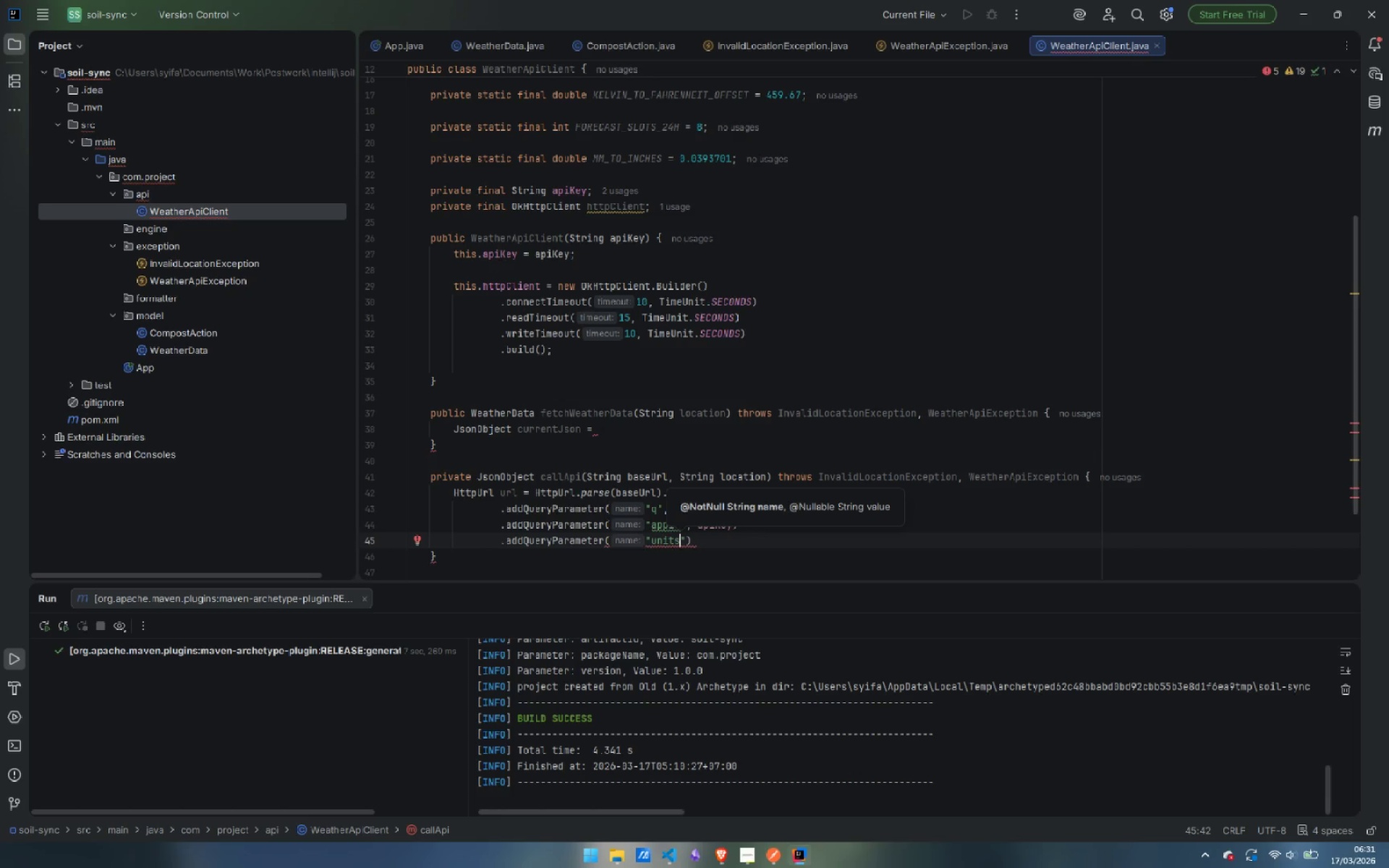 
key(ArrowRight)
 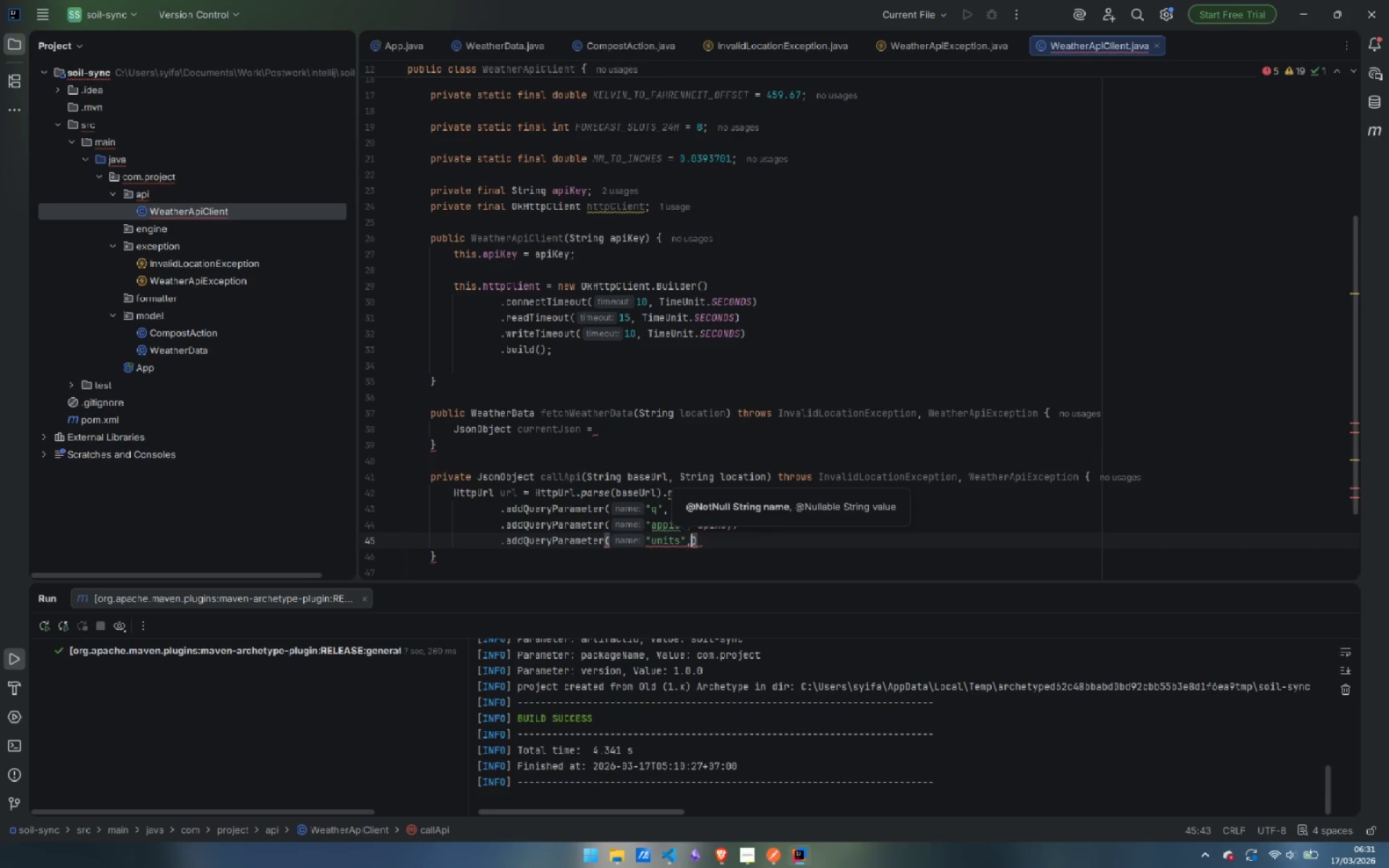 
type(, "standard)
 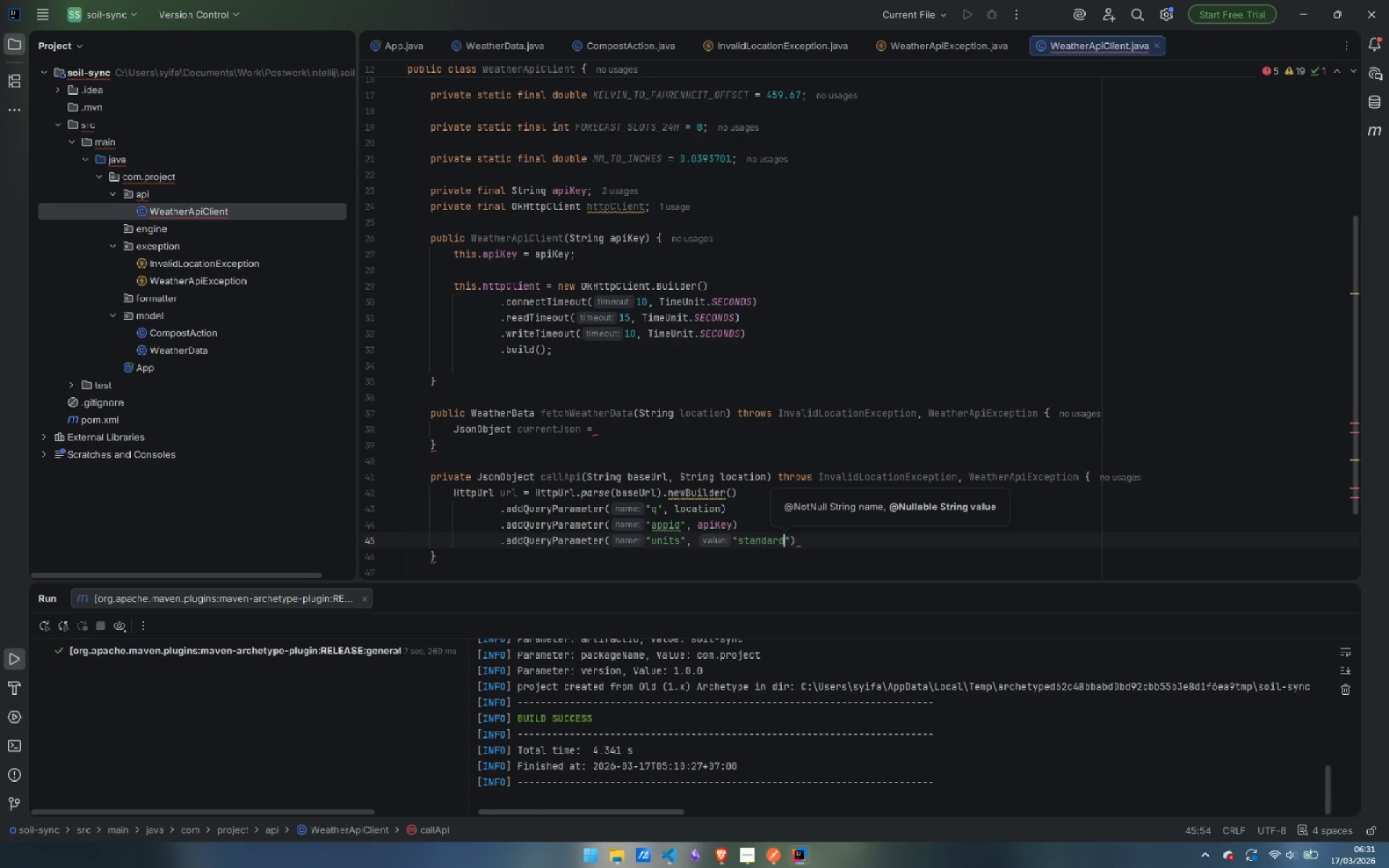 
key(ArrowRight)
 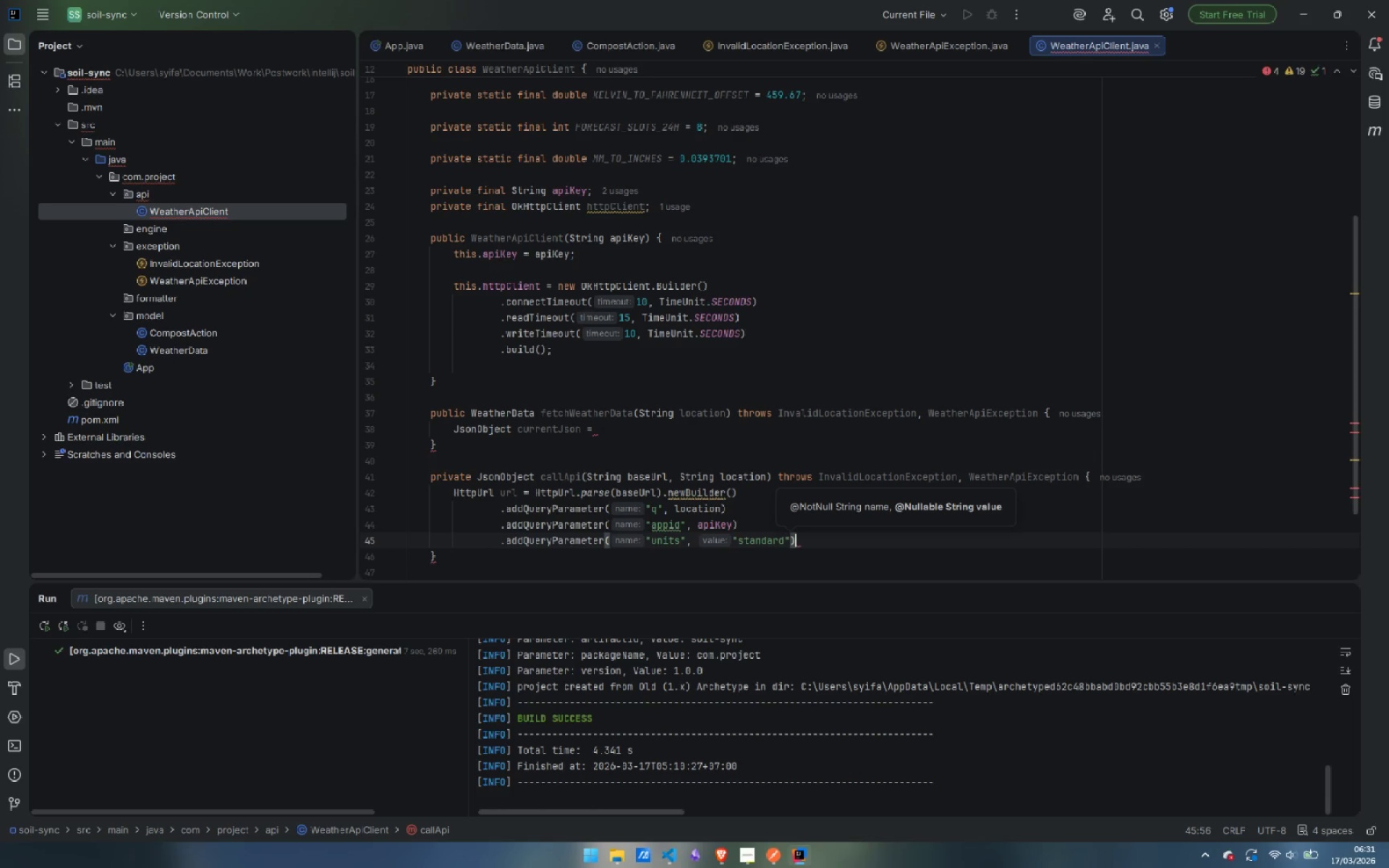 
key(ArrowRight)
 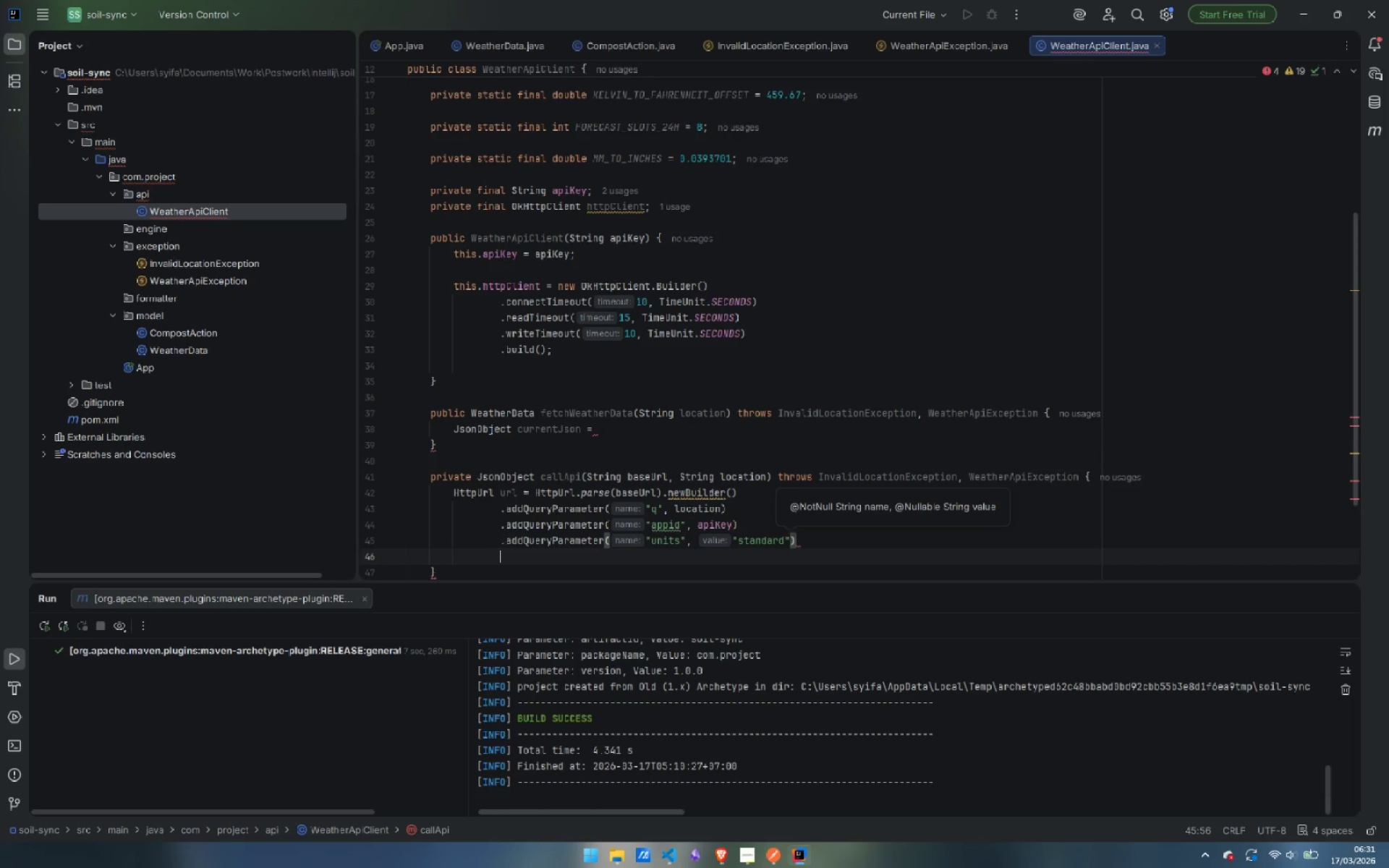 
key(Enter)
 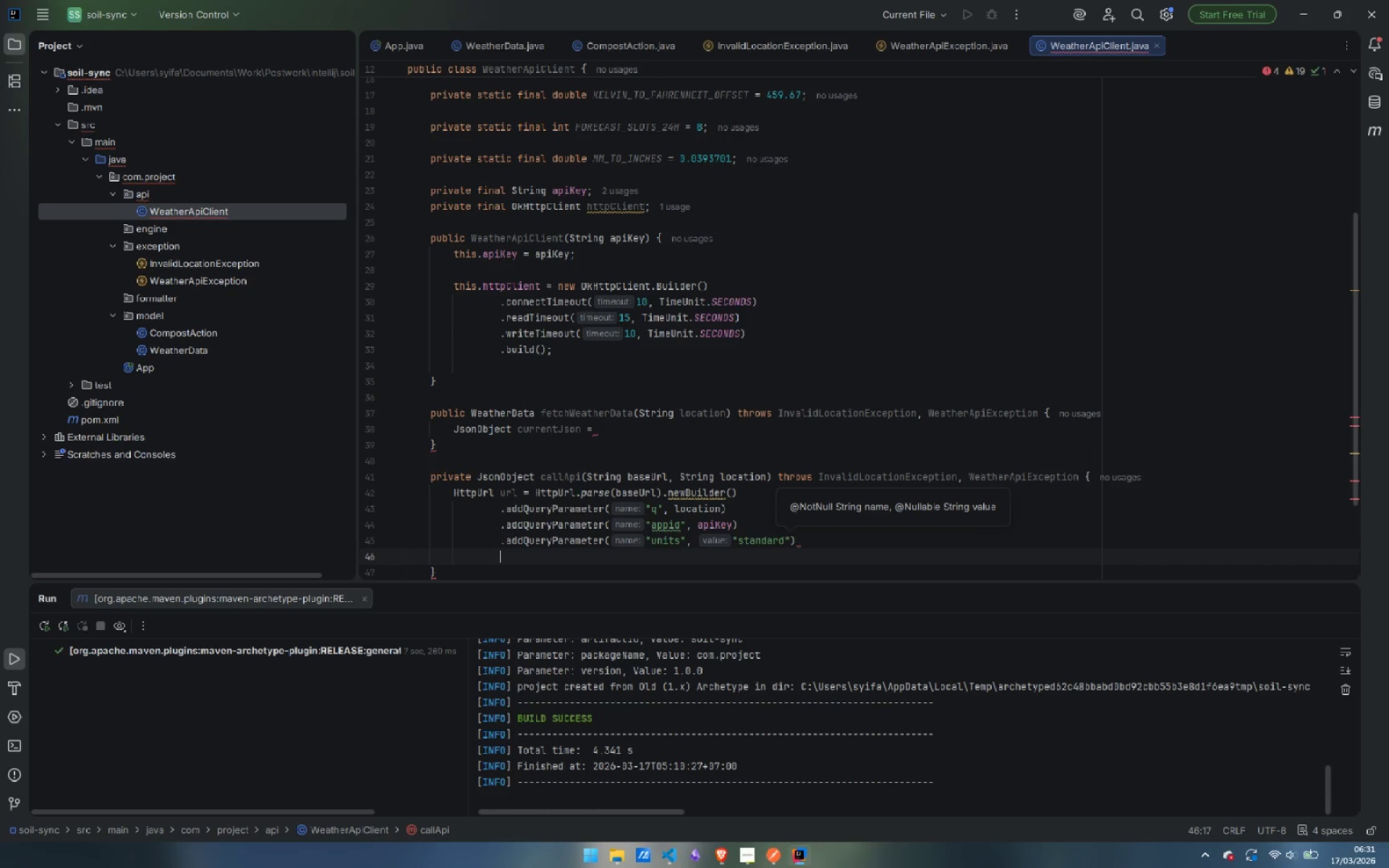 
type(.bui)
 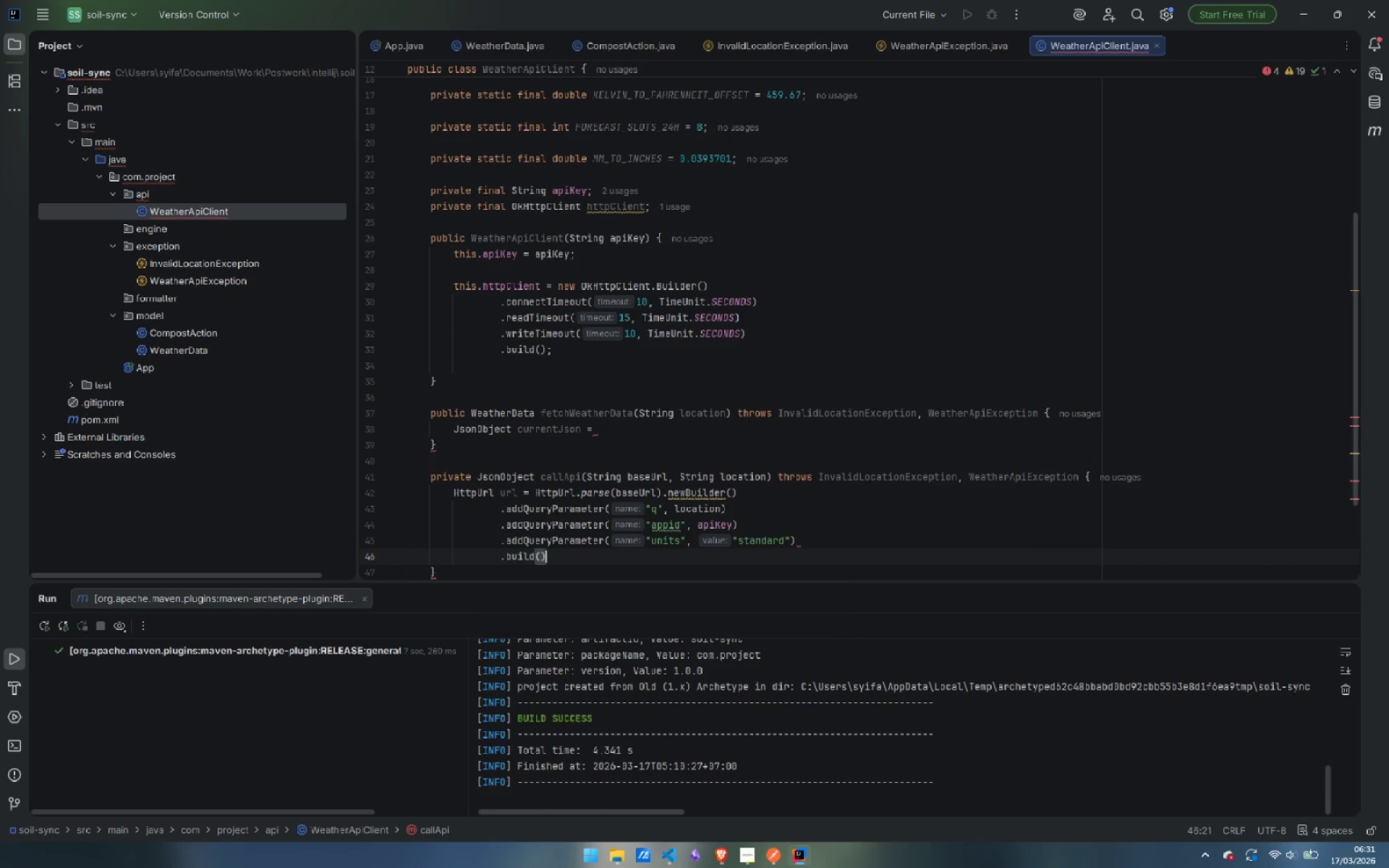 
key(Enter)
 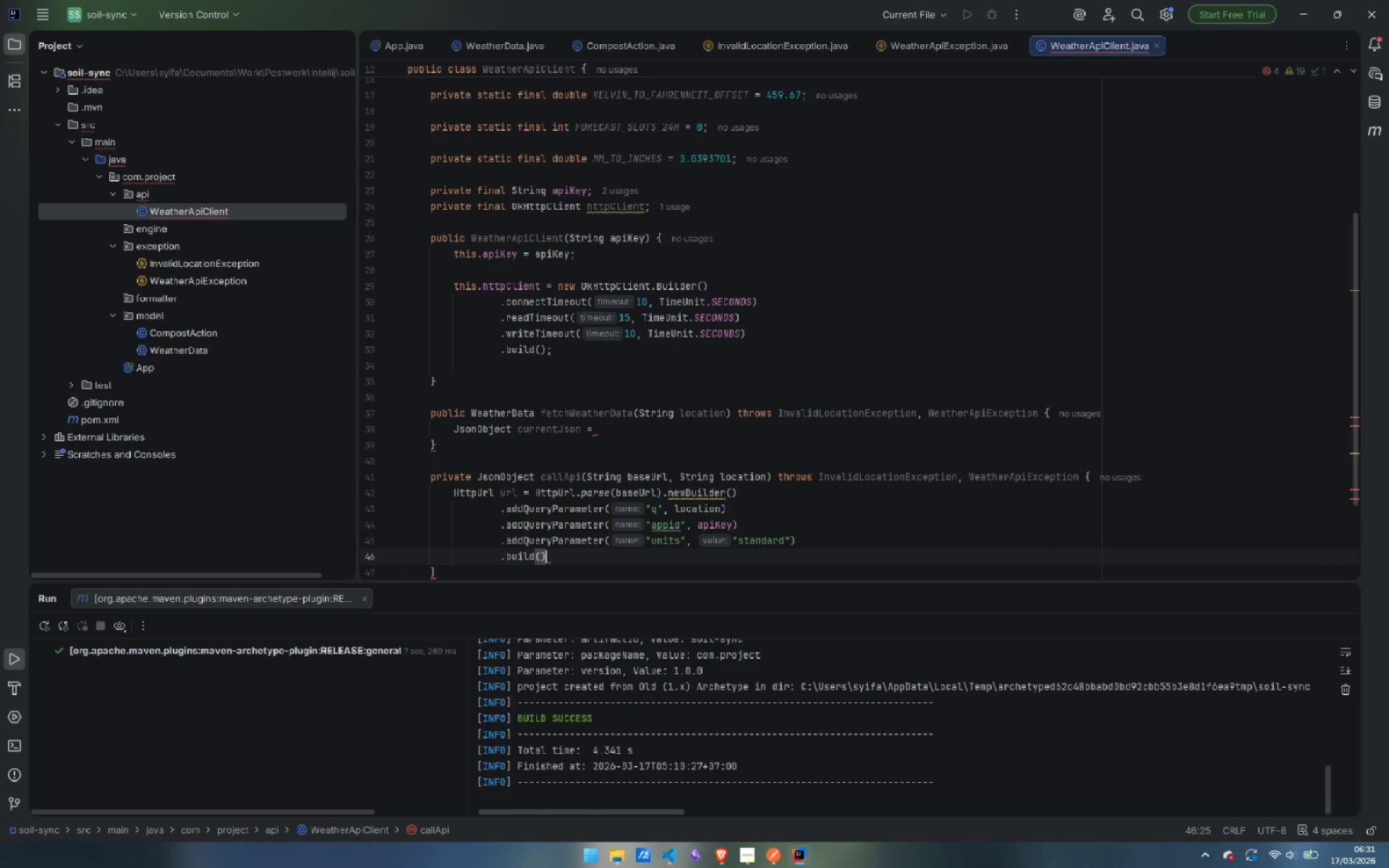 
key(Semicolon)
 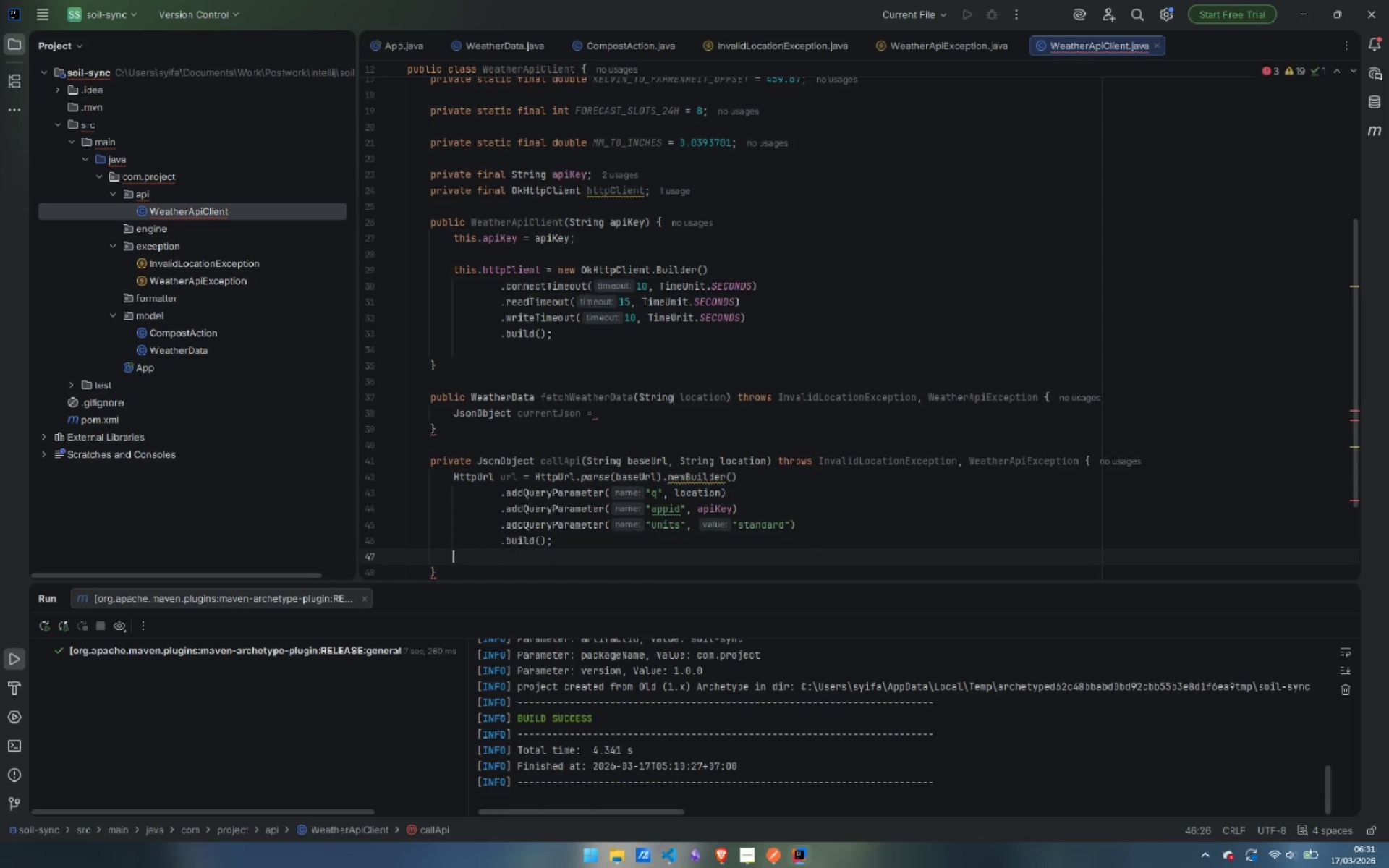 
key(Enter)
 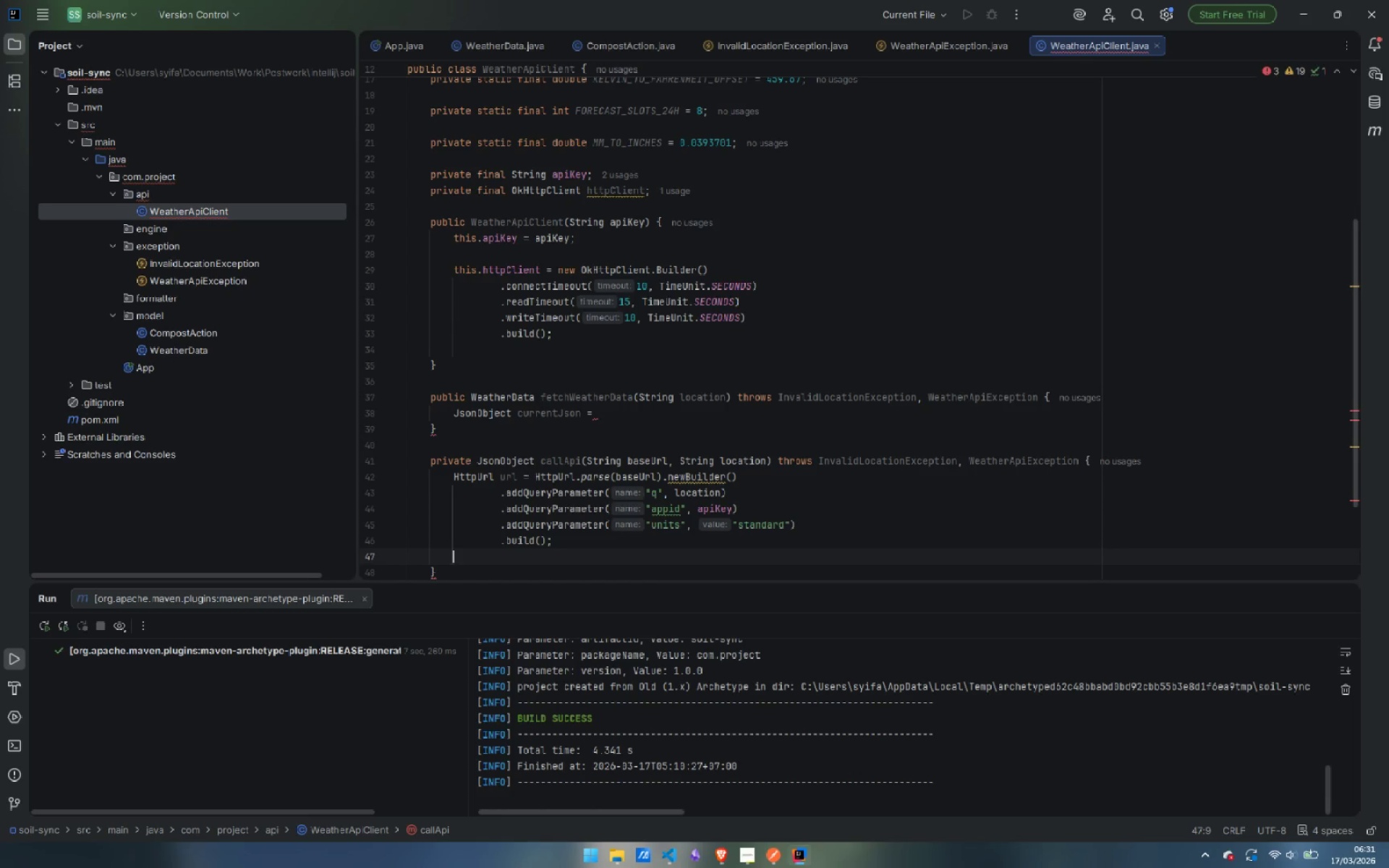 
key(Enter)
 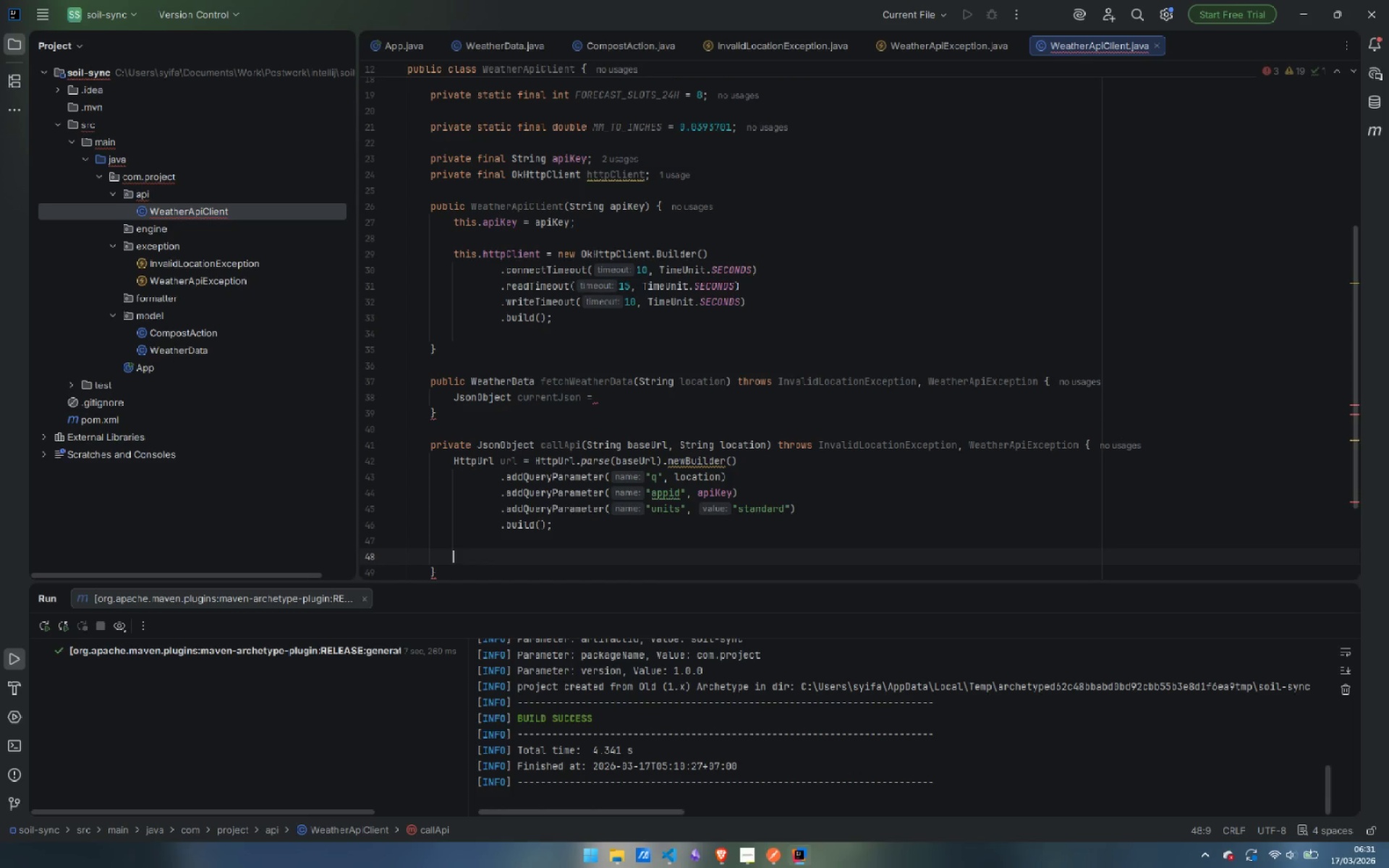 
type(Req)
 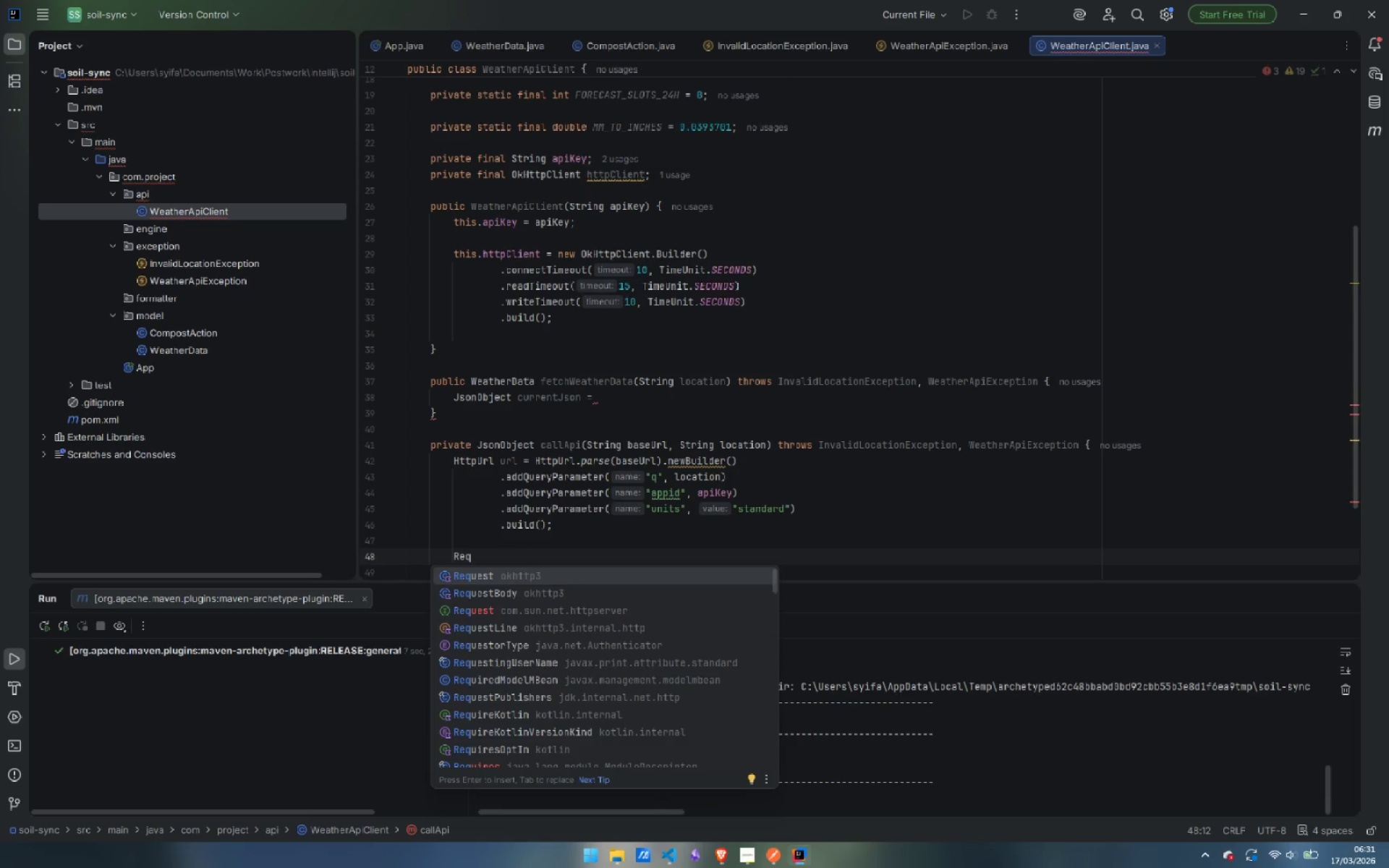 
key(Enter)
 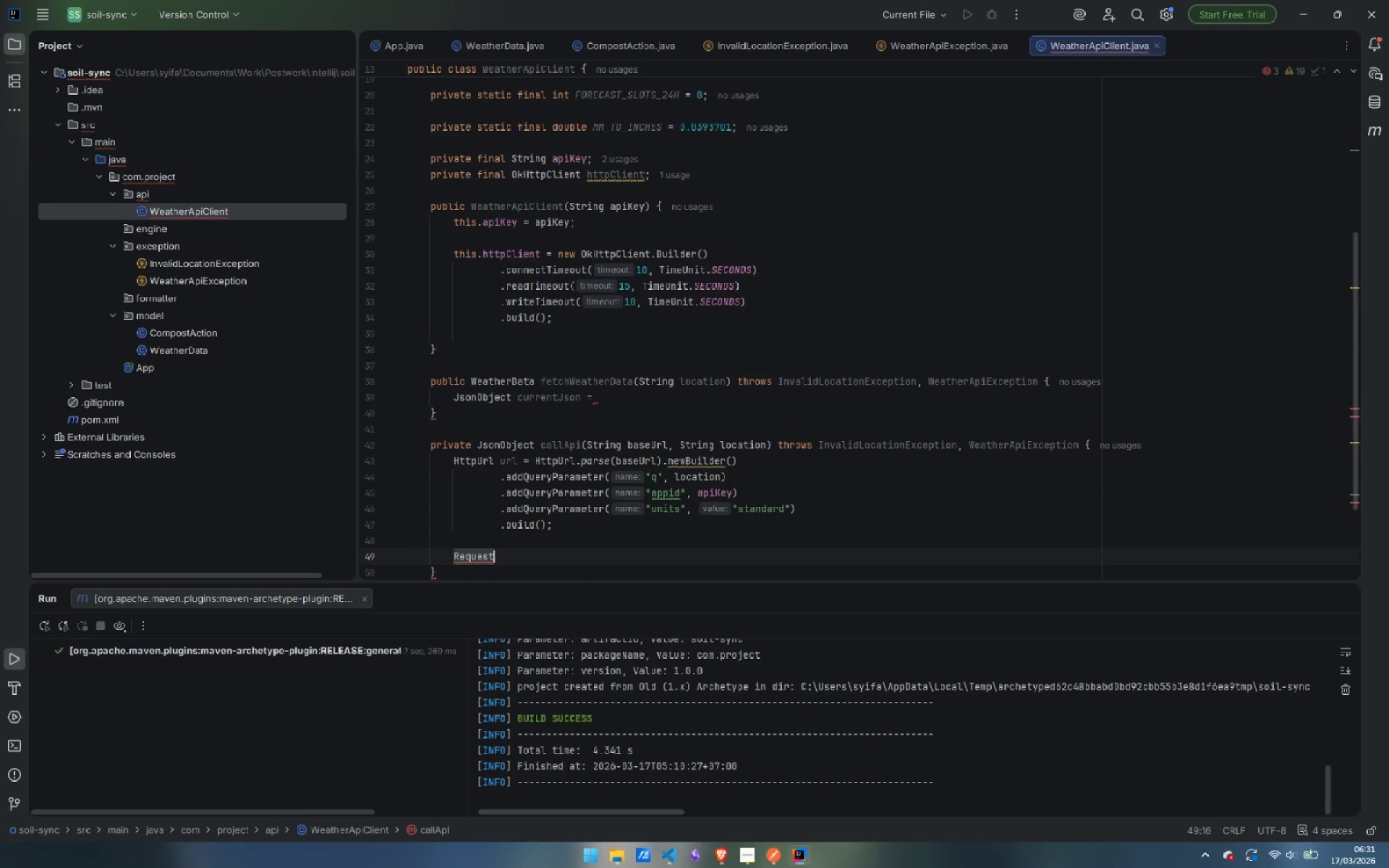 
type( res)
key(Backspace)
type(q)
 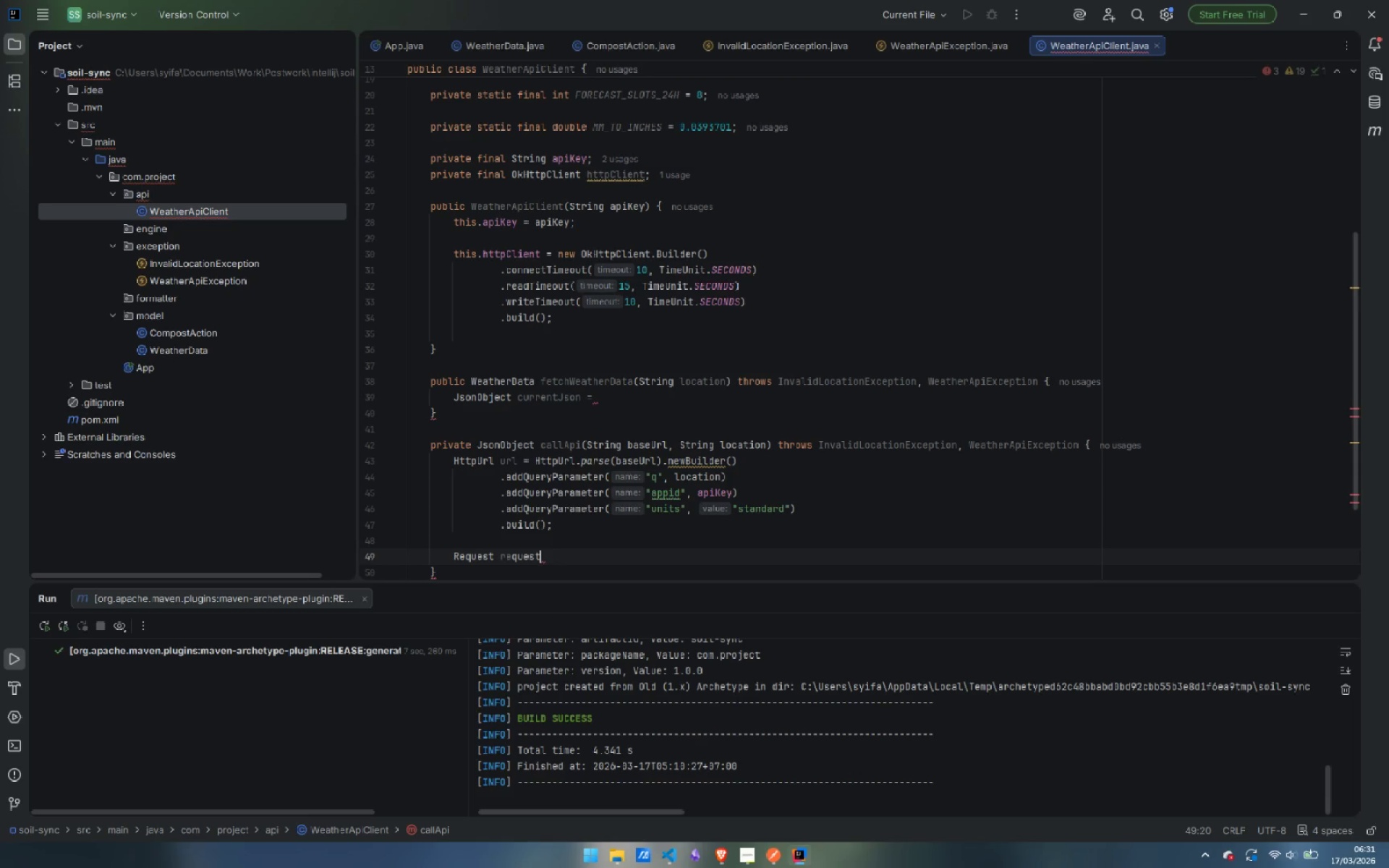 
key(Enter)
 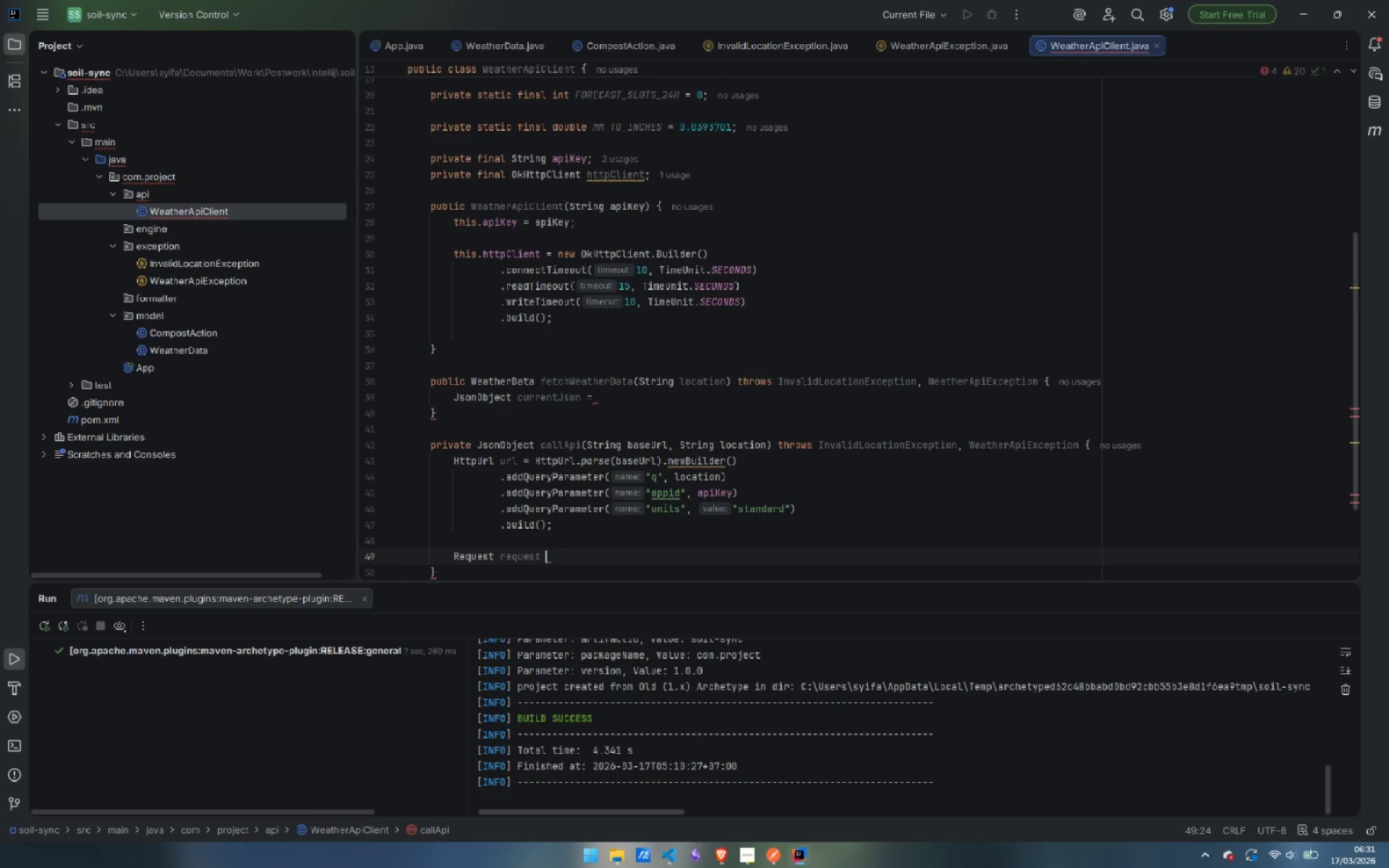 
type( = new req)
key(Backspace)
key(Backspace)
key(Backspace)
type(Req)
 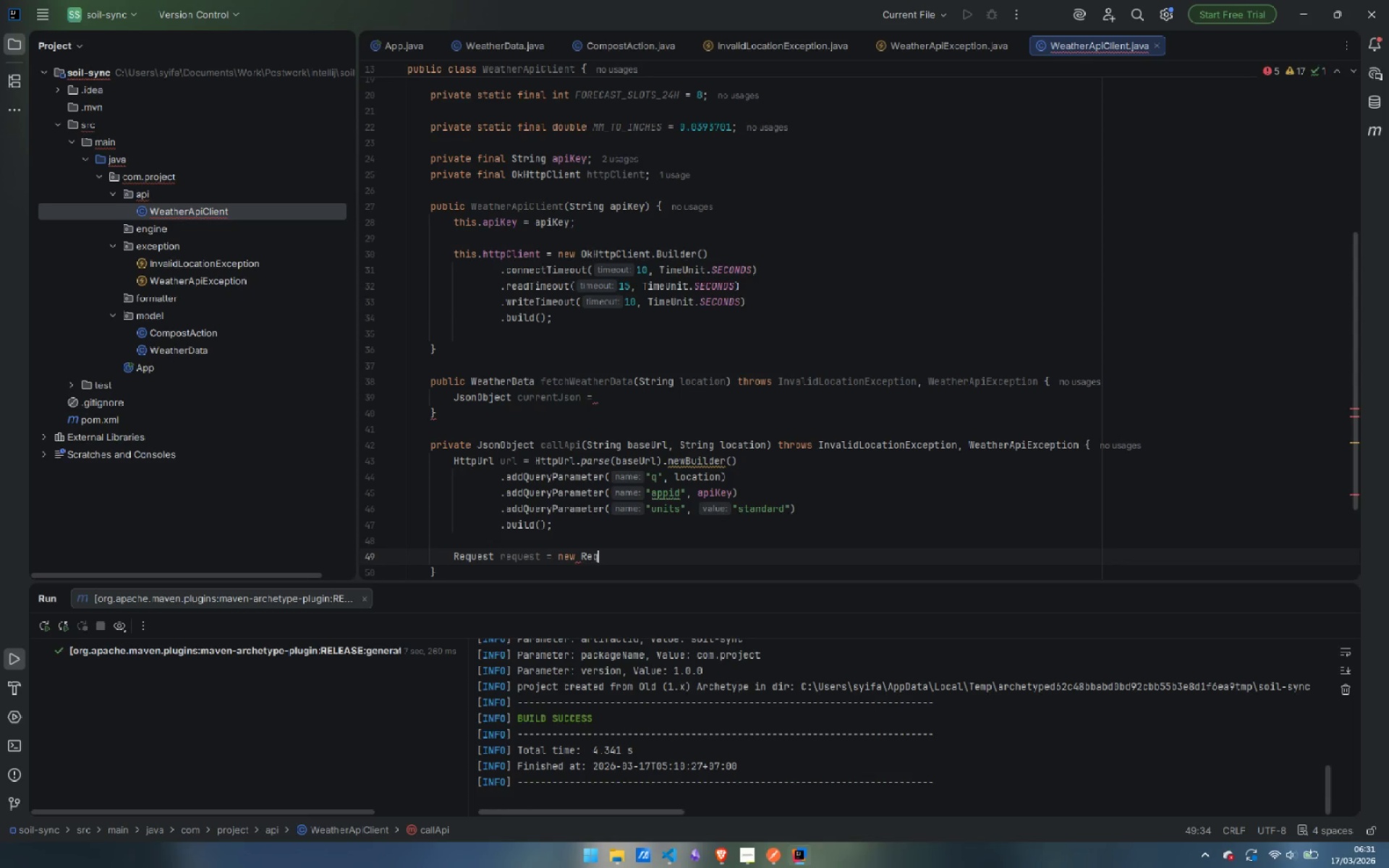 
key(Enter)
 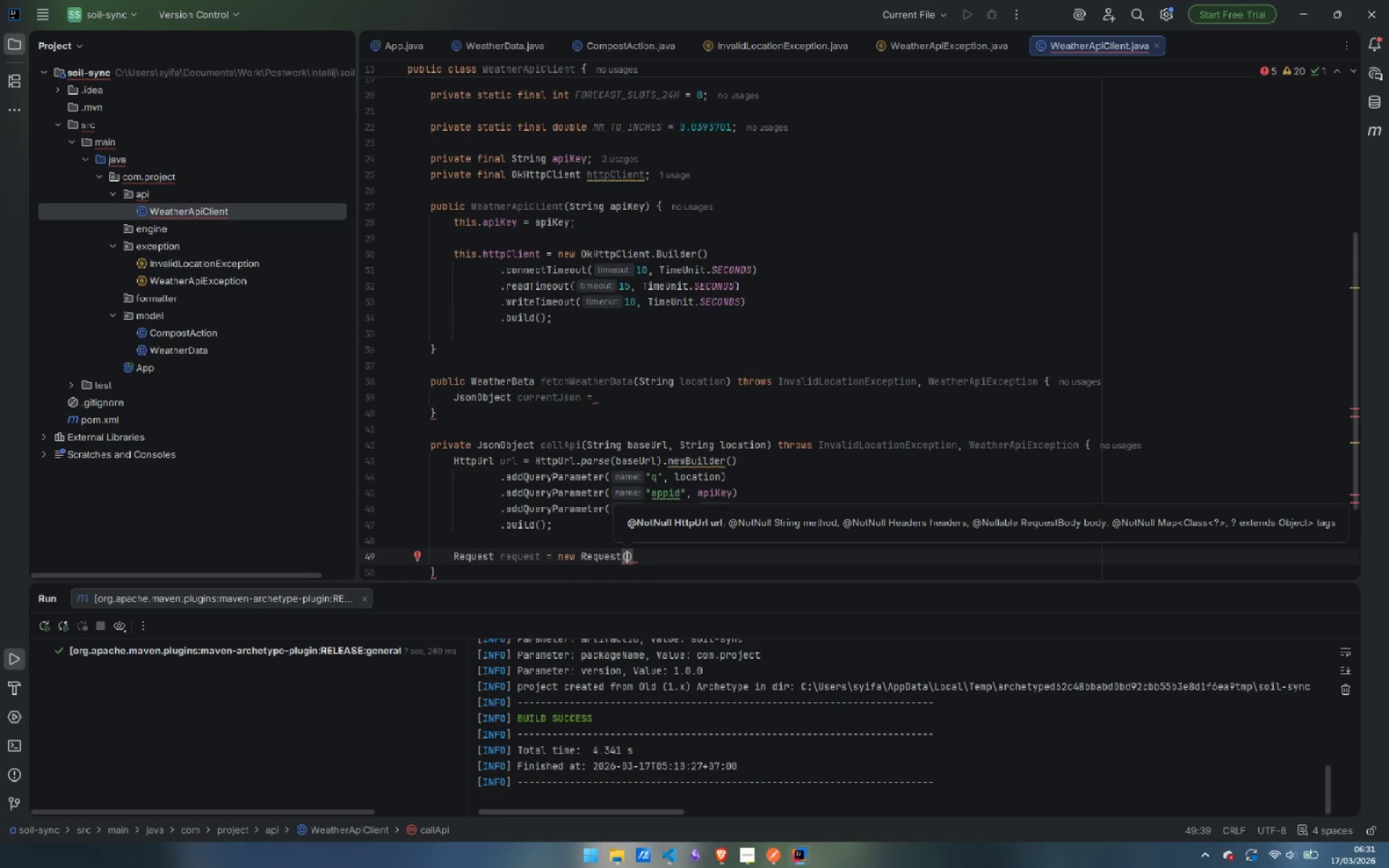 
key(Backspace)
type(.Bui)
 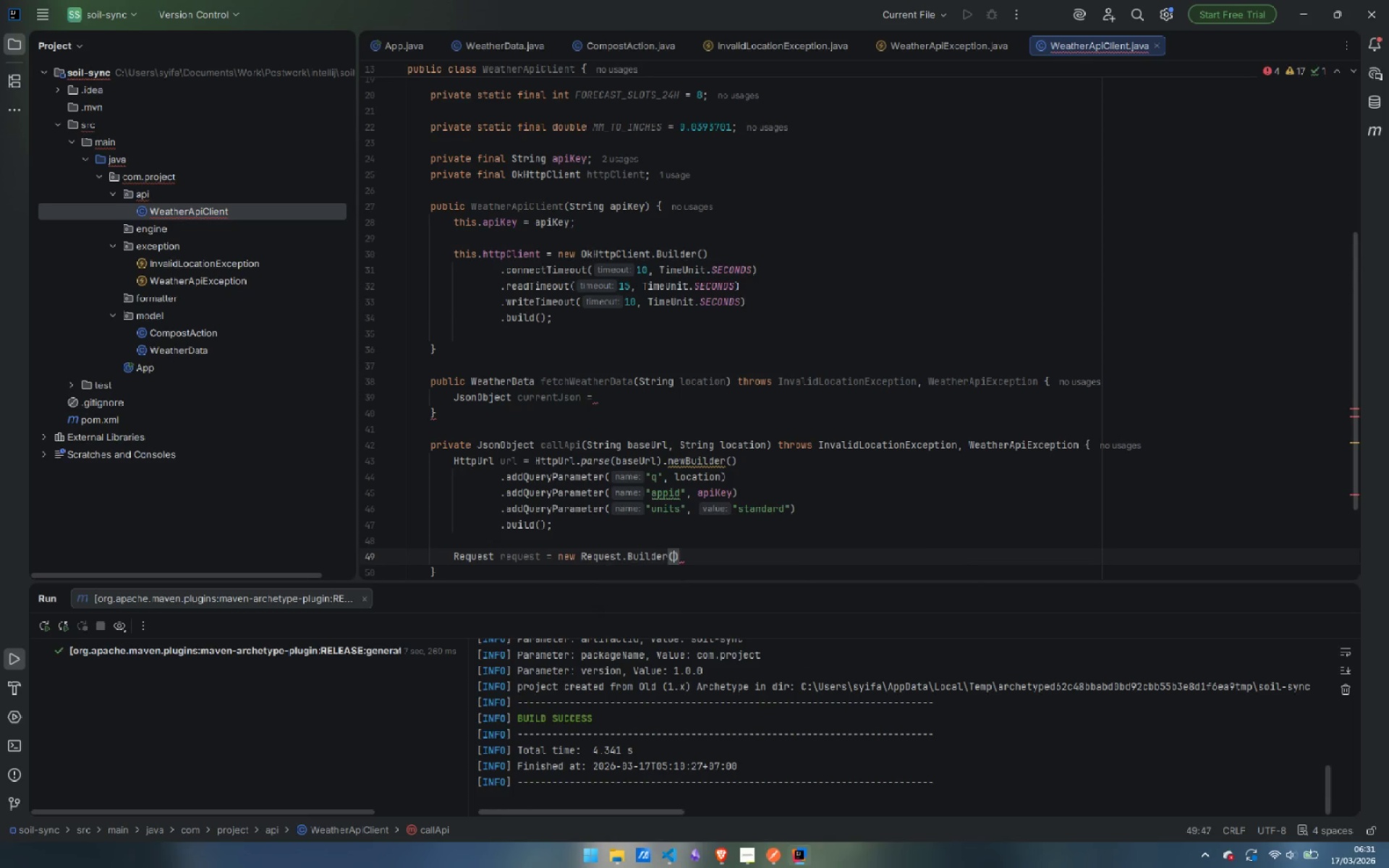 
key(Enter)
 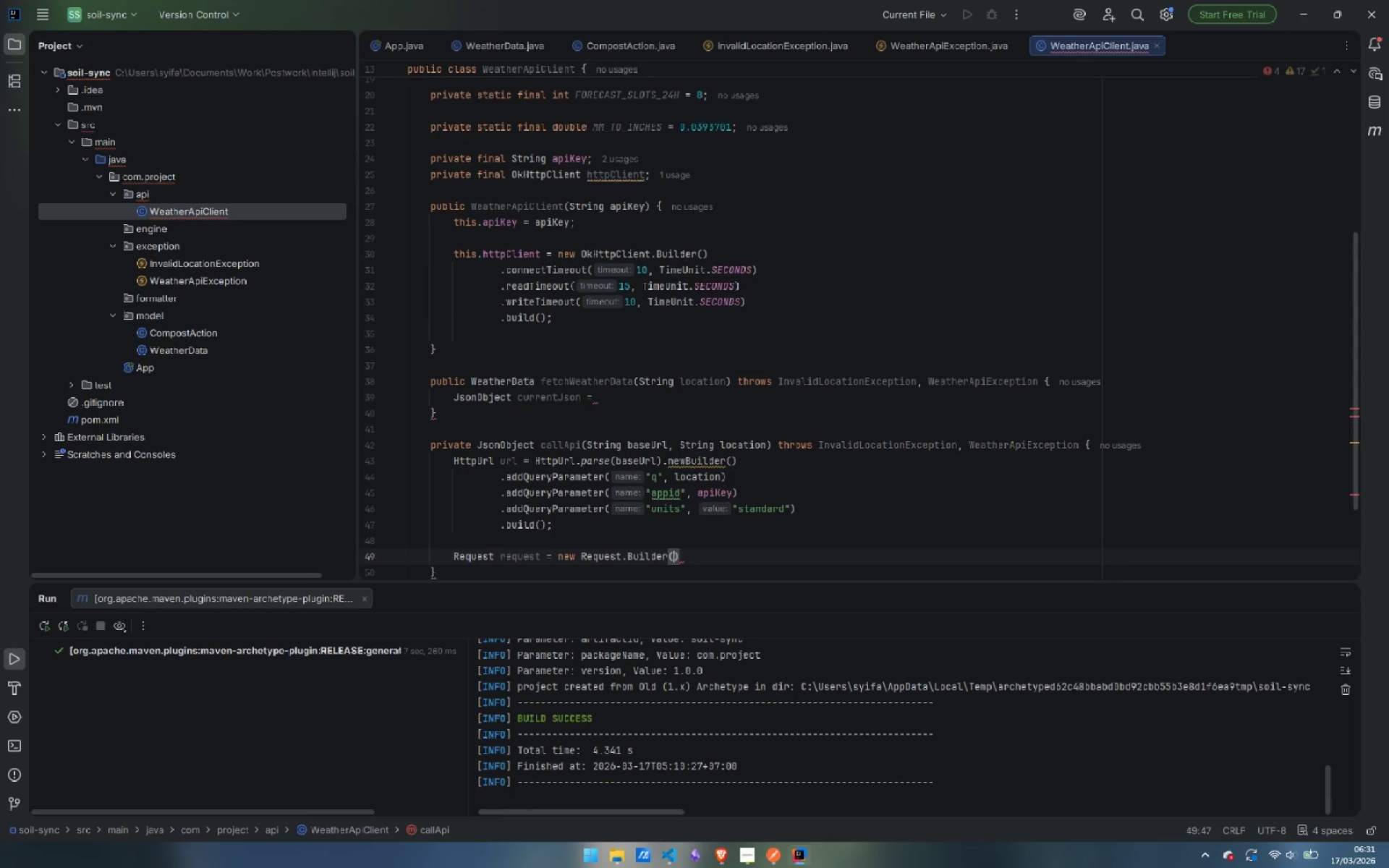 
hold_key(key=ShiftLeft, duration=0.55)
 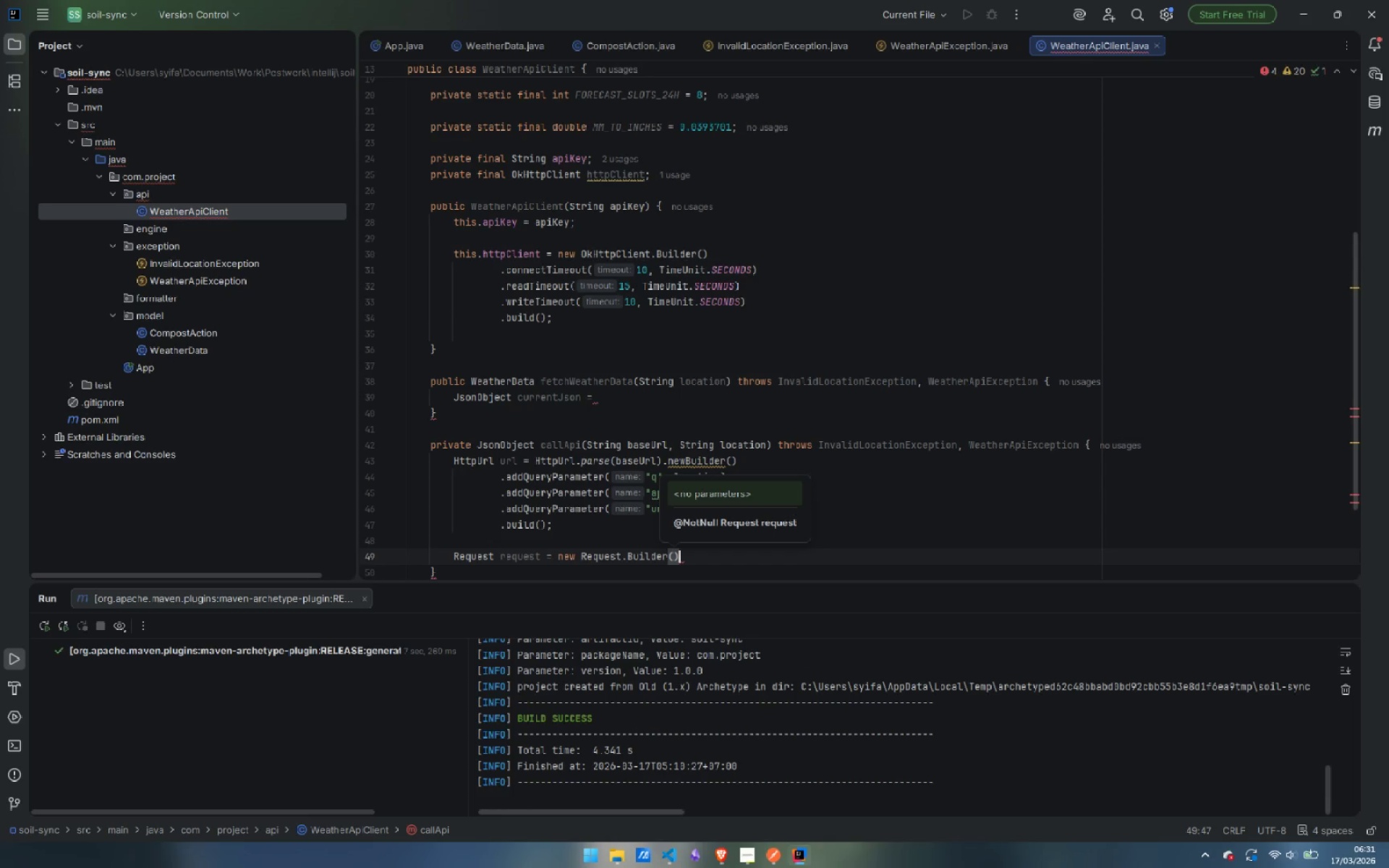 
key(ArrowRight)
 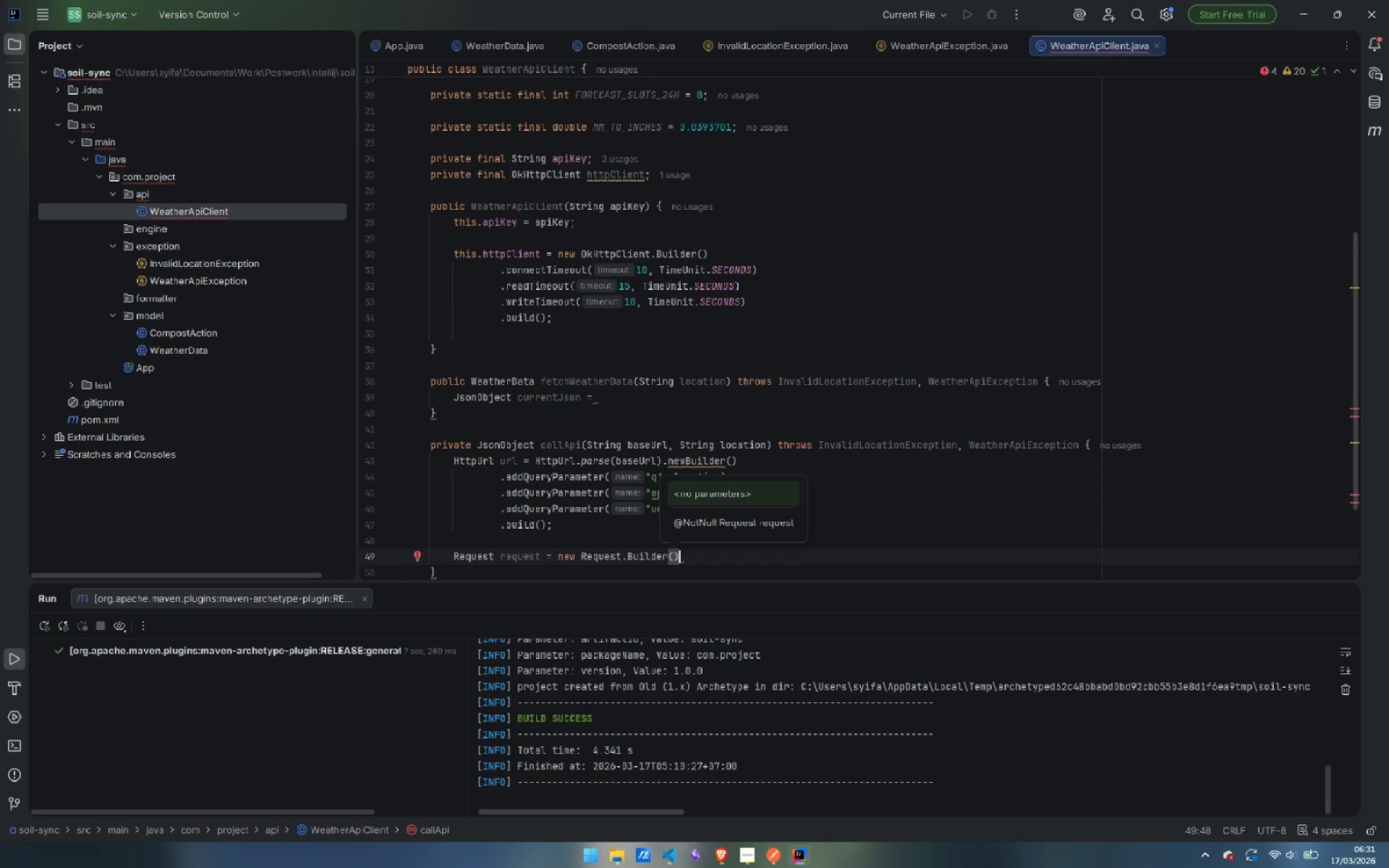 
key(Enter)
 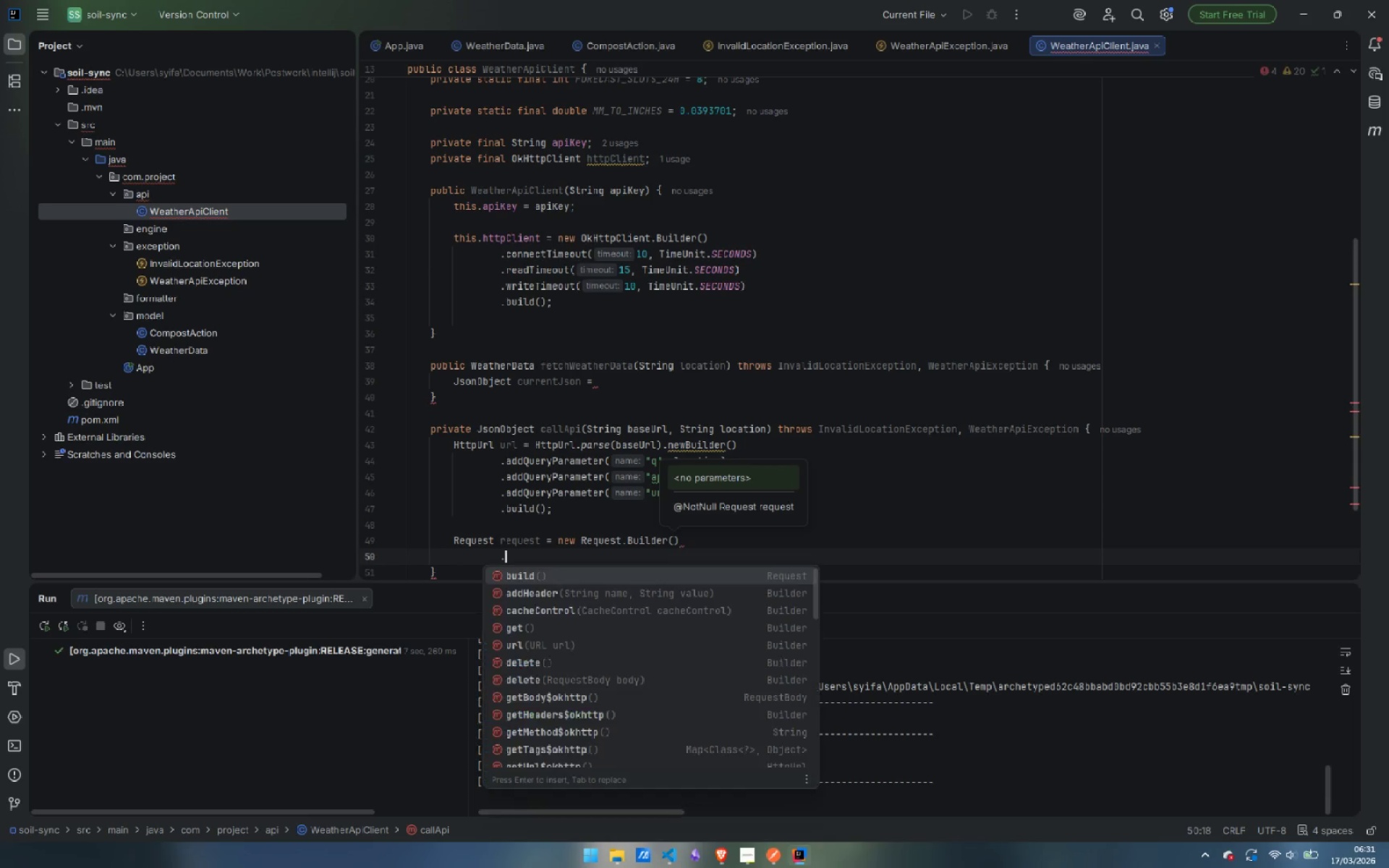 
type(.ur)
 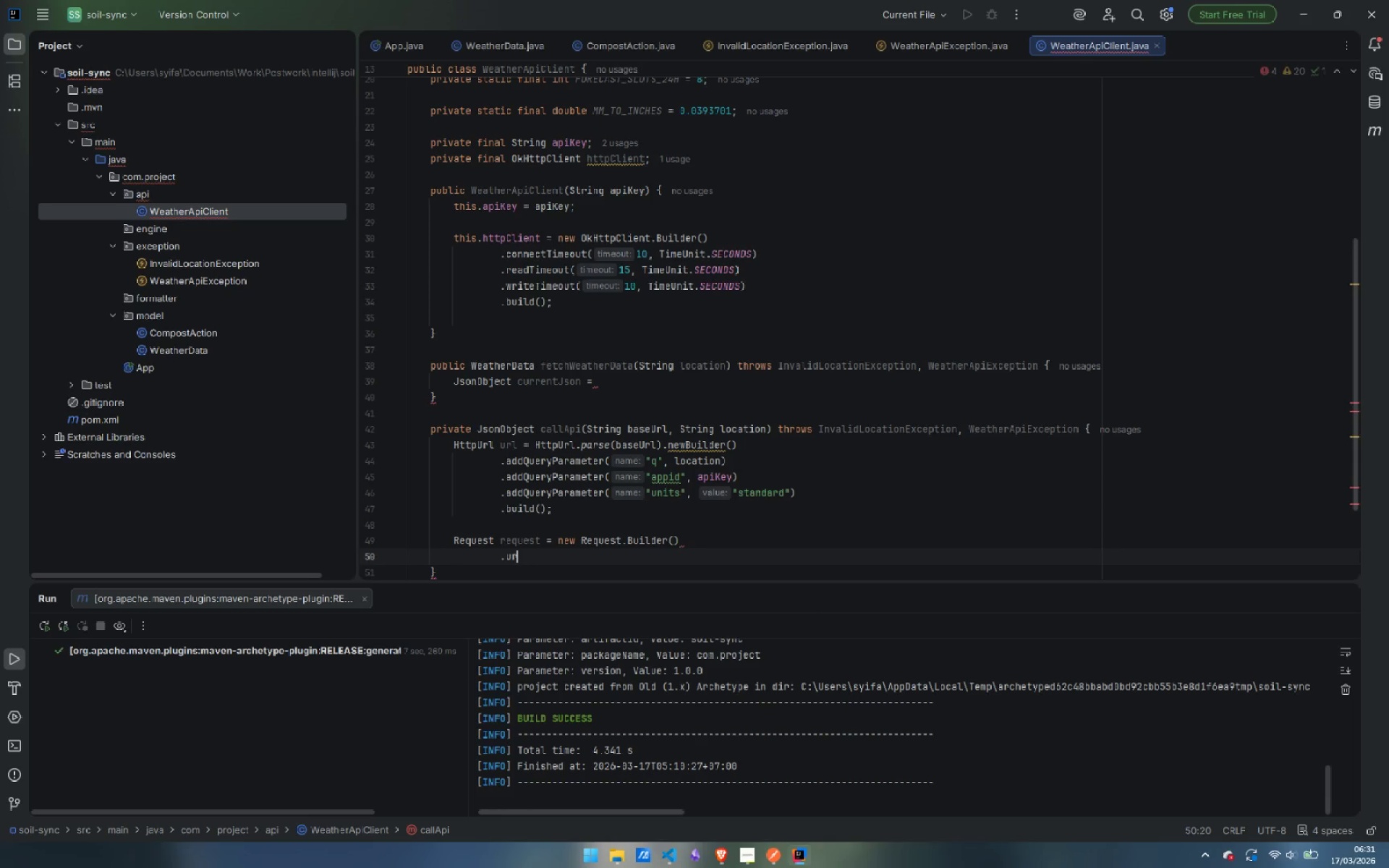 
key(Enter)
 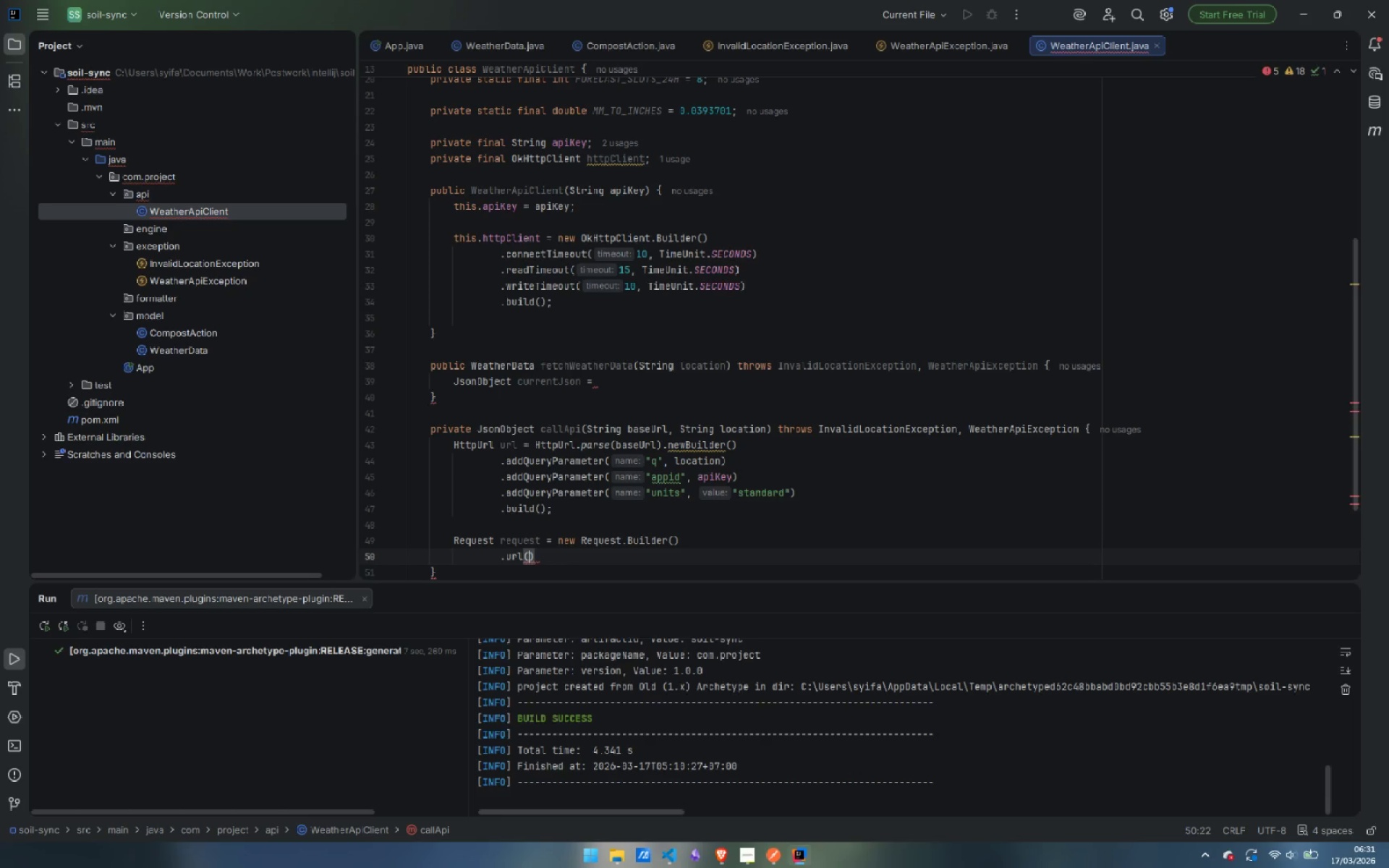 
type(url)
 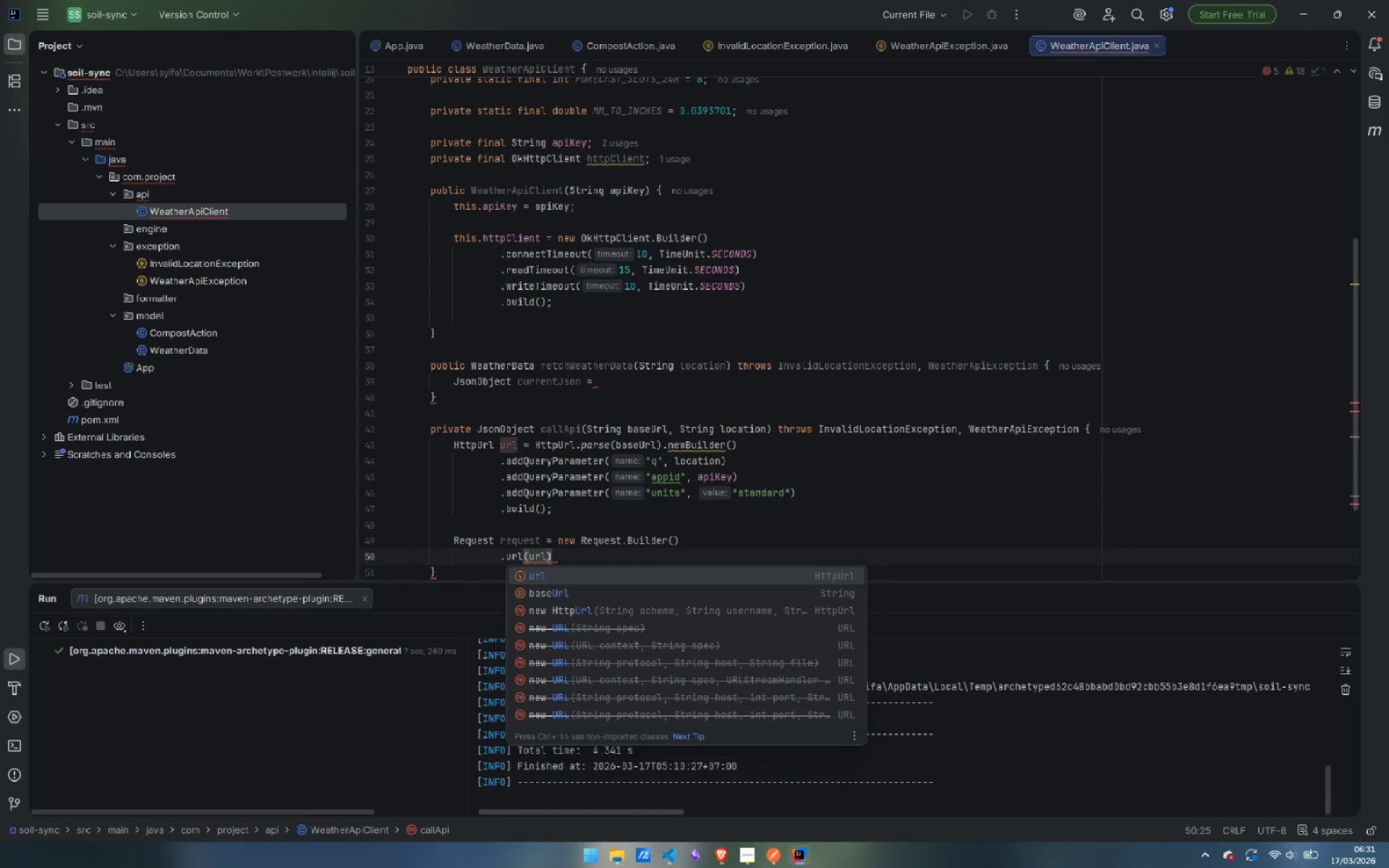 
key(Enter)
 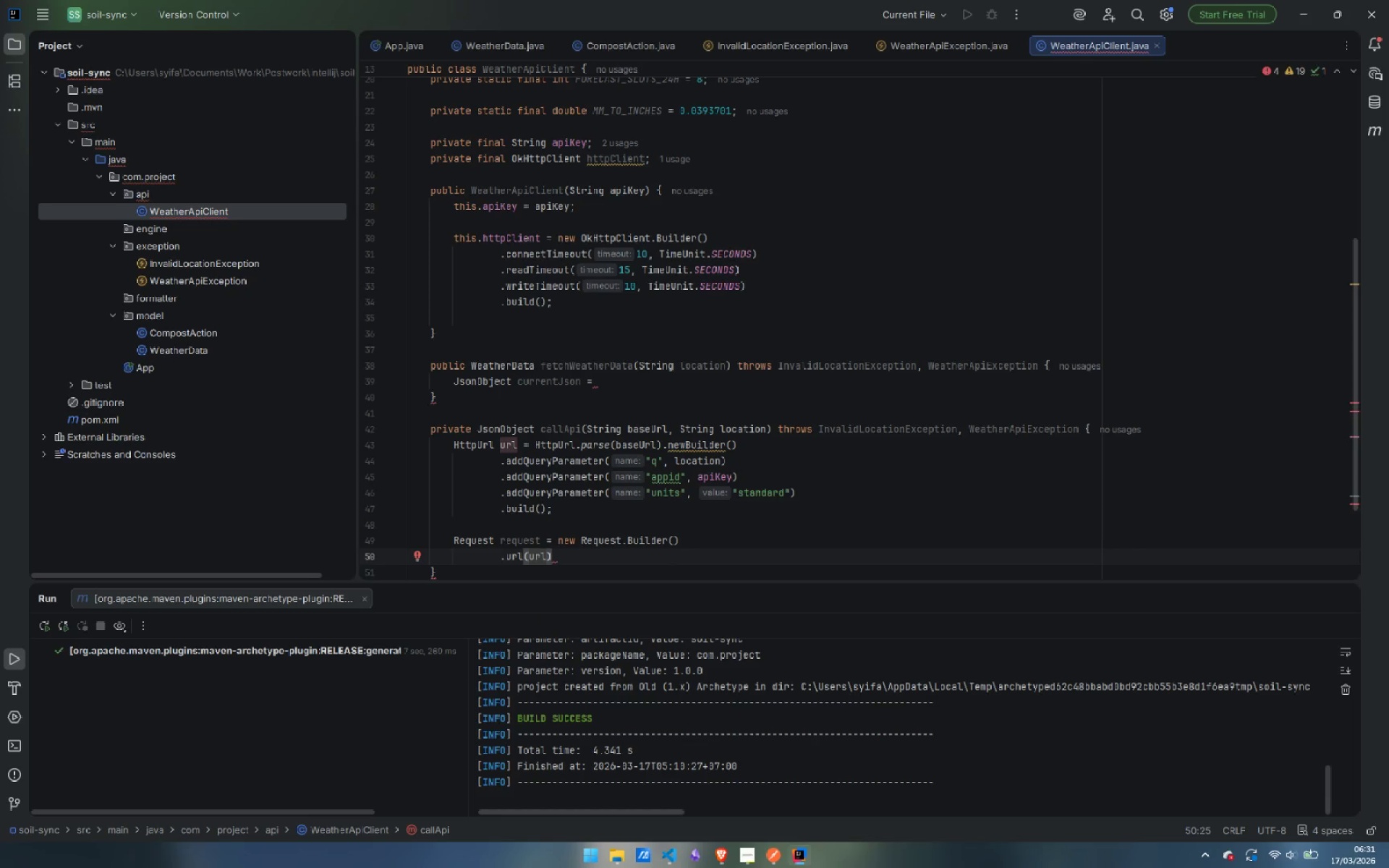 
key(ArrowRight)
 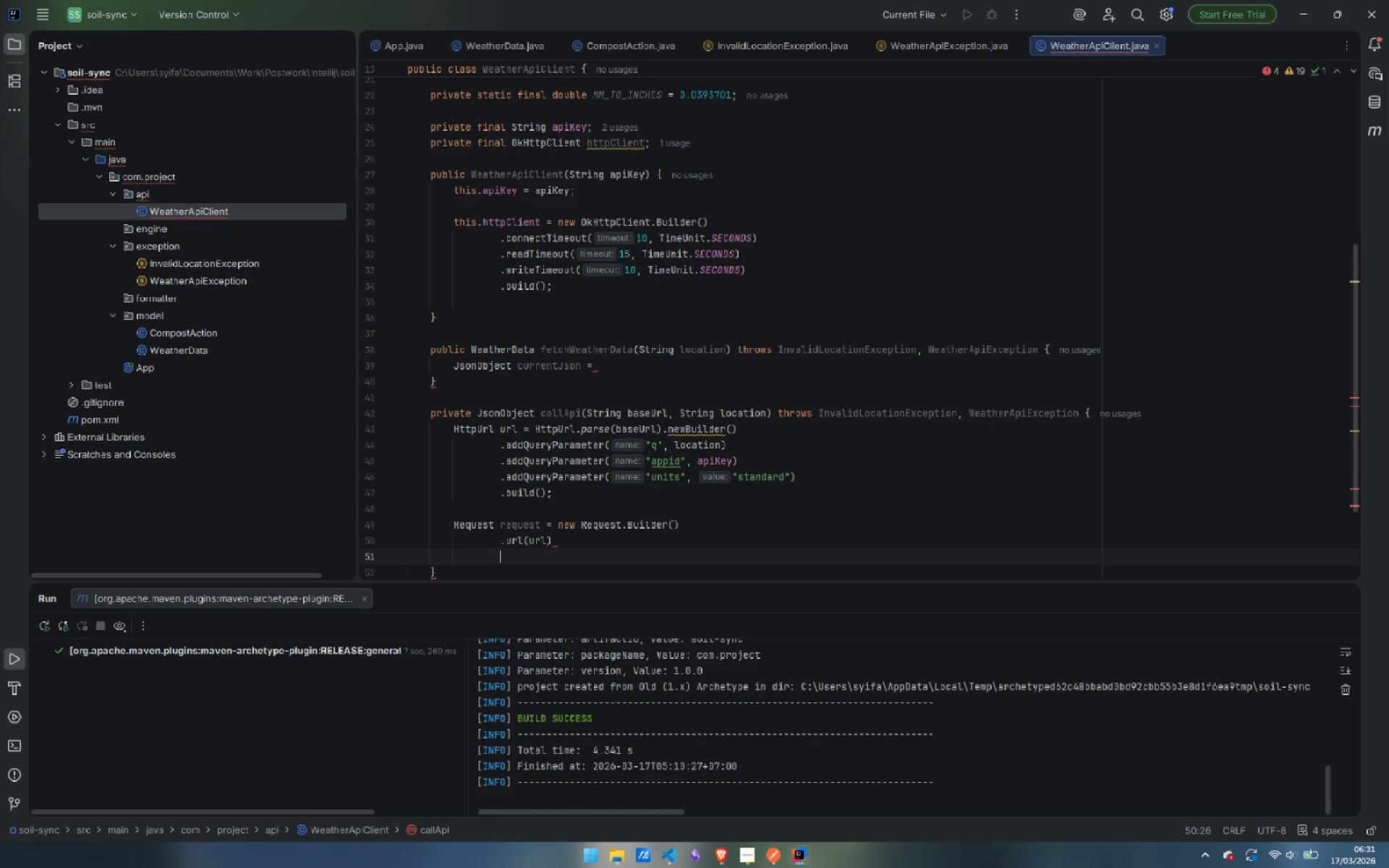 
key(Enter)
 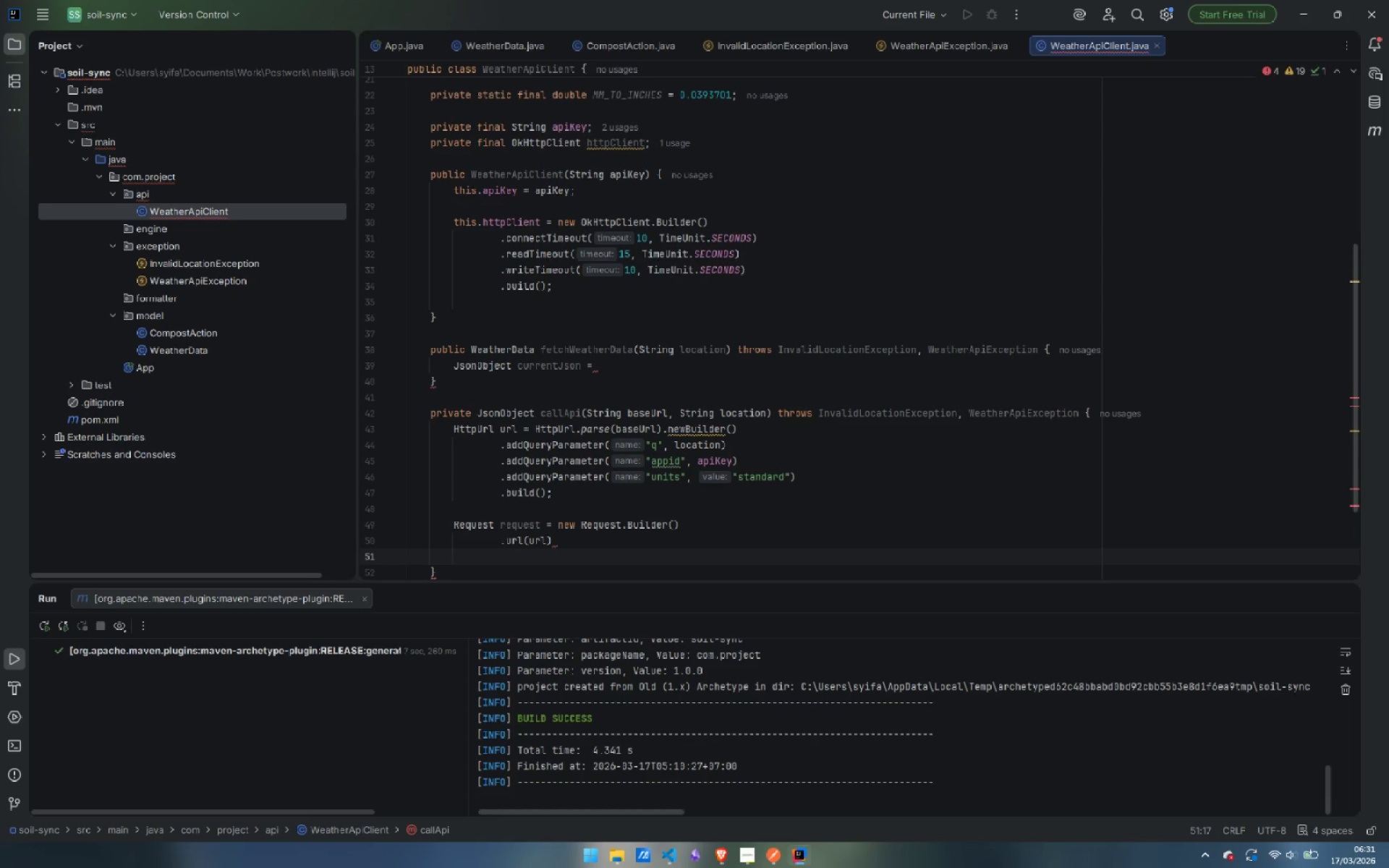 
type(.heade)
 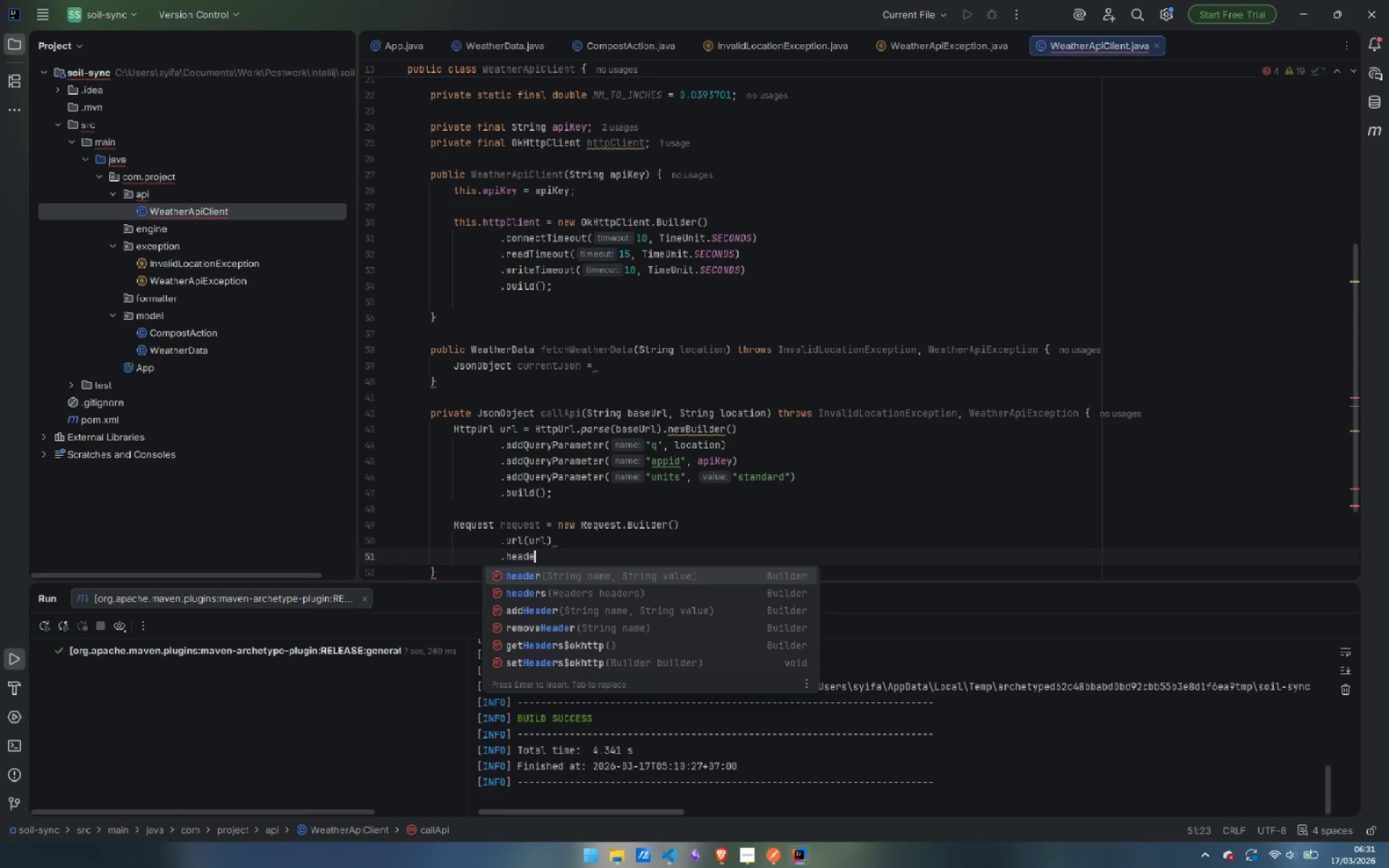 
key(Enter)
 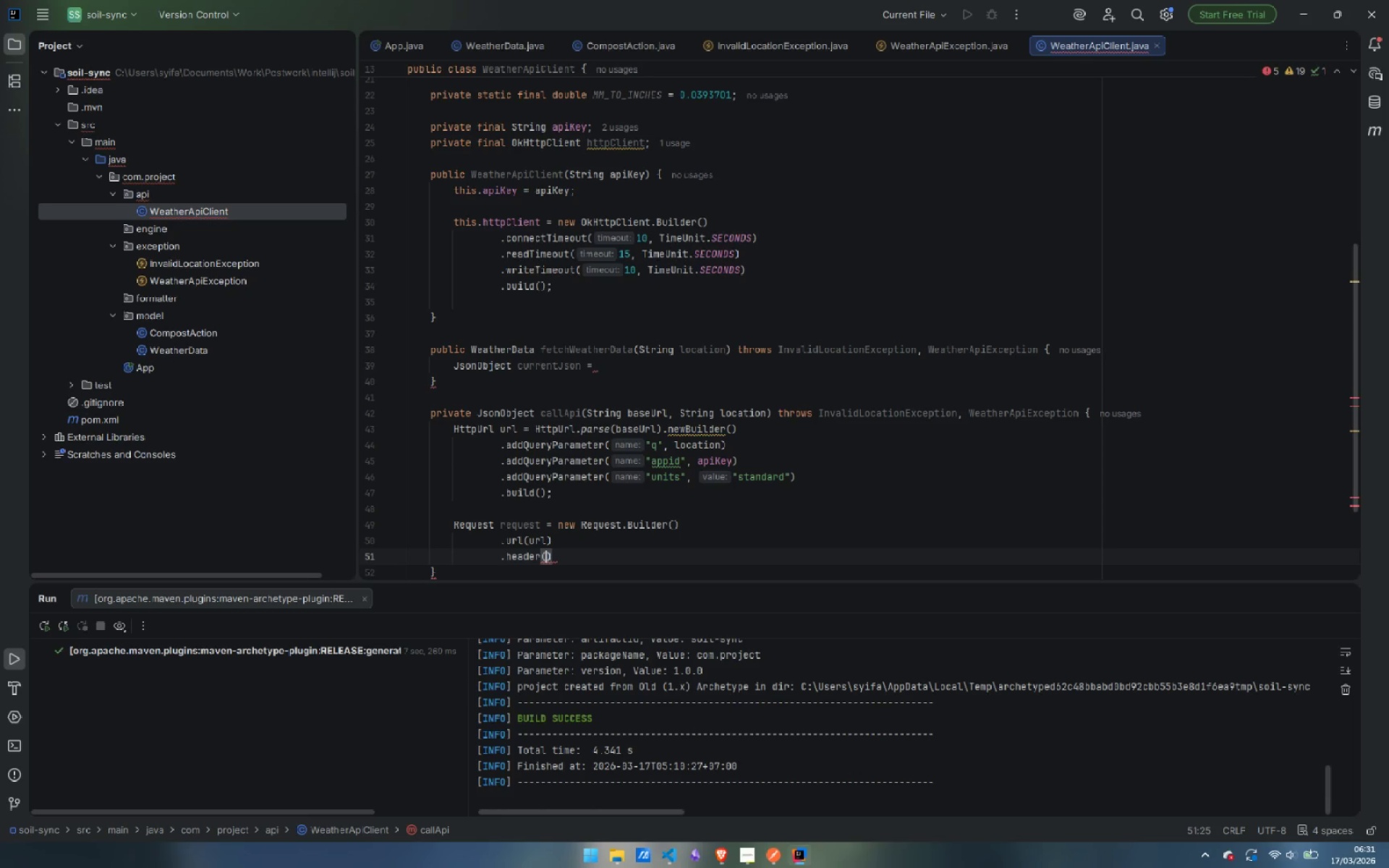 
type("Accet)
key(Backspace)
type(pt)
 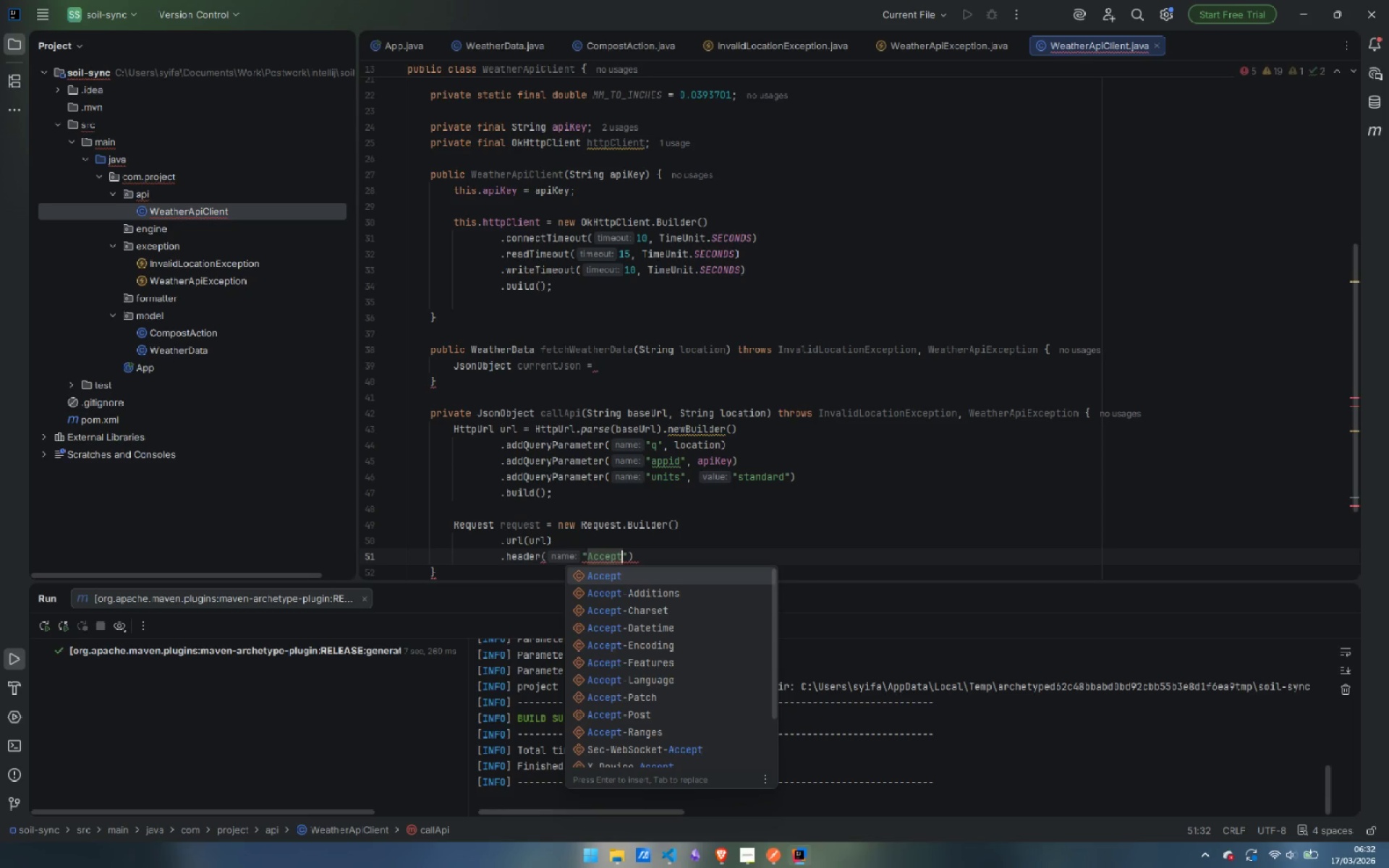 
key(ArrowRight)
 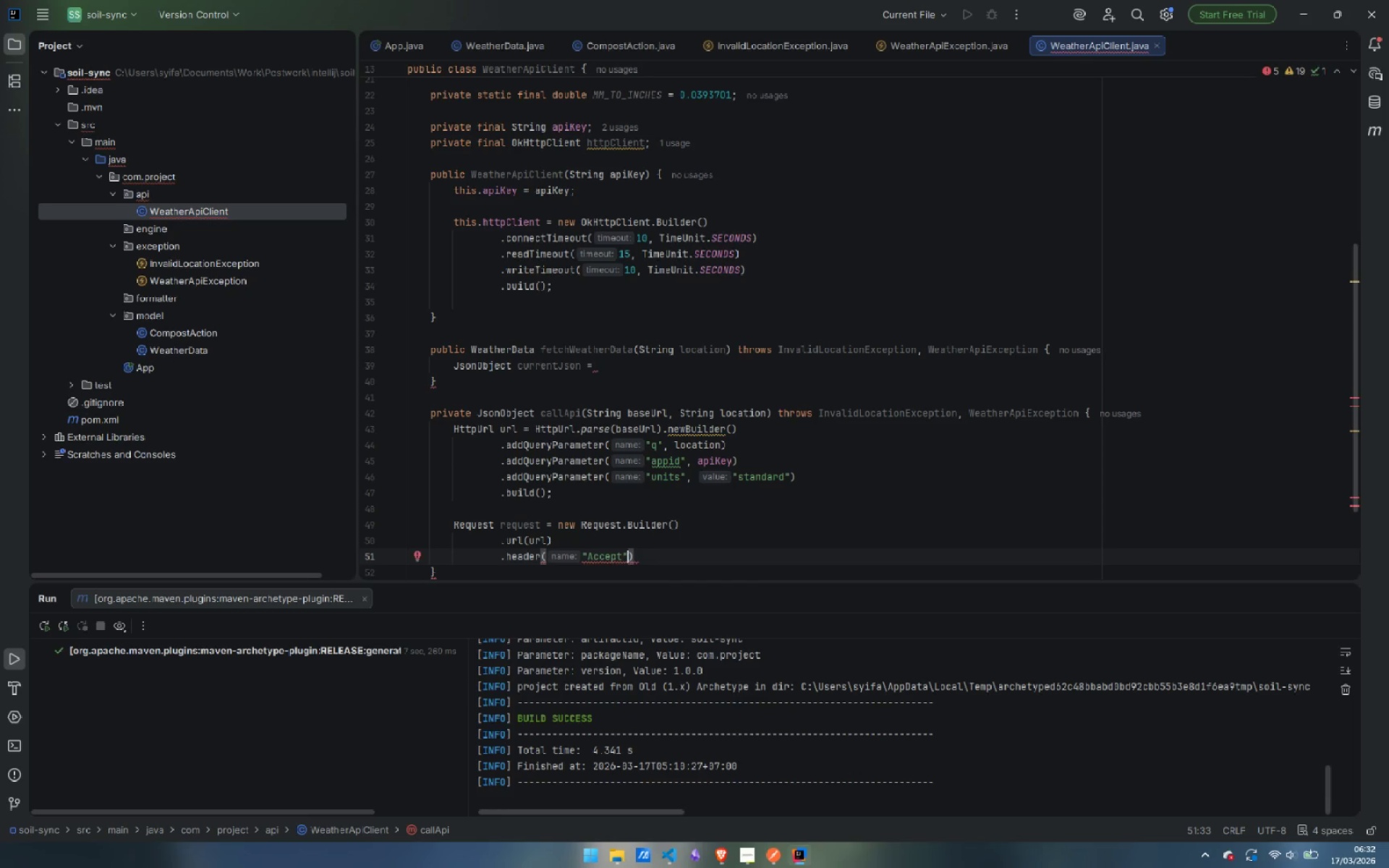 
type(, "application/json)
 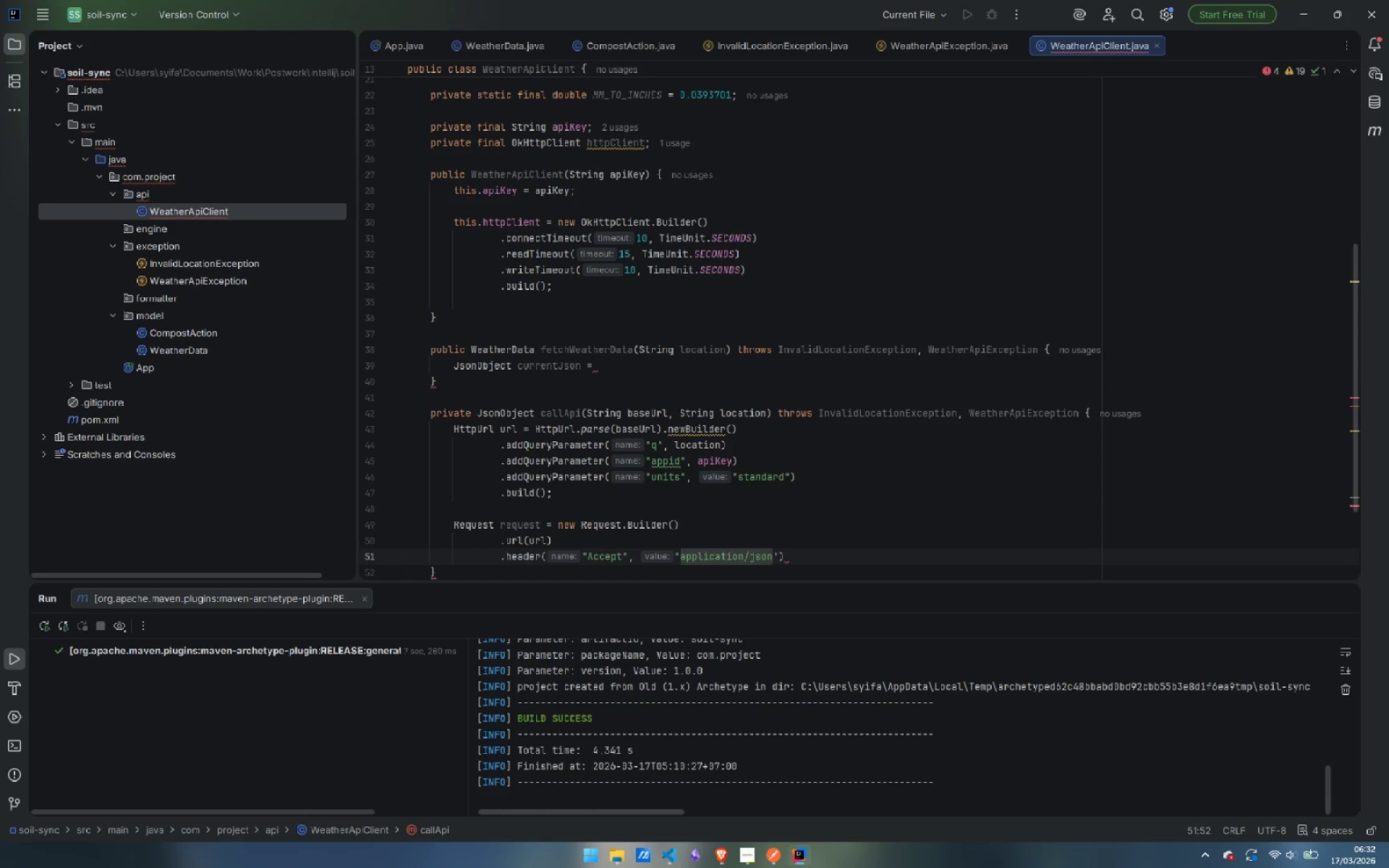 
key(ArrowRight)
 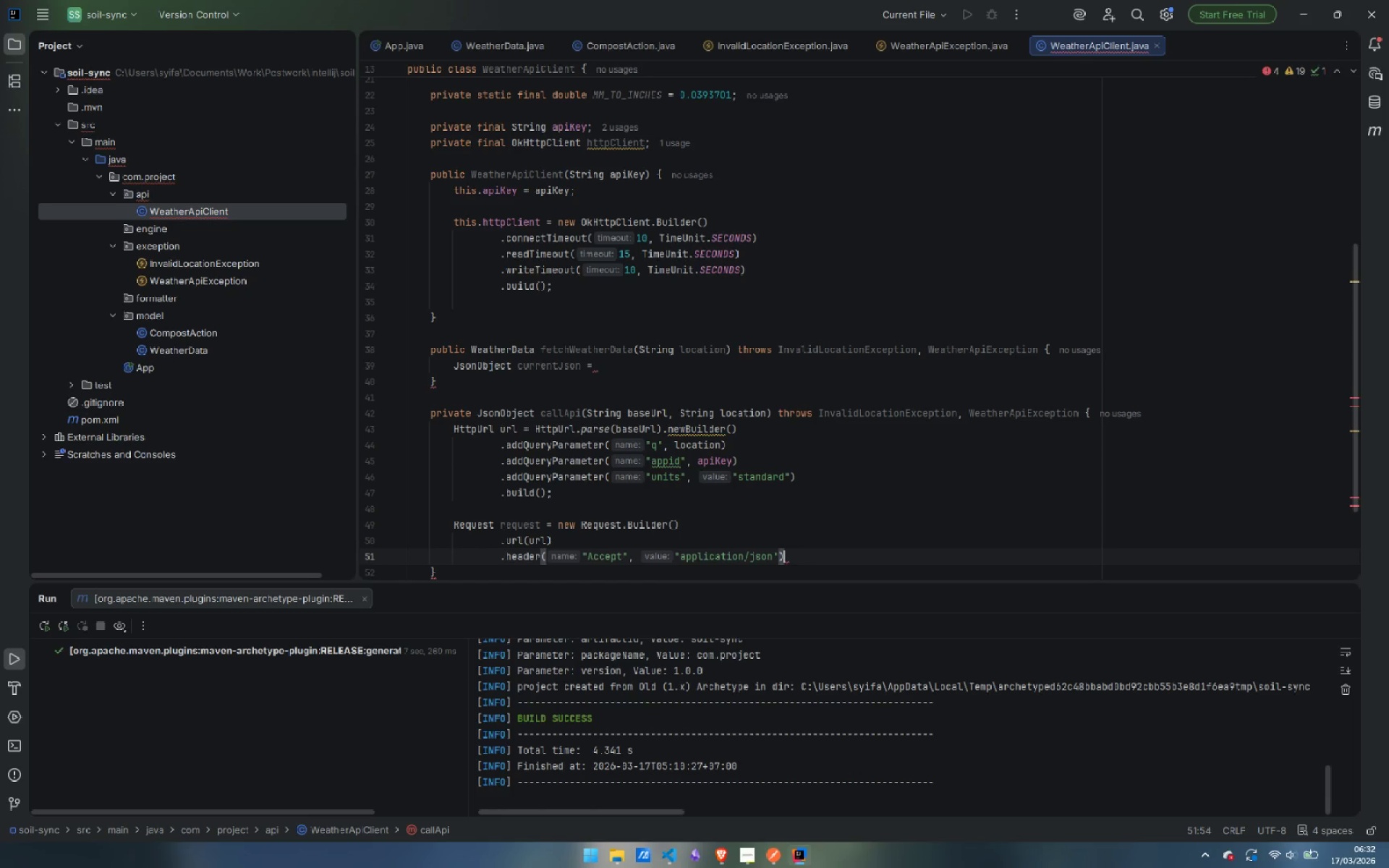 
key(ArrowRight)
 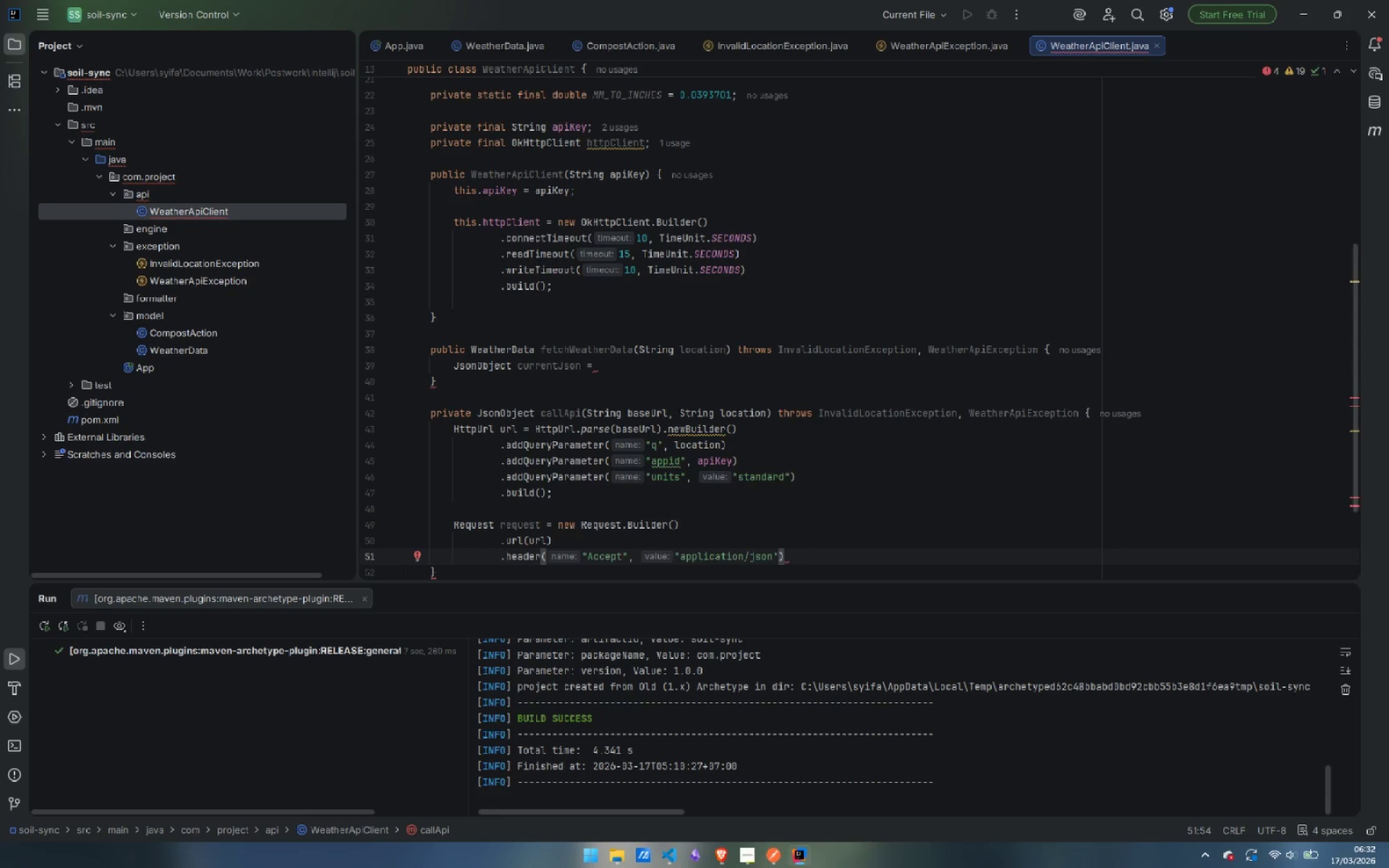 
key(Enter)
 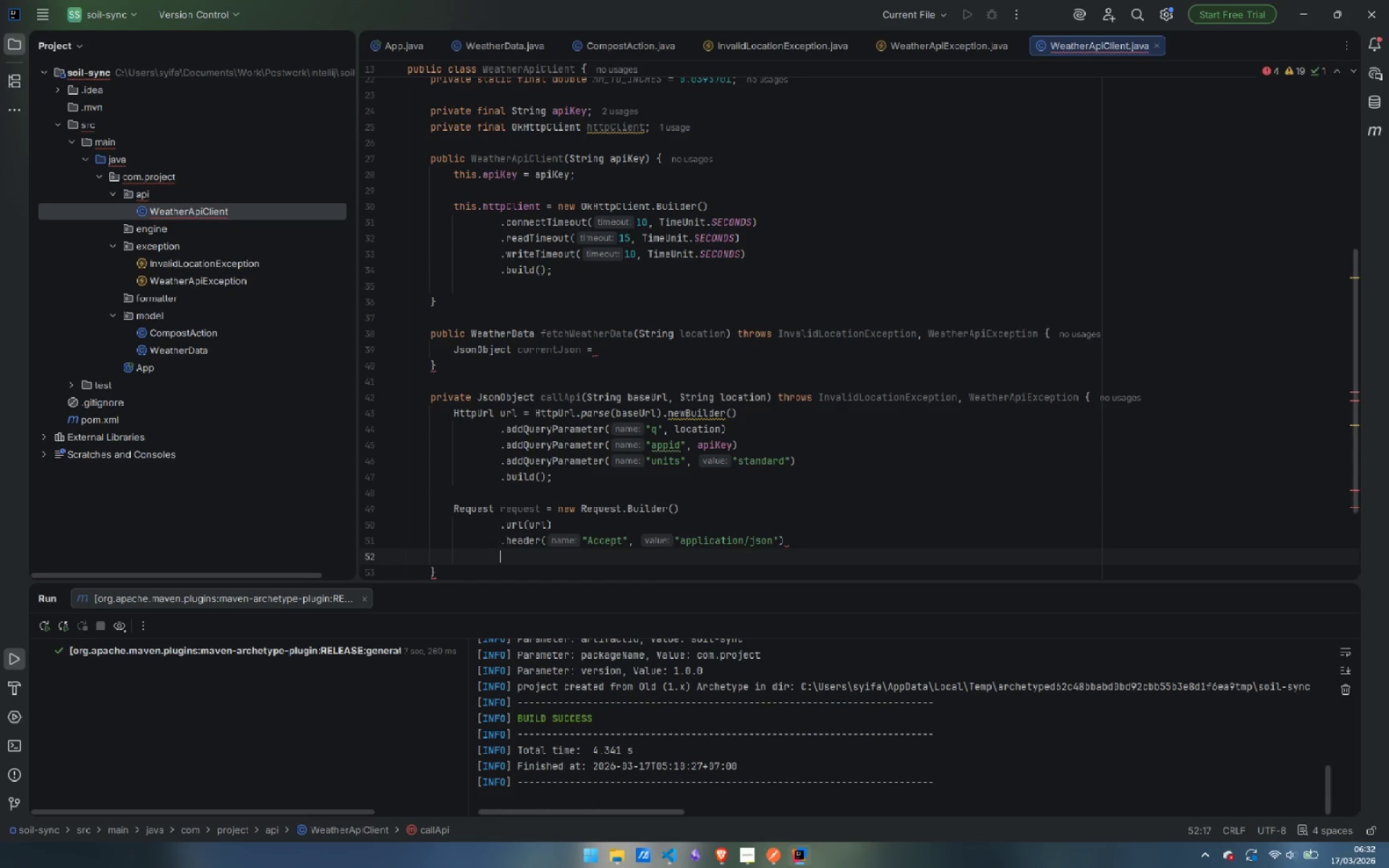 
type(.bui)
 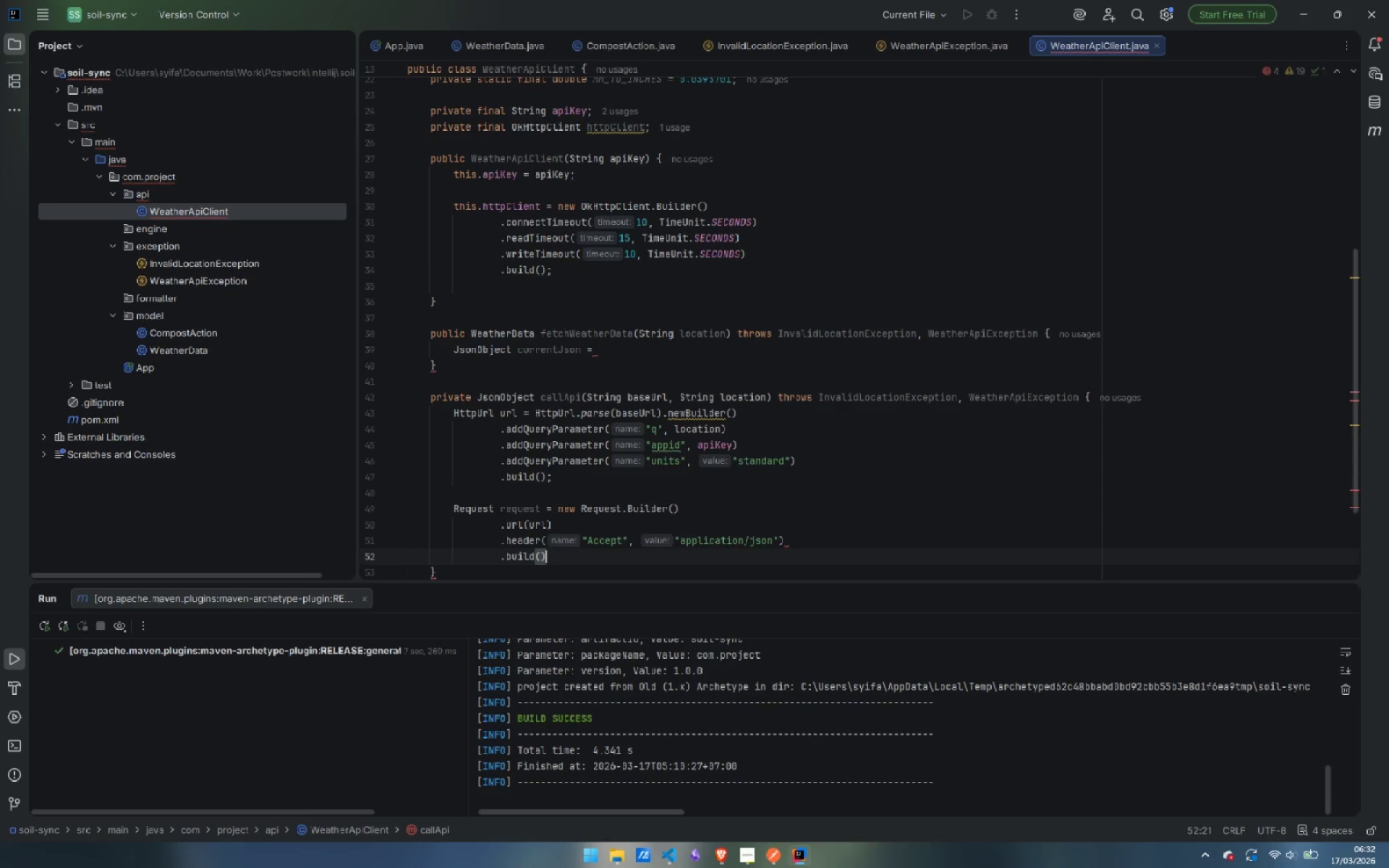 
key(Enter)
 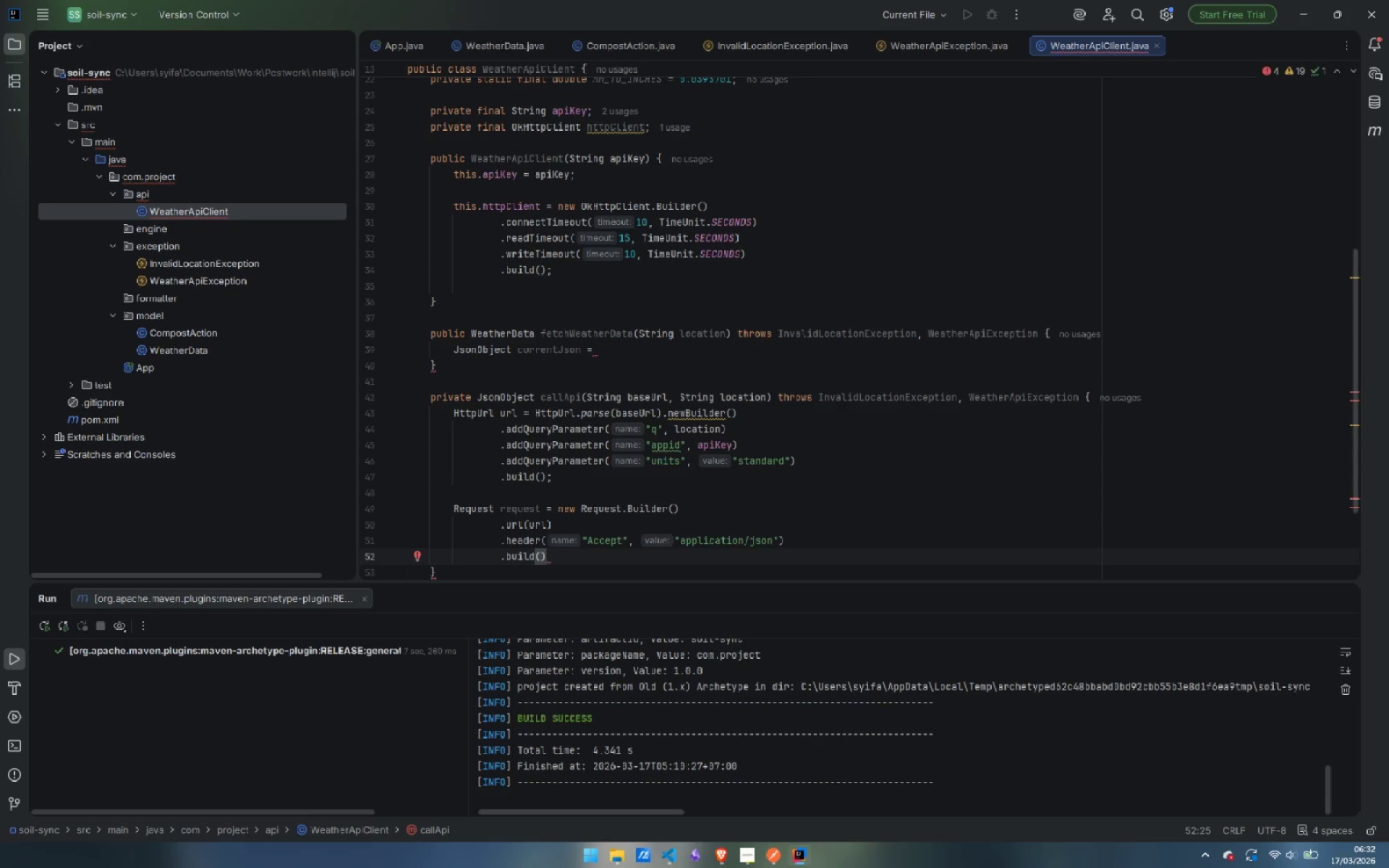 
key(Semicolon)
 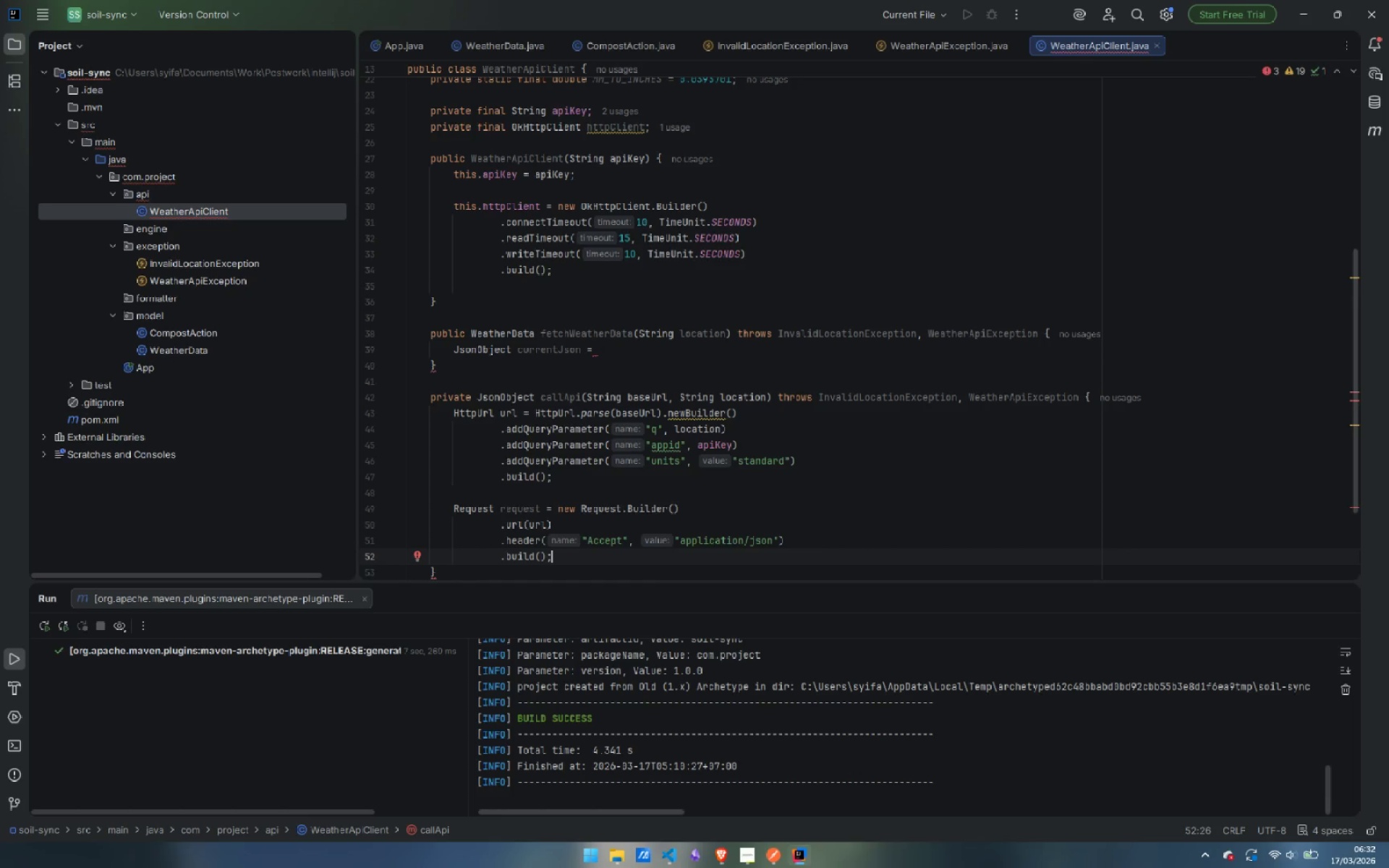 
key(Enter)
 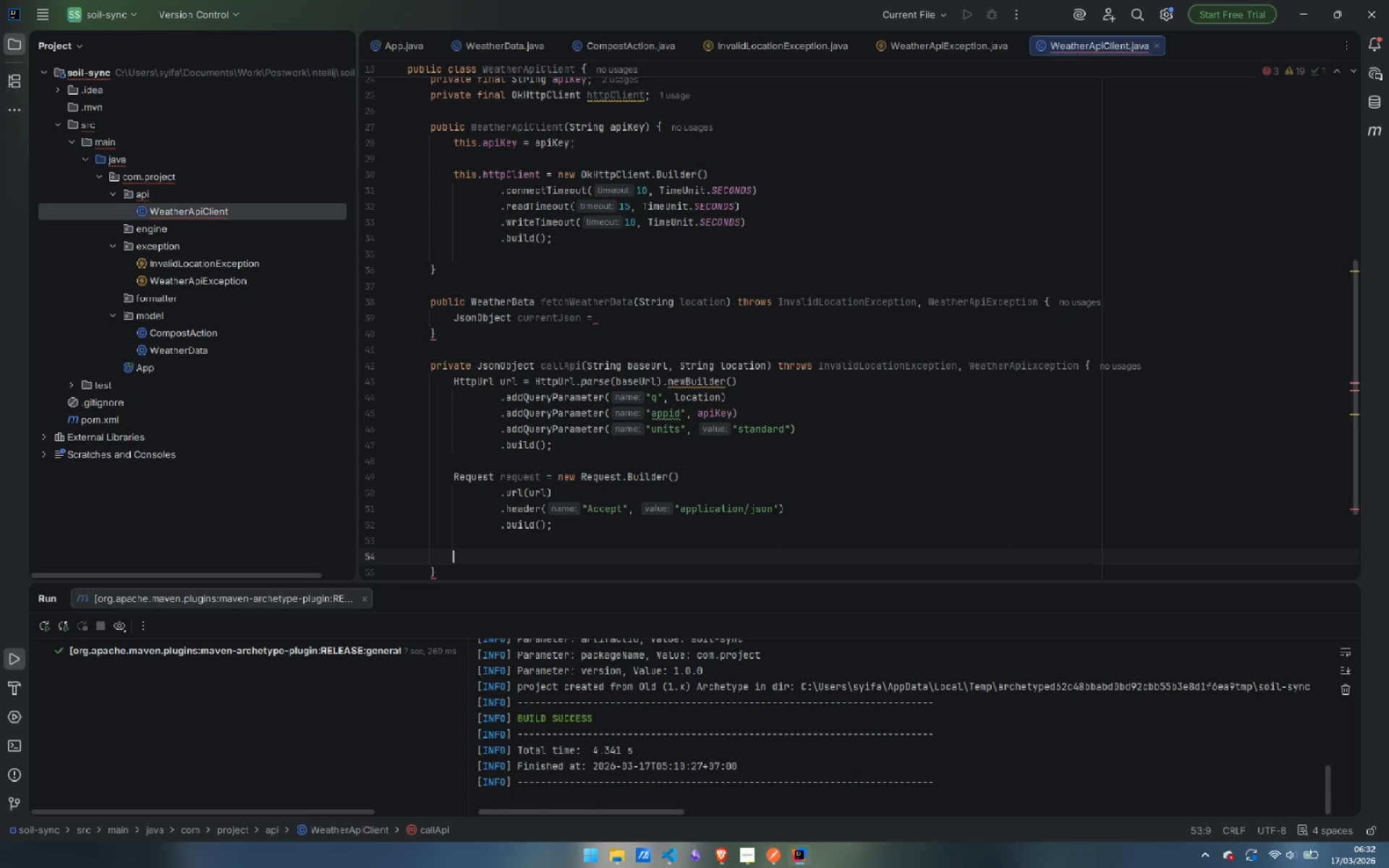 
key(Enter)
 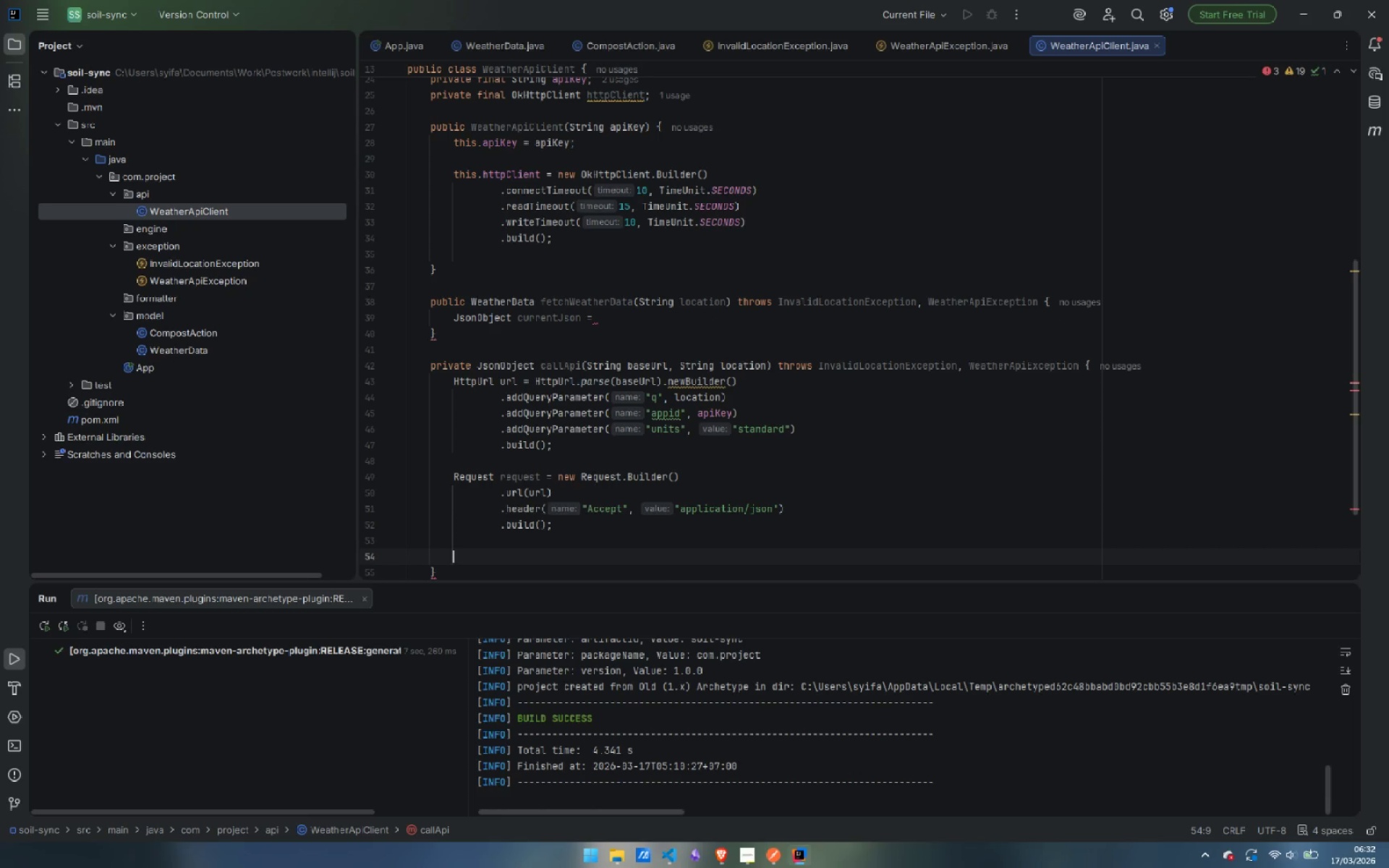 
type(try (Respo)
 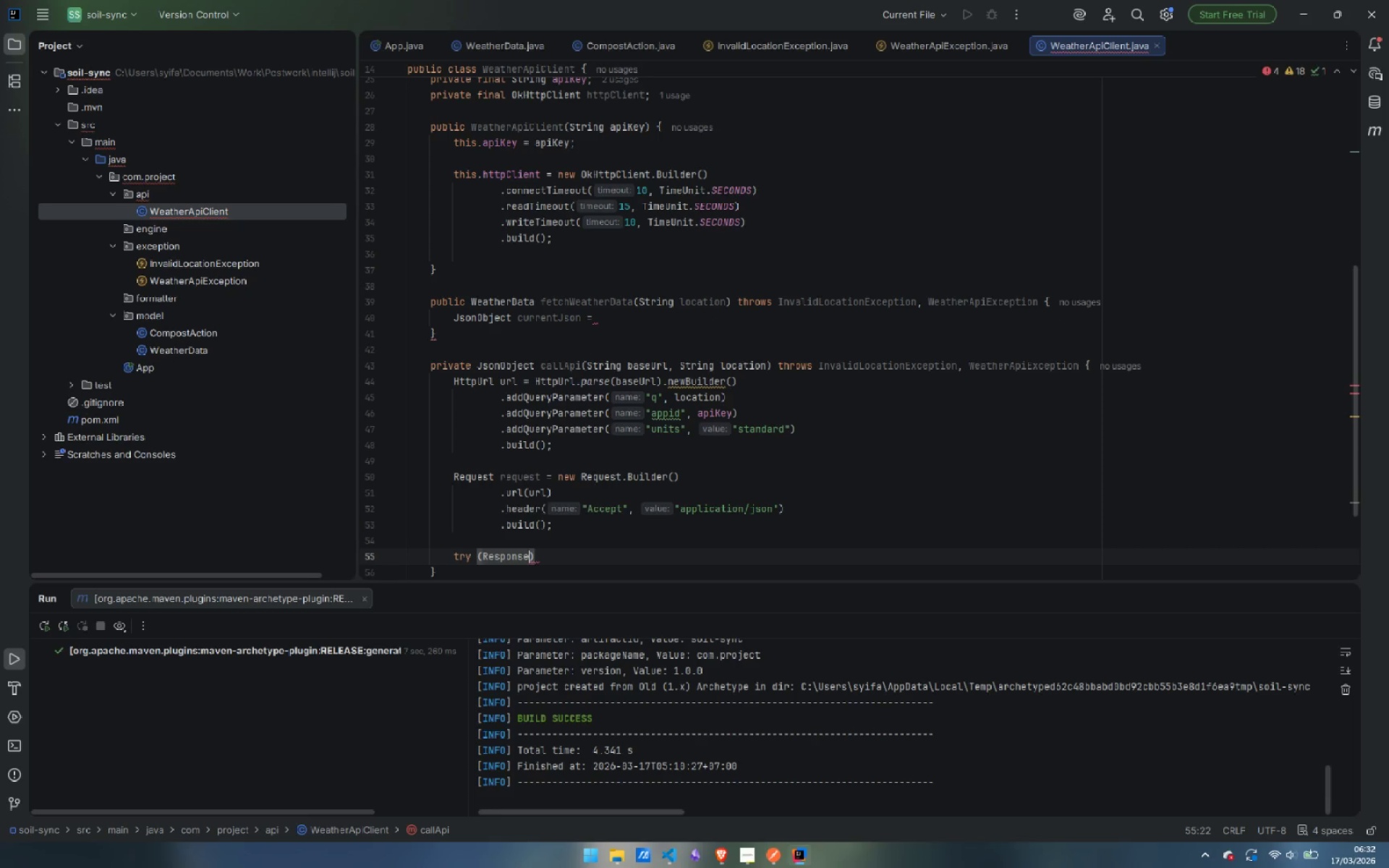 
 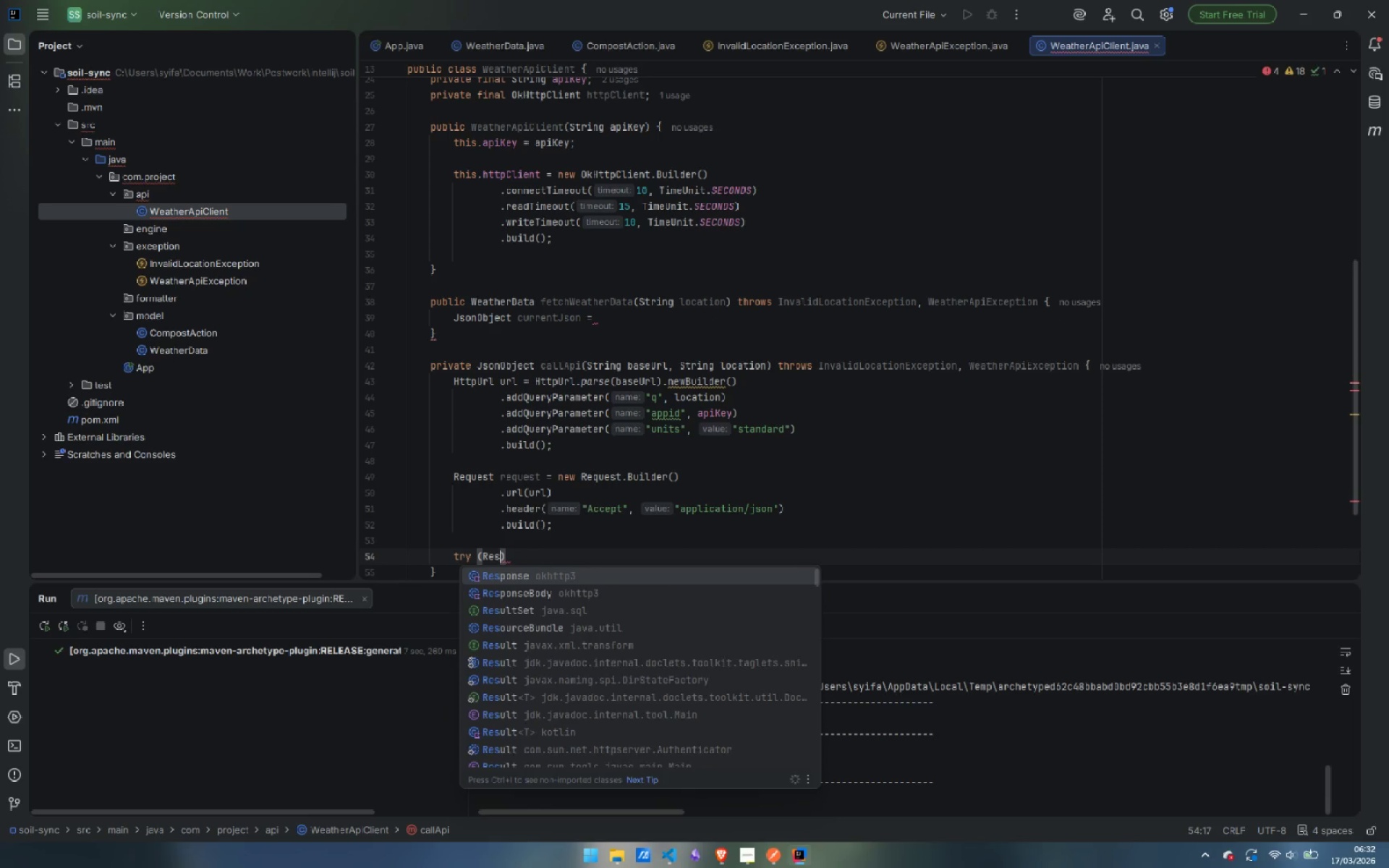 
key(Enter)
 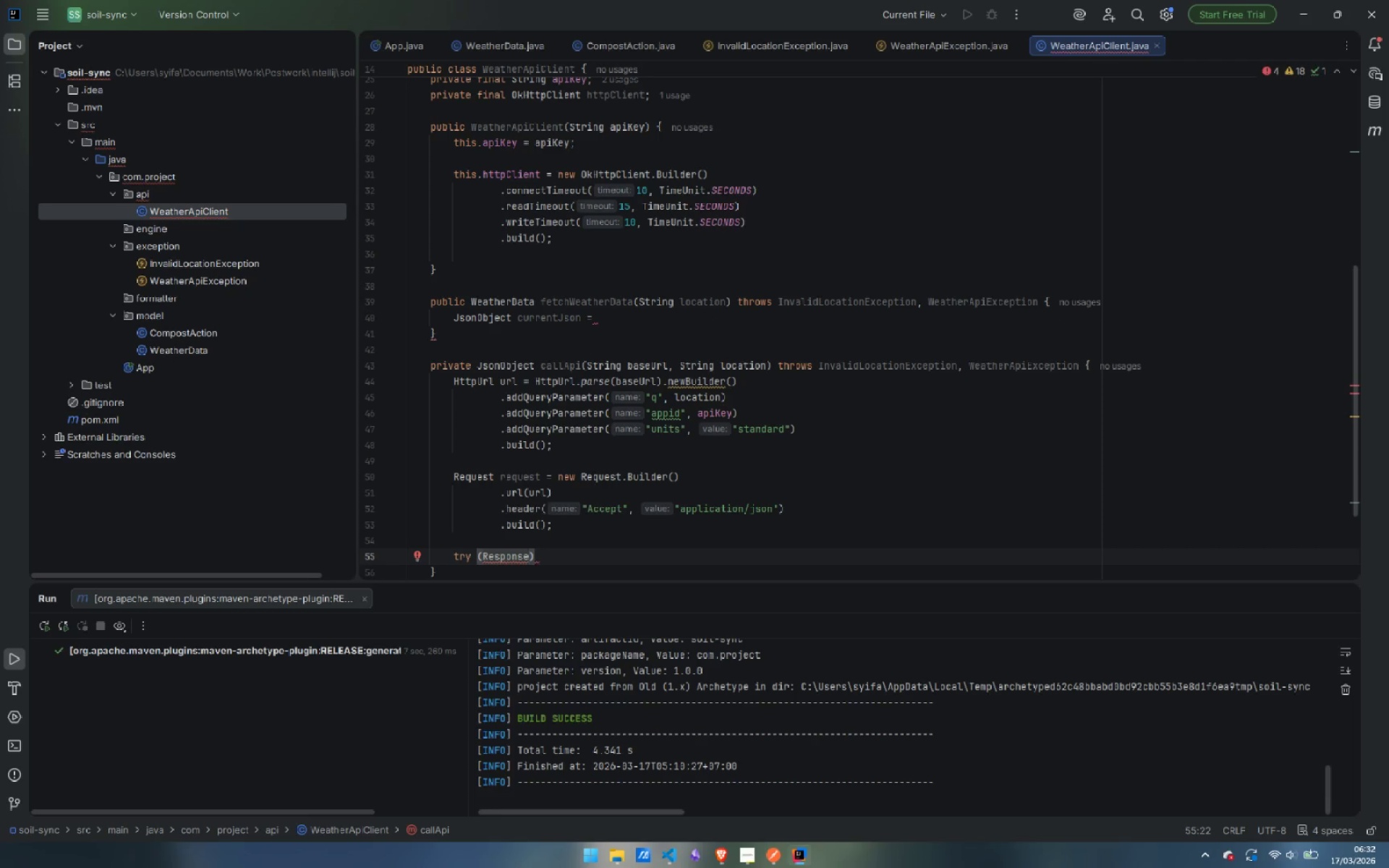 
type( respon)
 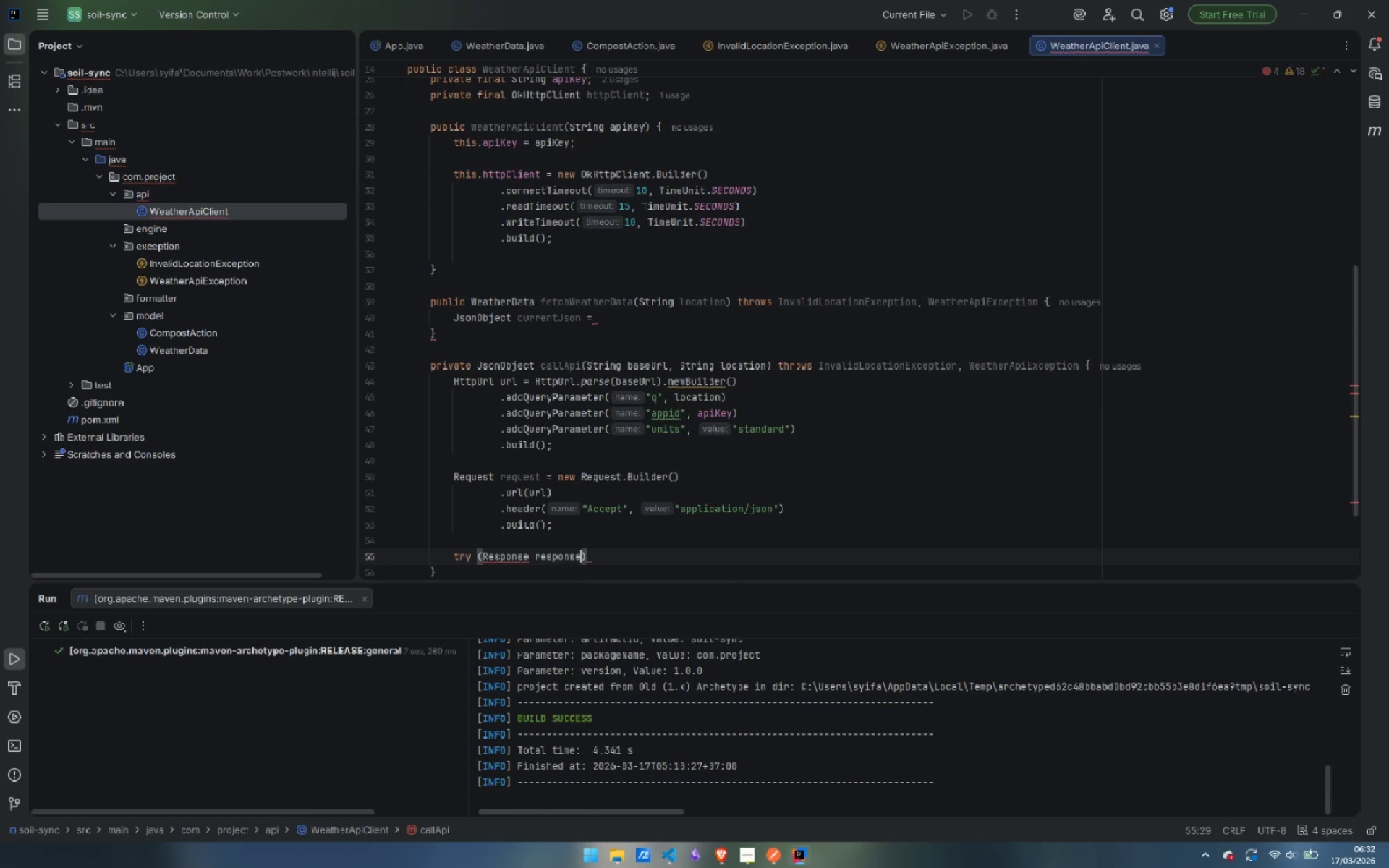 
key(Enter)
 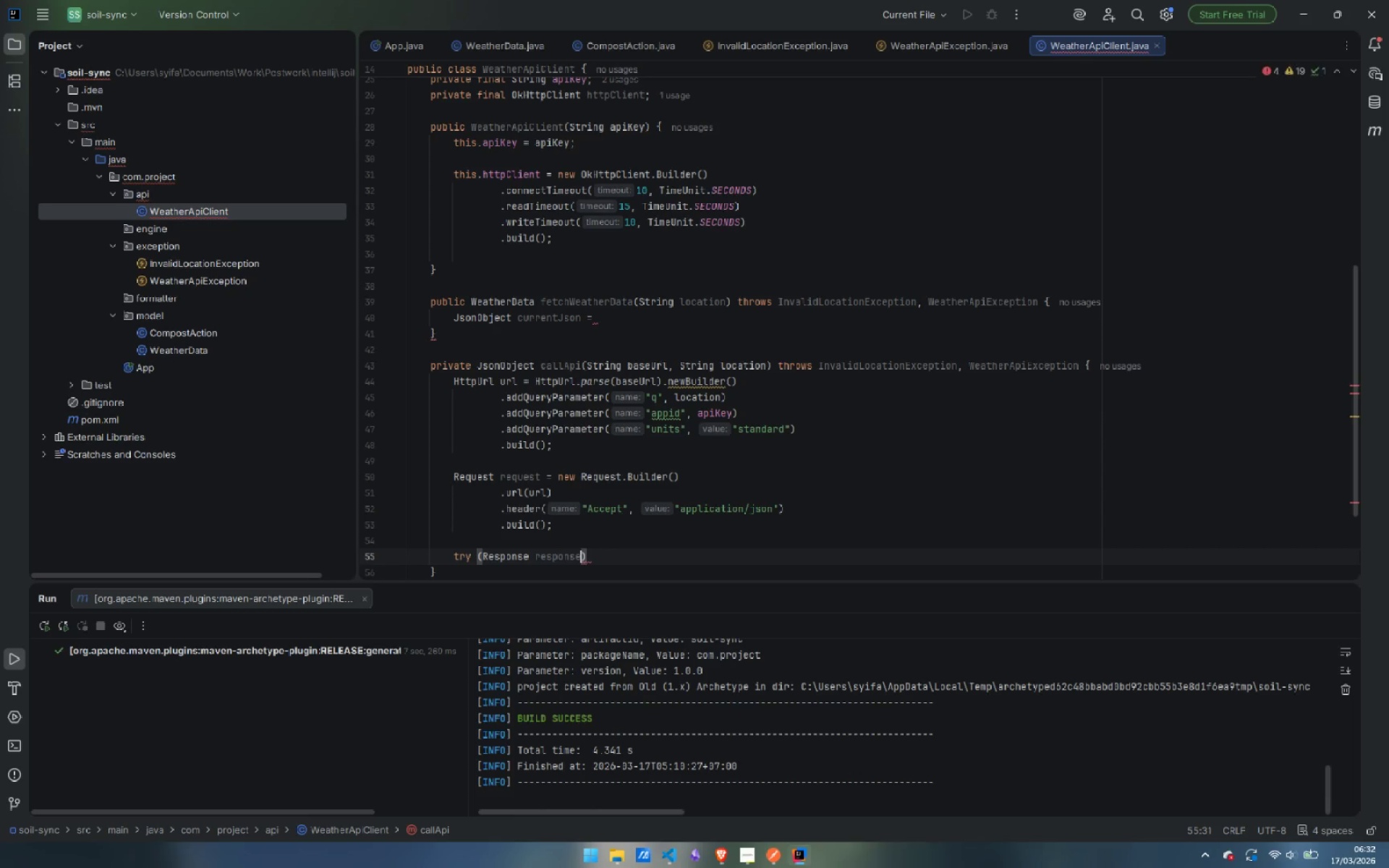 
type( = ht)
 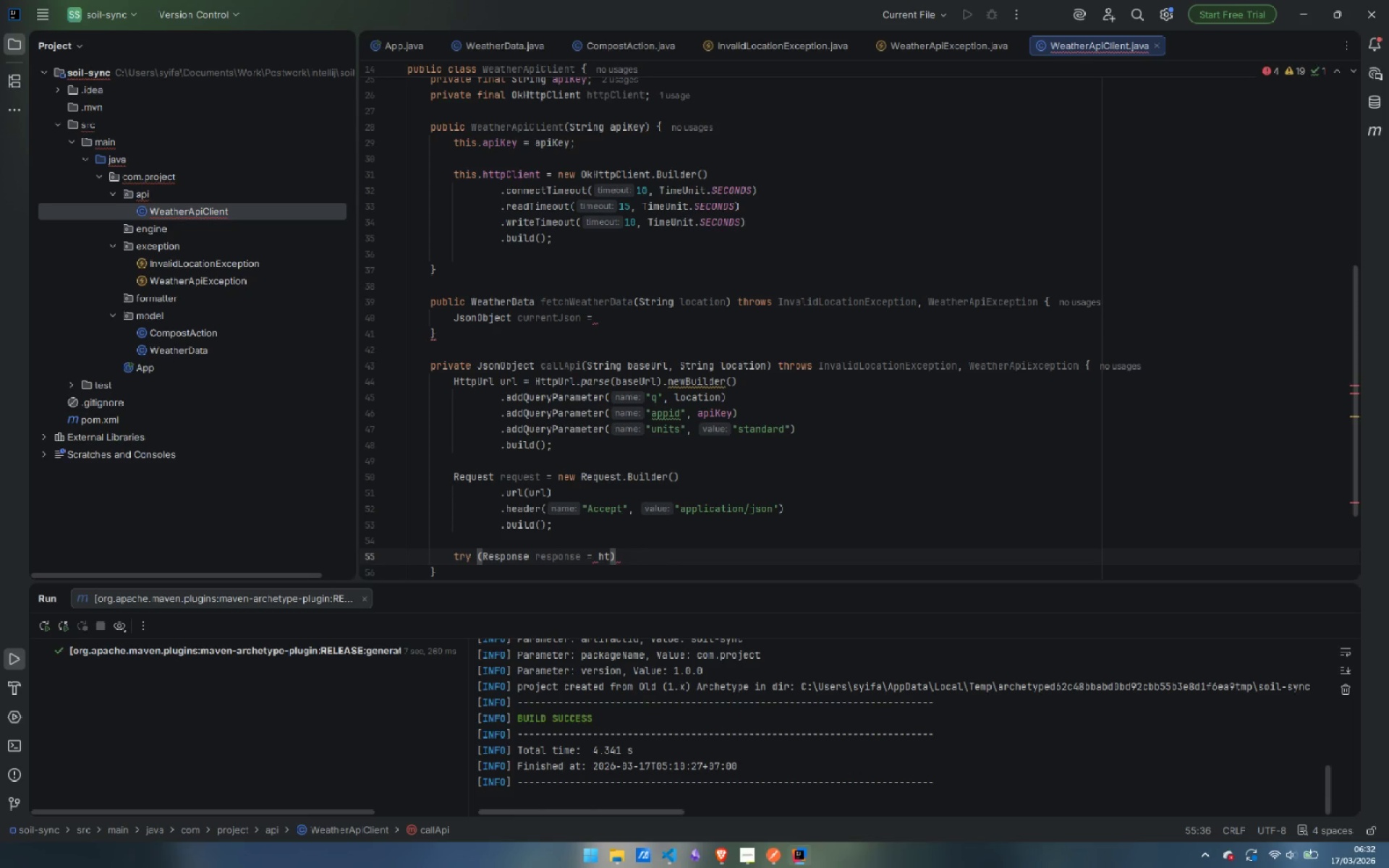 
key(Enter)
 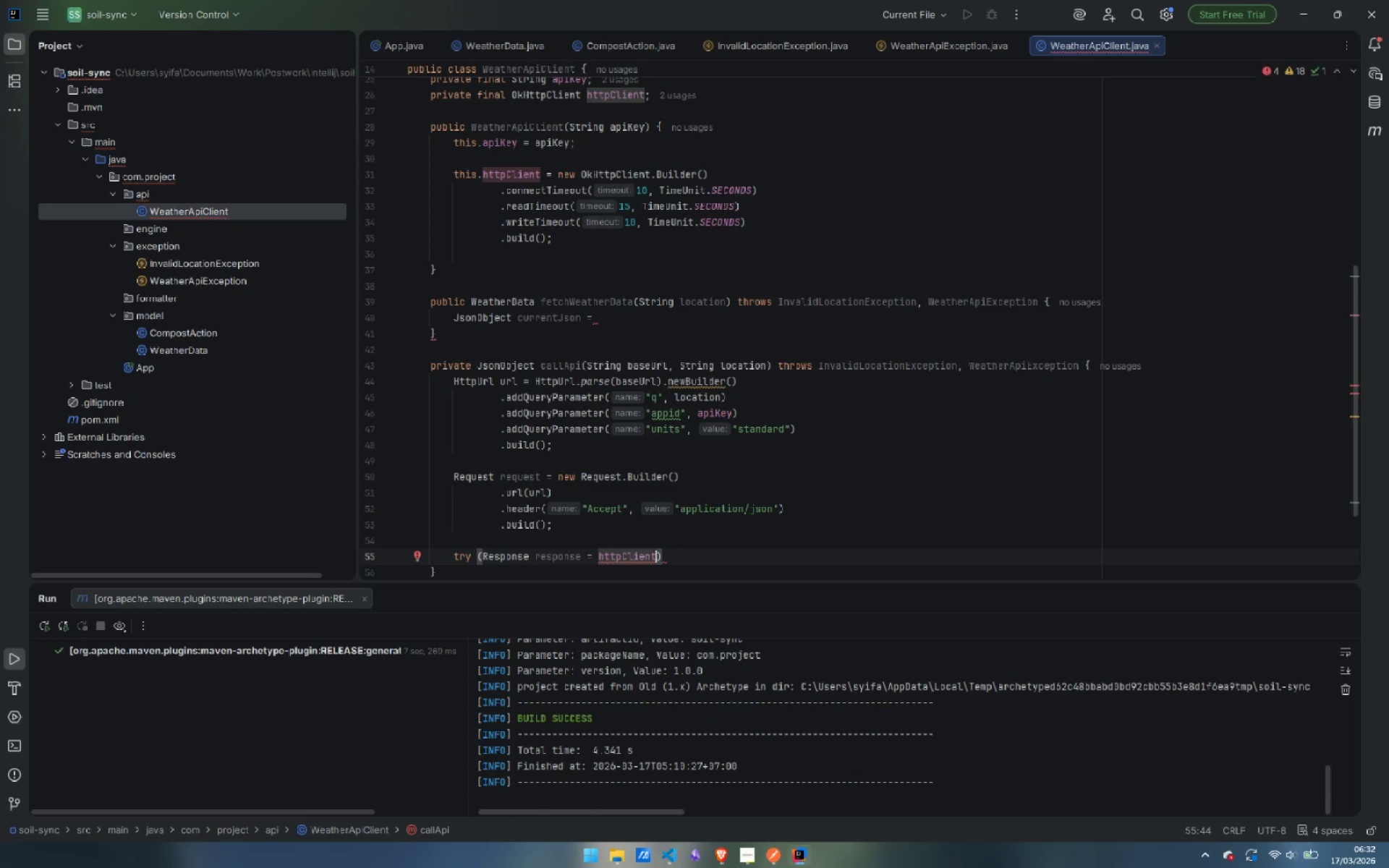 
type(.new)
 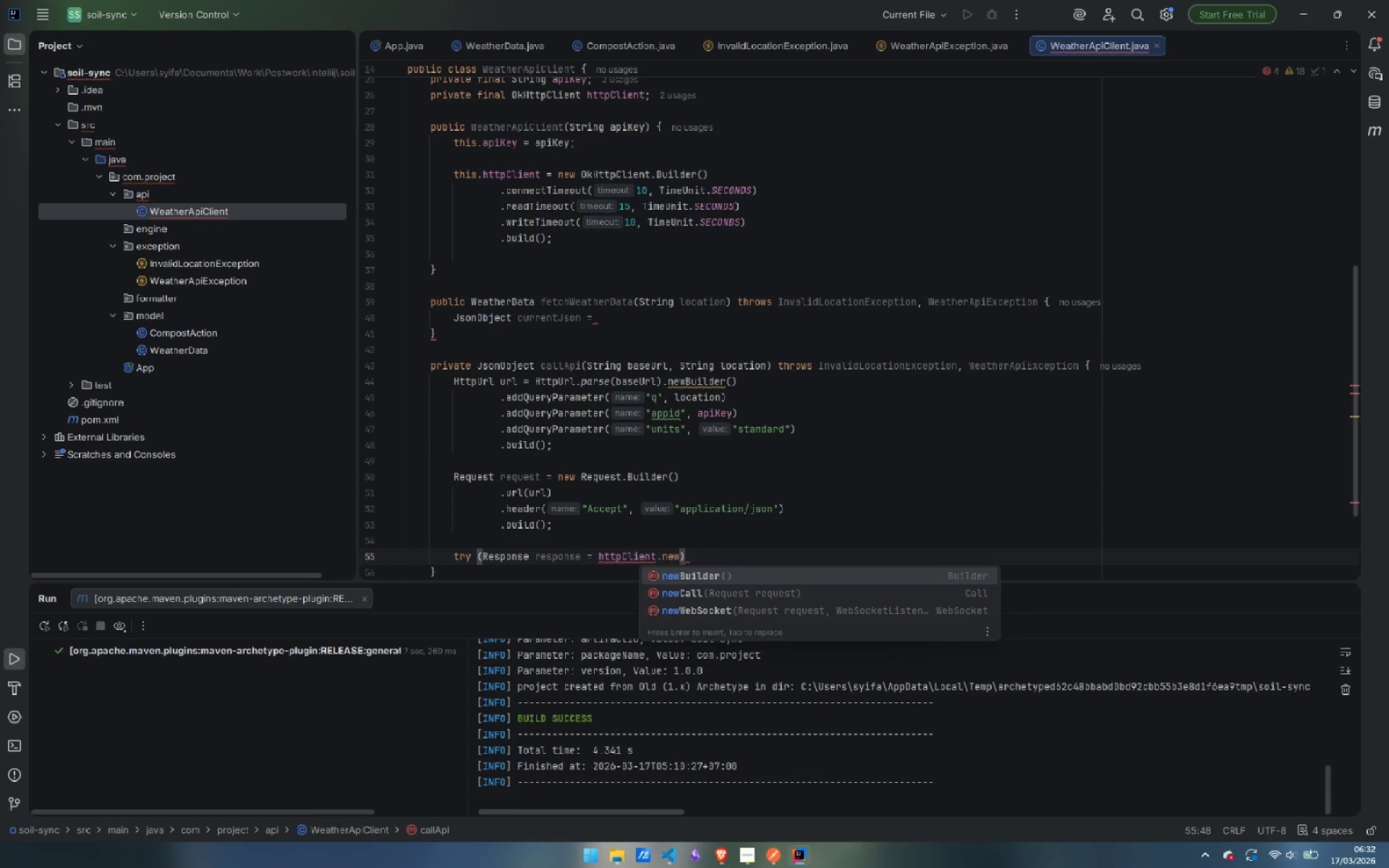 
key(ArrowDown)
 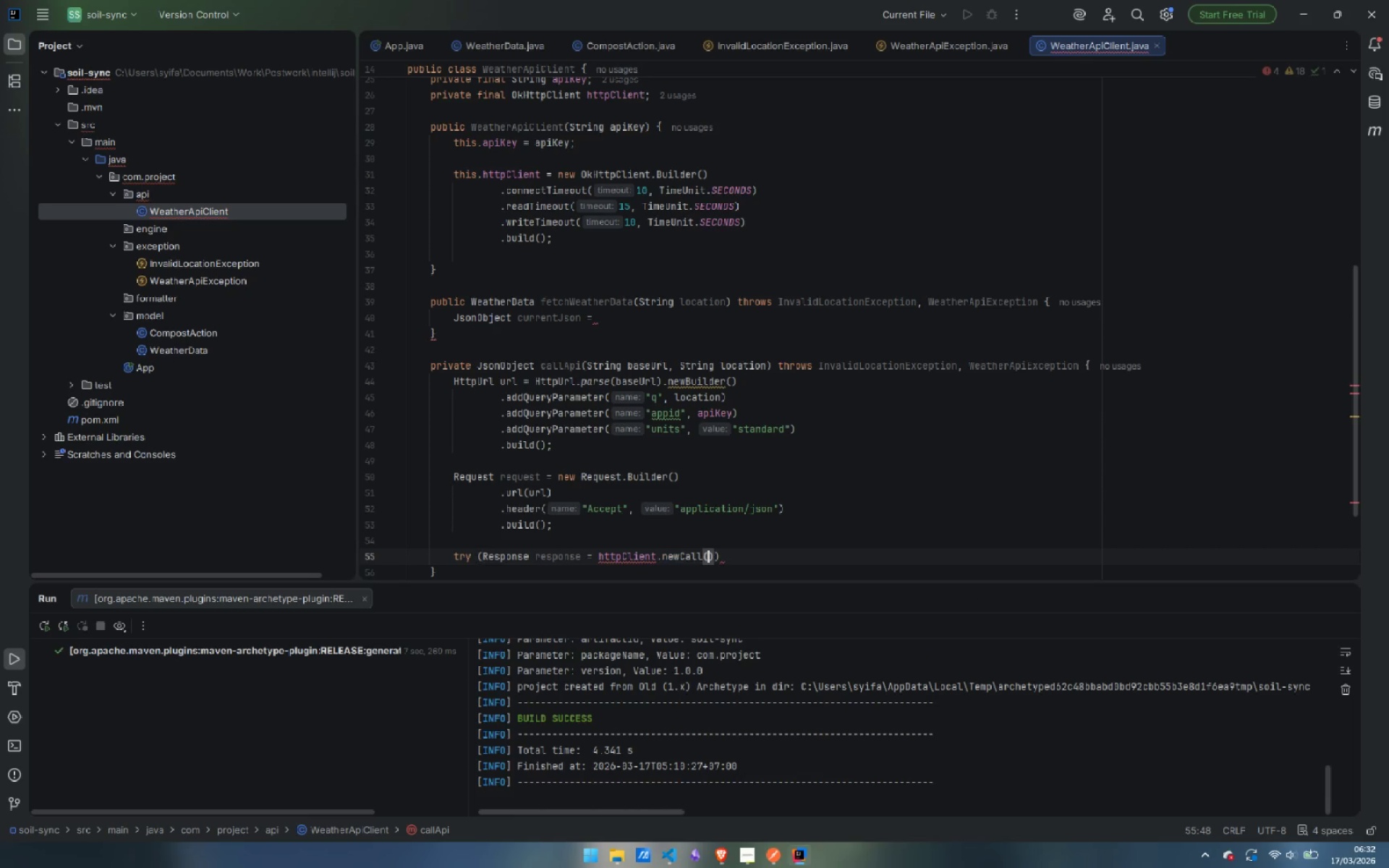 
key(Enter)
 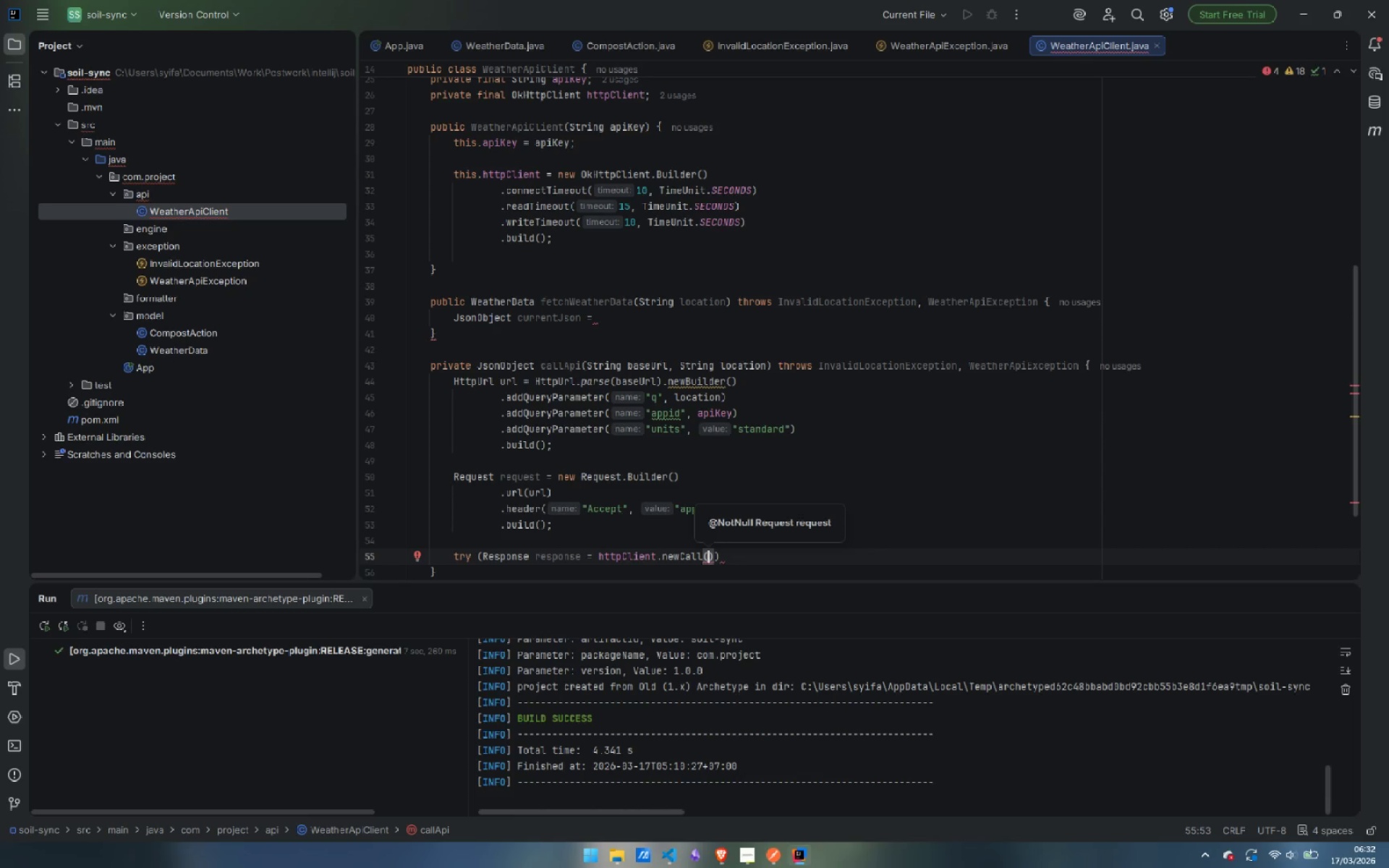 
type(req)
 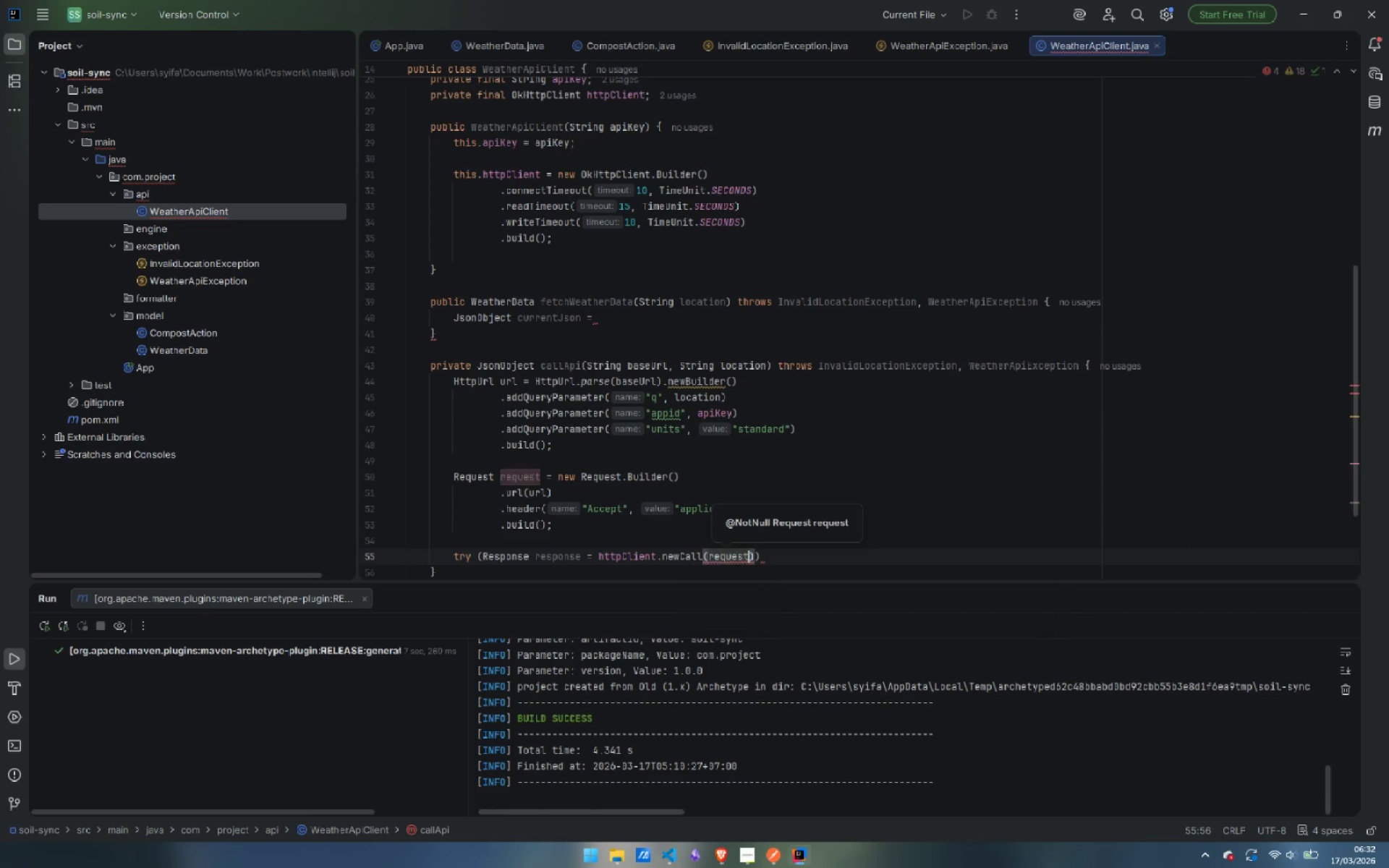 
key(Enter)
 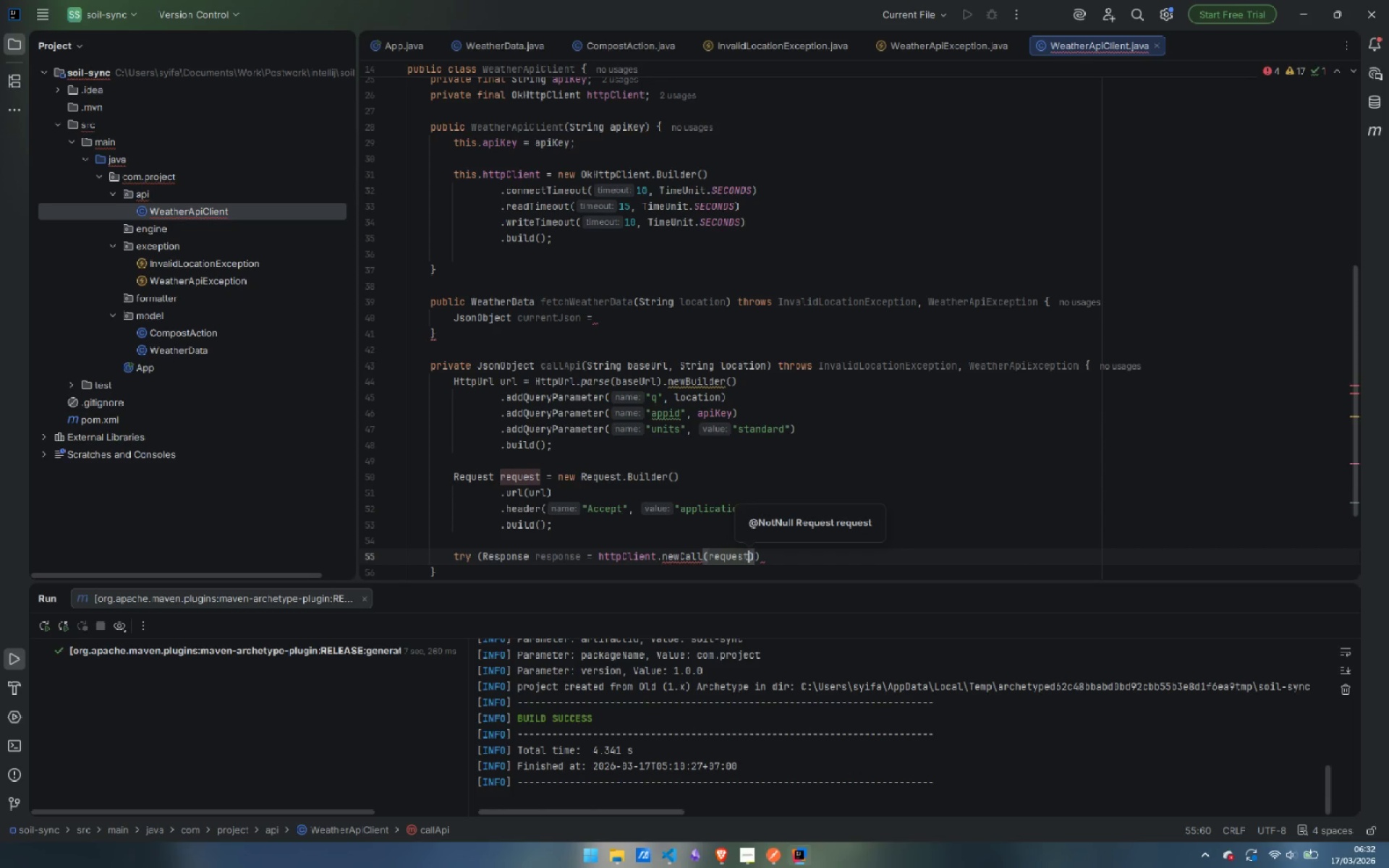 
key(ArrowRight)
 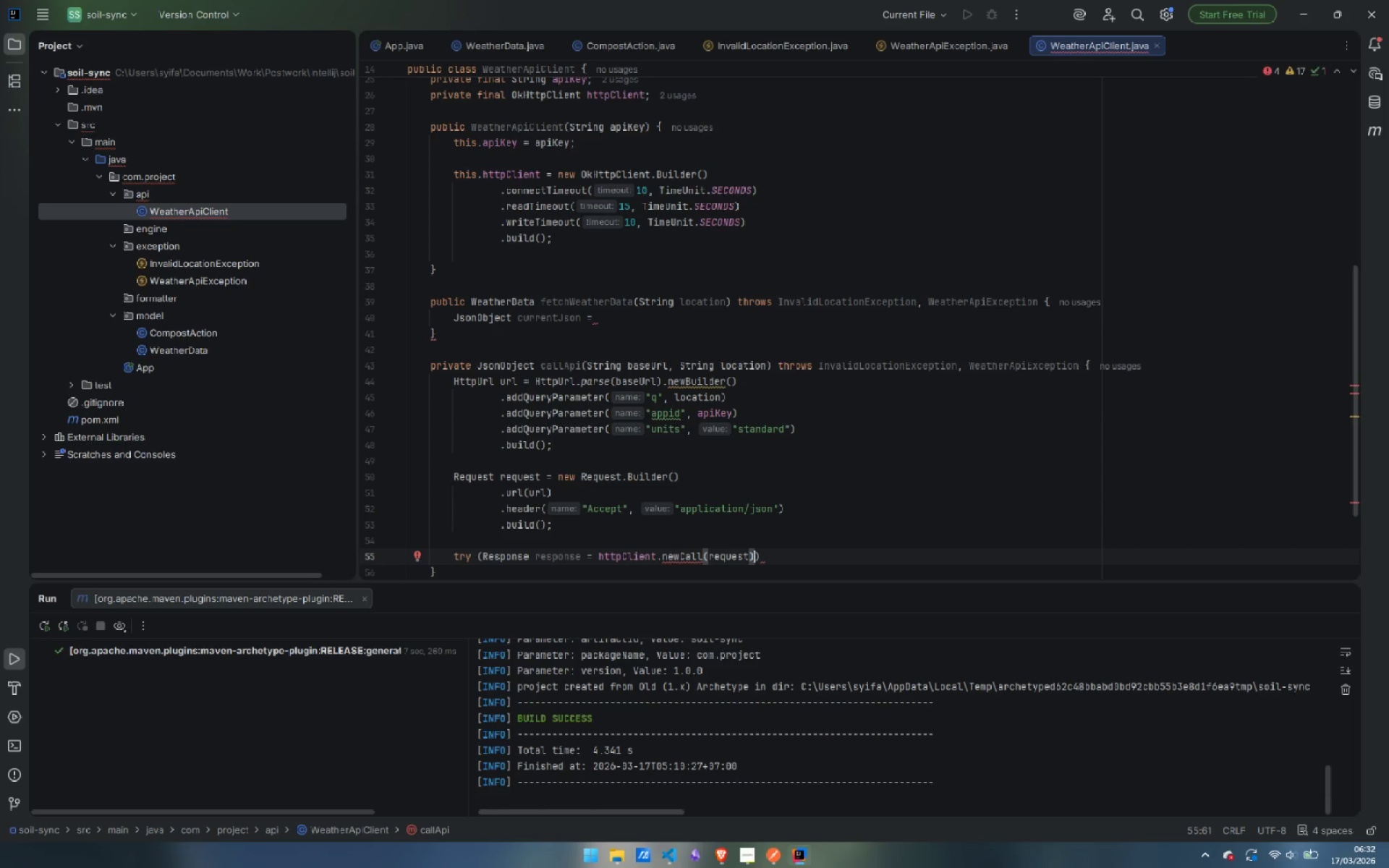 
type(.exe)
 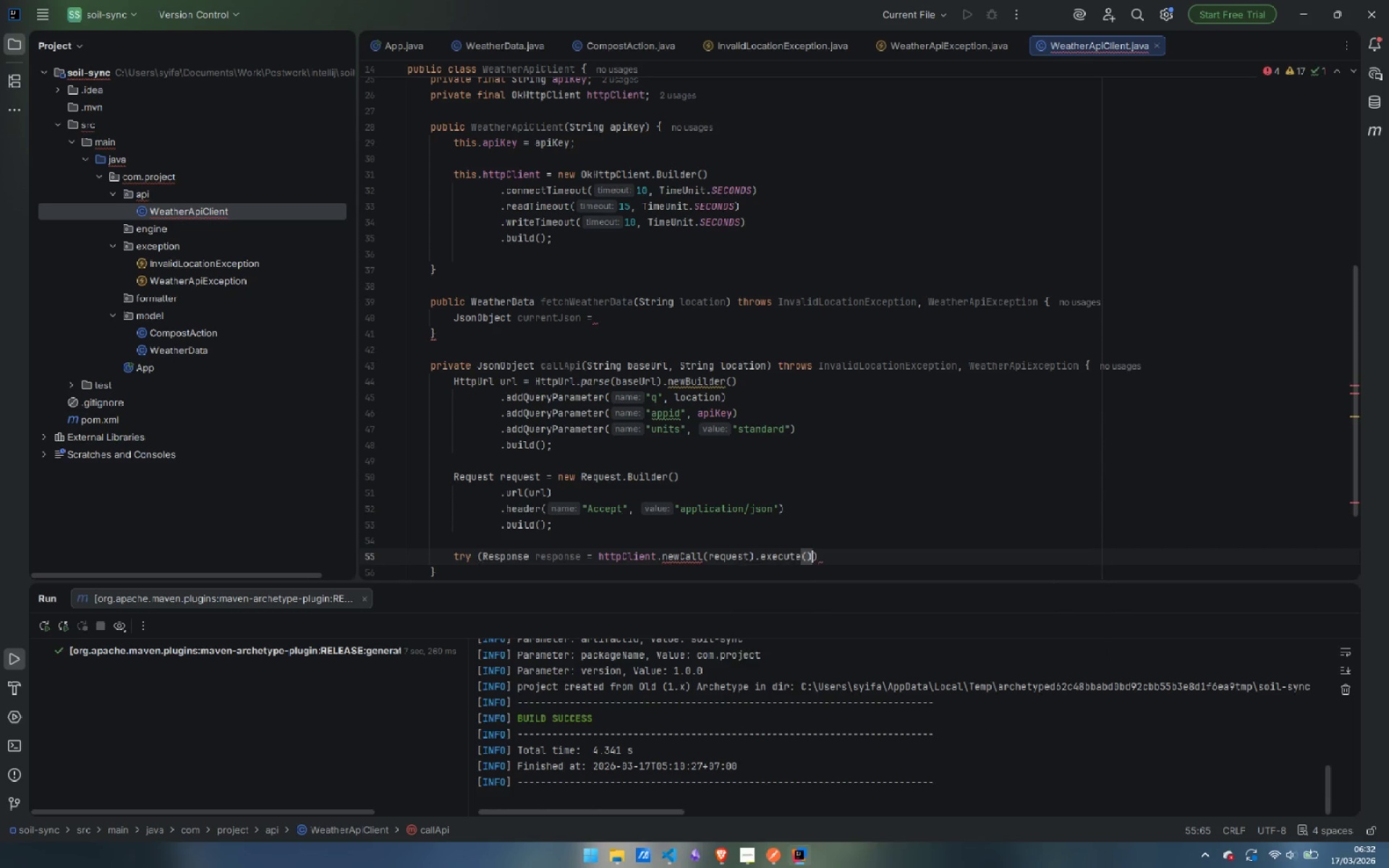 
key(Enter)
 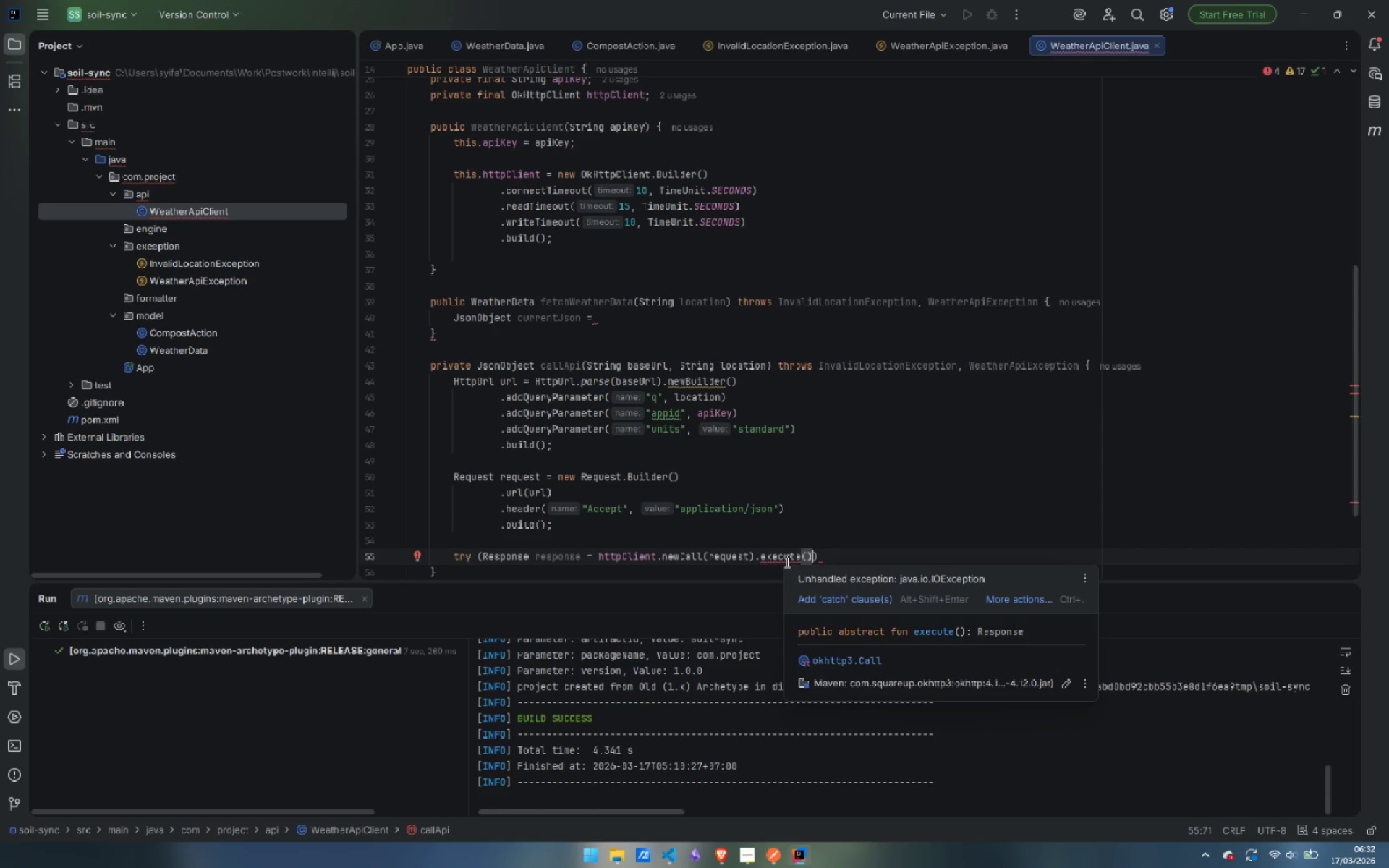 
wait(7.59)
 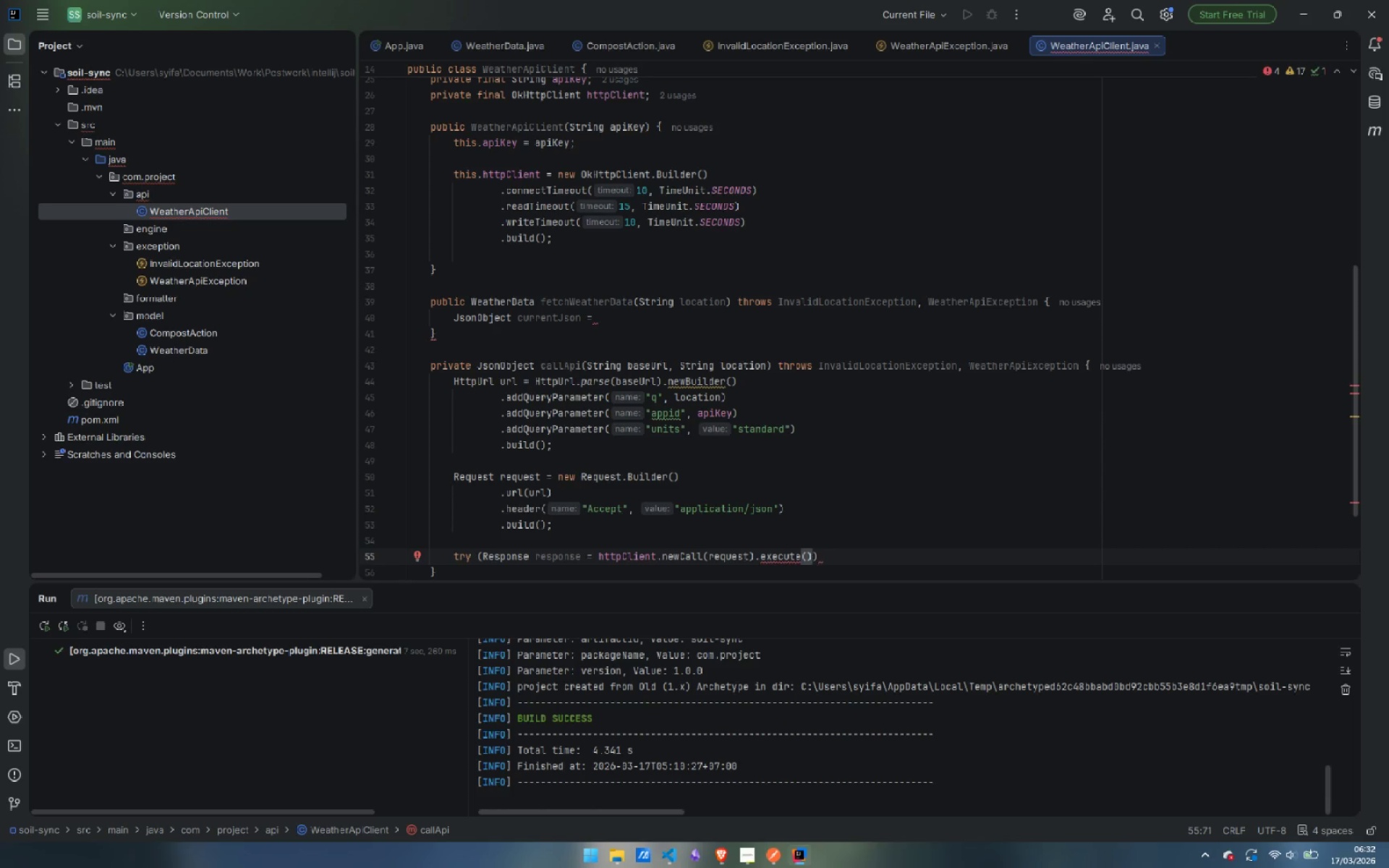 
left_click([832, 556])
 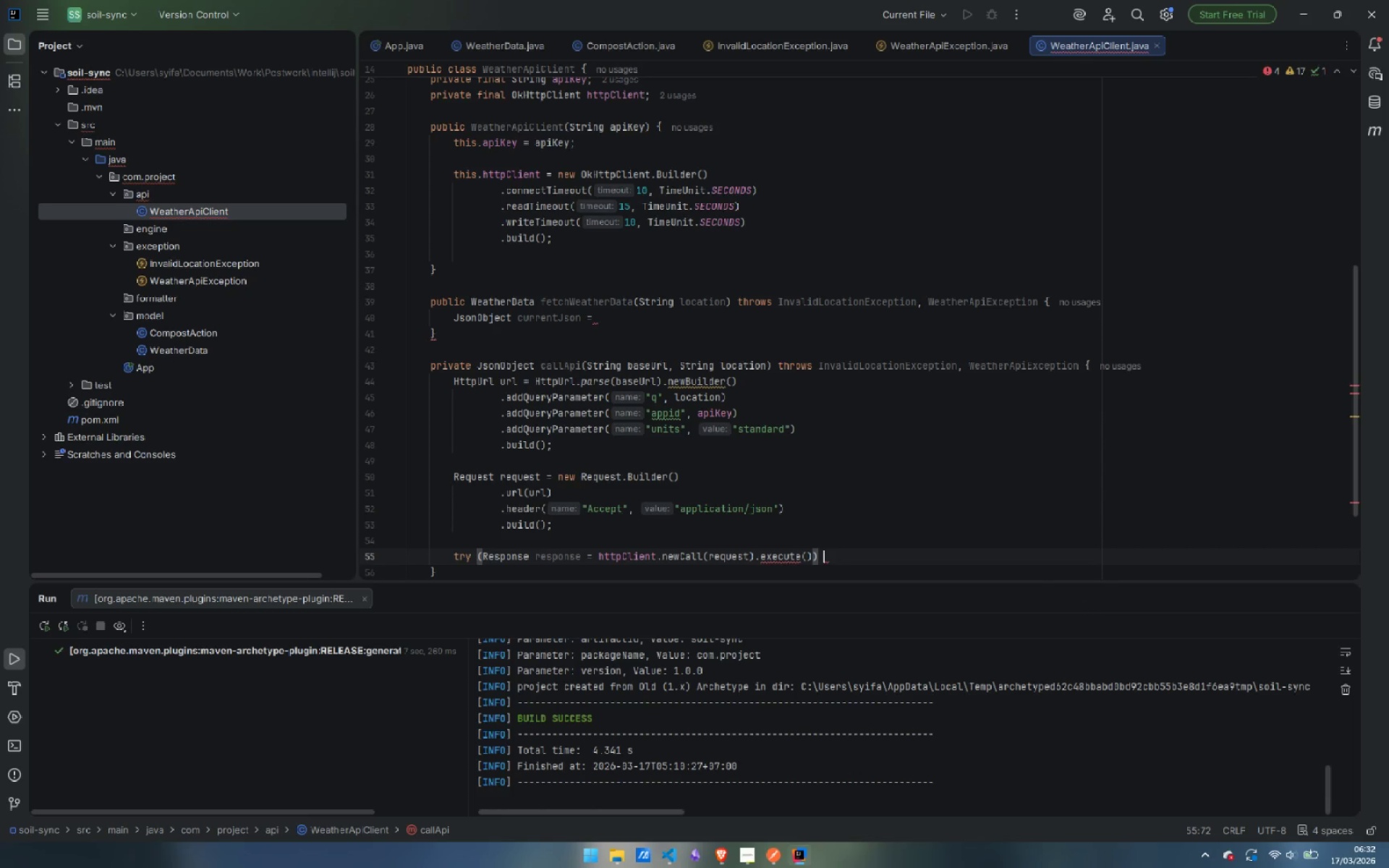 
key(Space)
 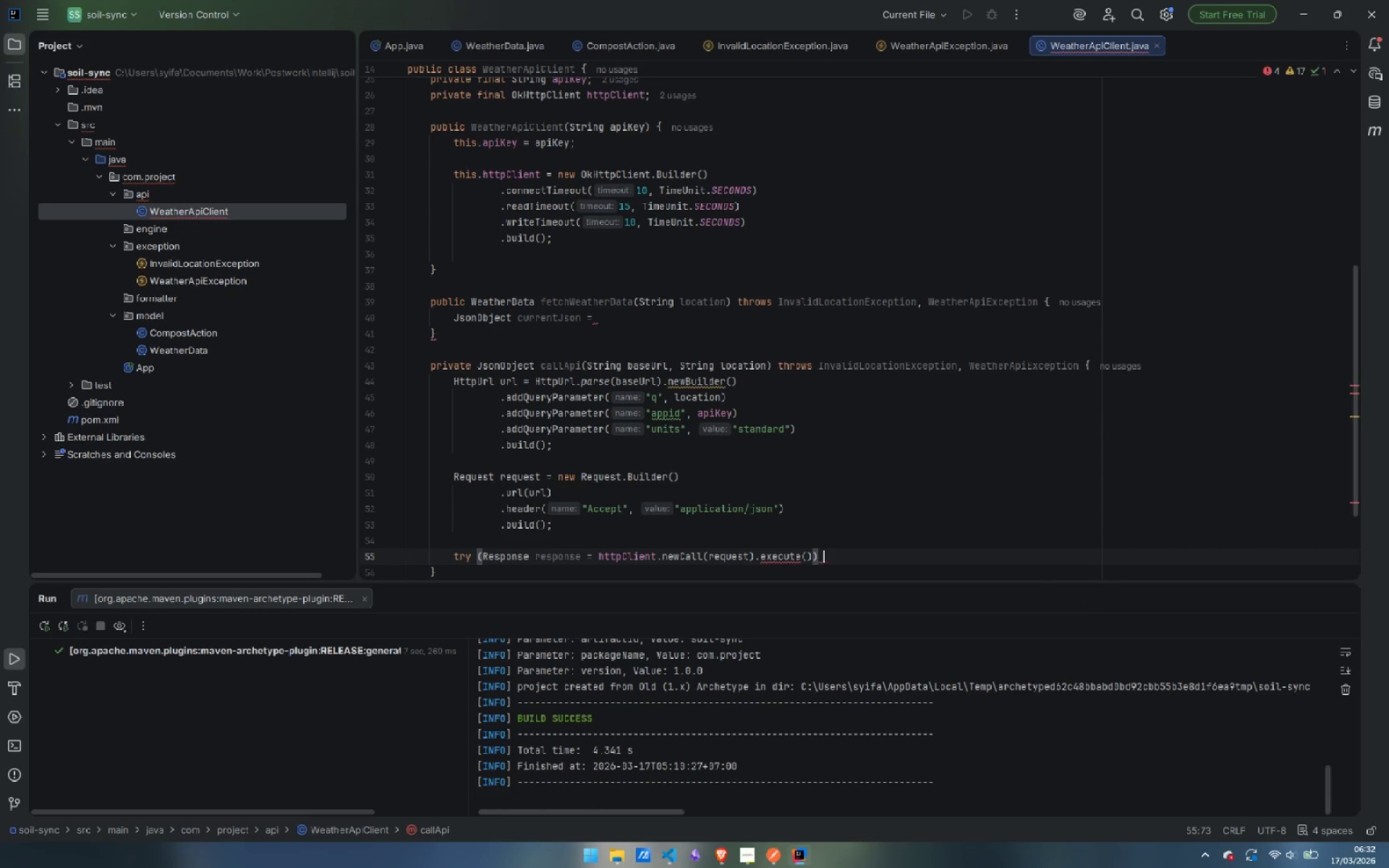 
key(Shift+BracketLeft)
 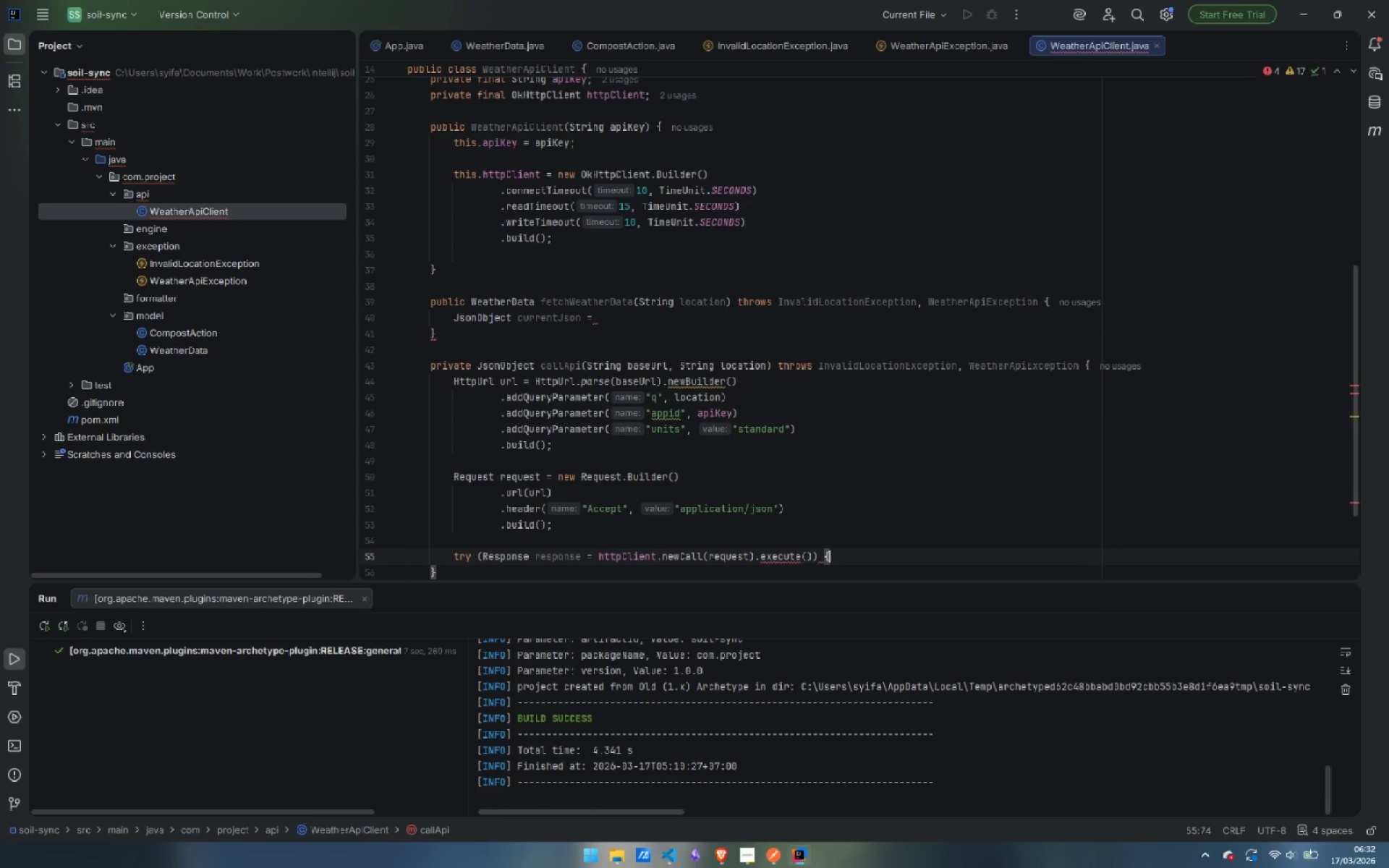 
key(Enter)
 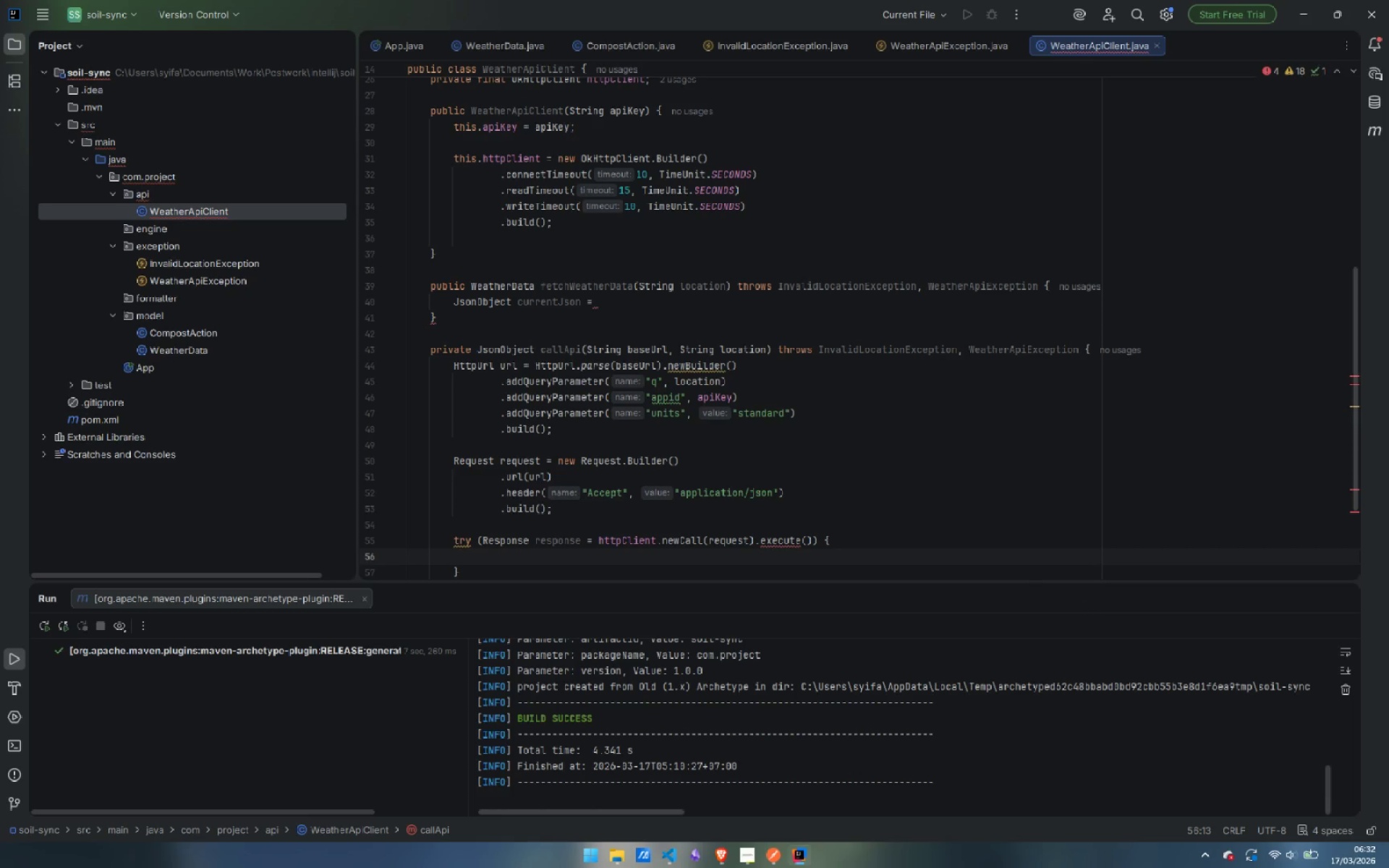 
type(int statusCode = reso)
 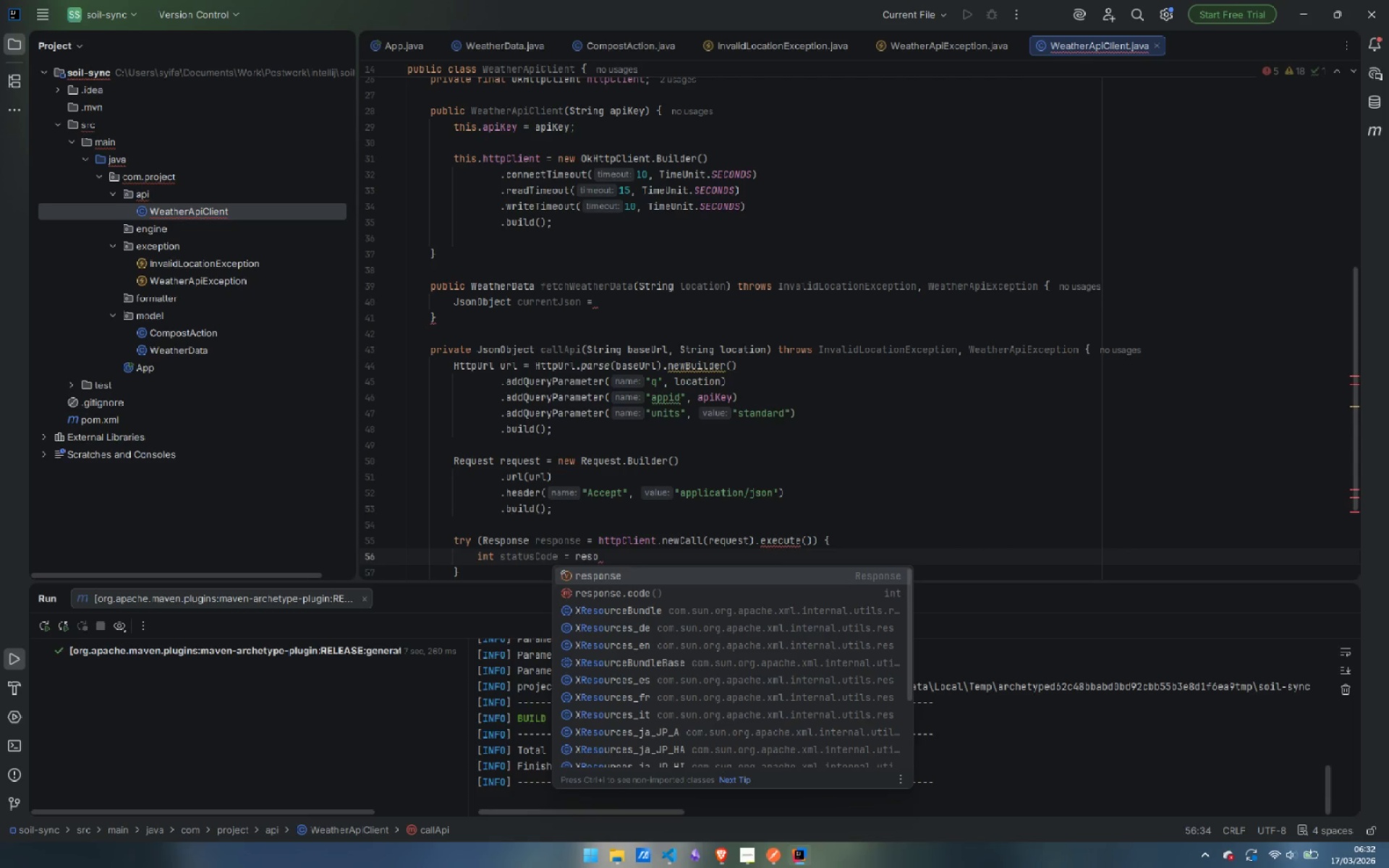 
key(ArrowDown)
 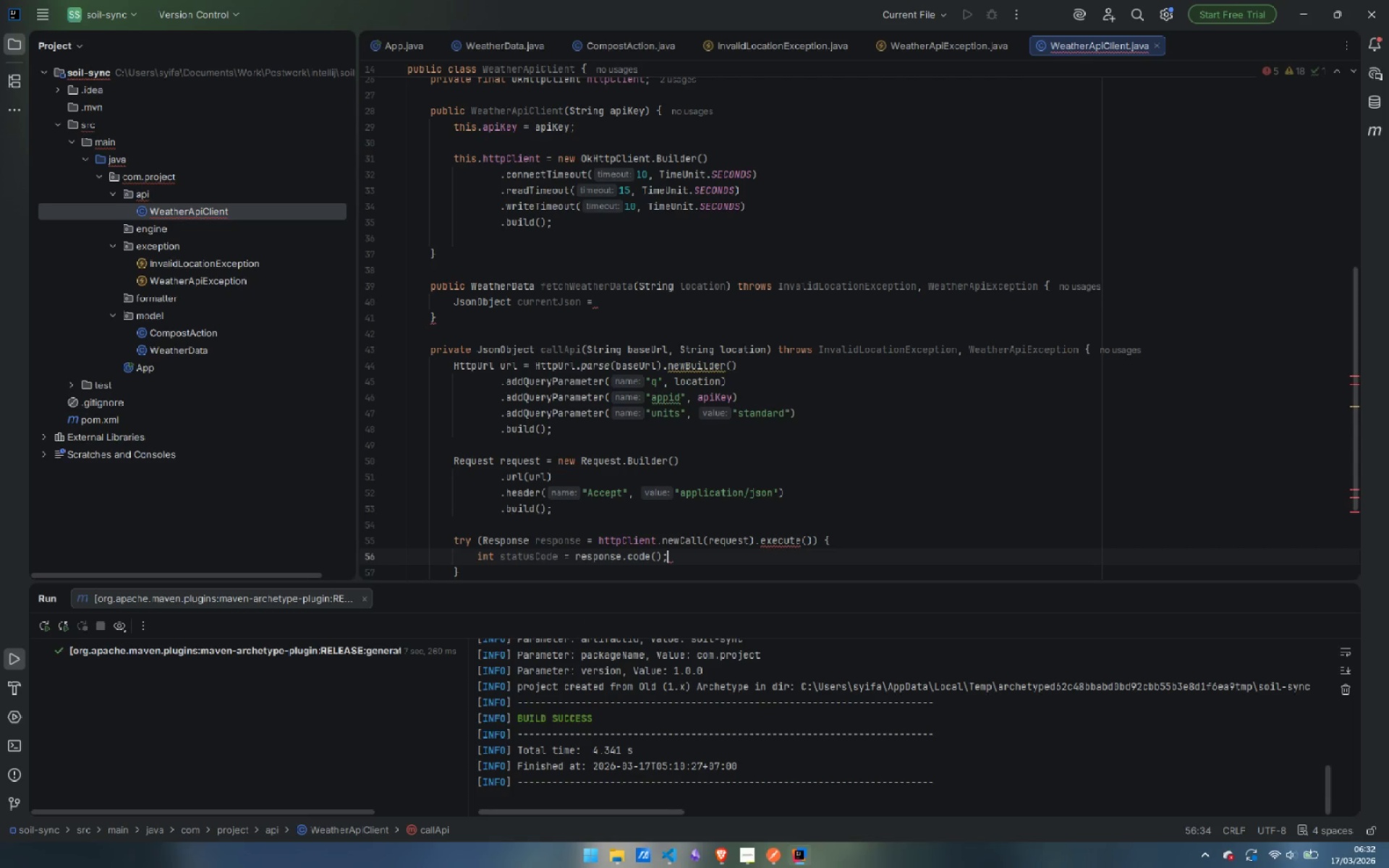 
key(Enter)
 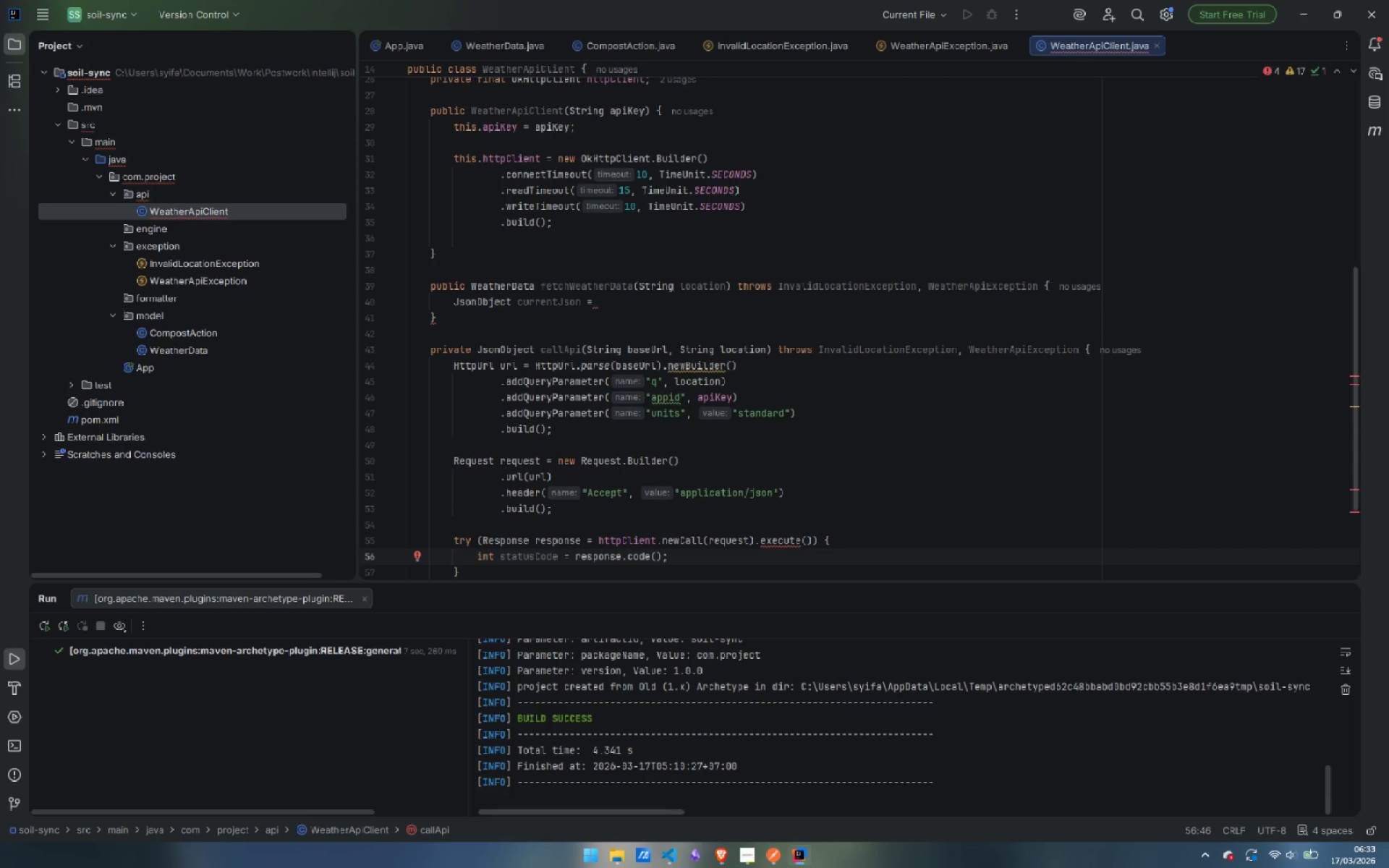 
key(Enter)
 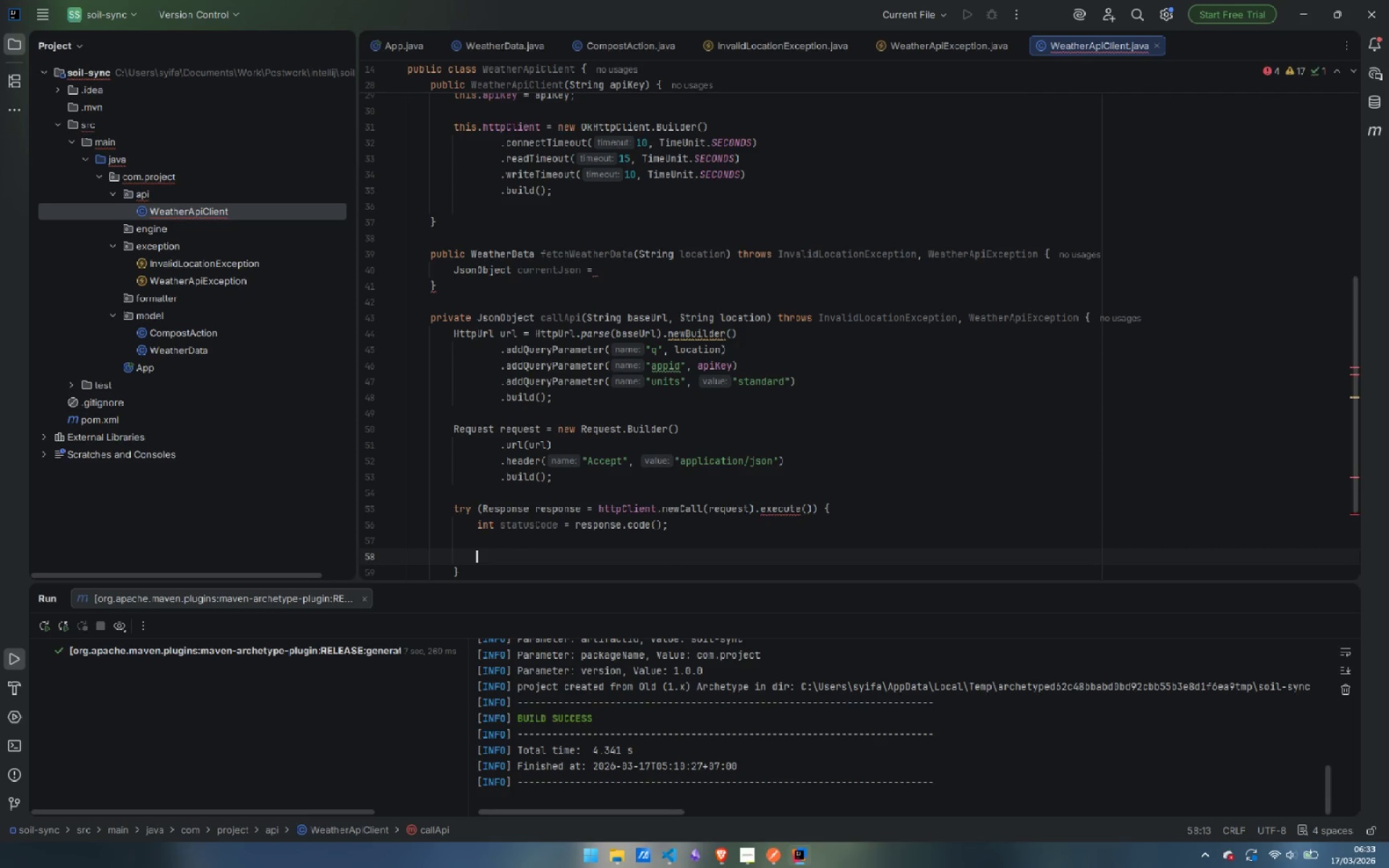 
key(Enter)
 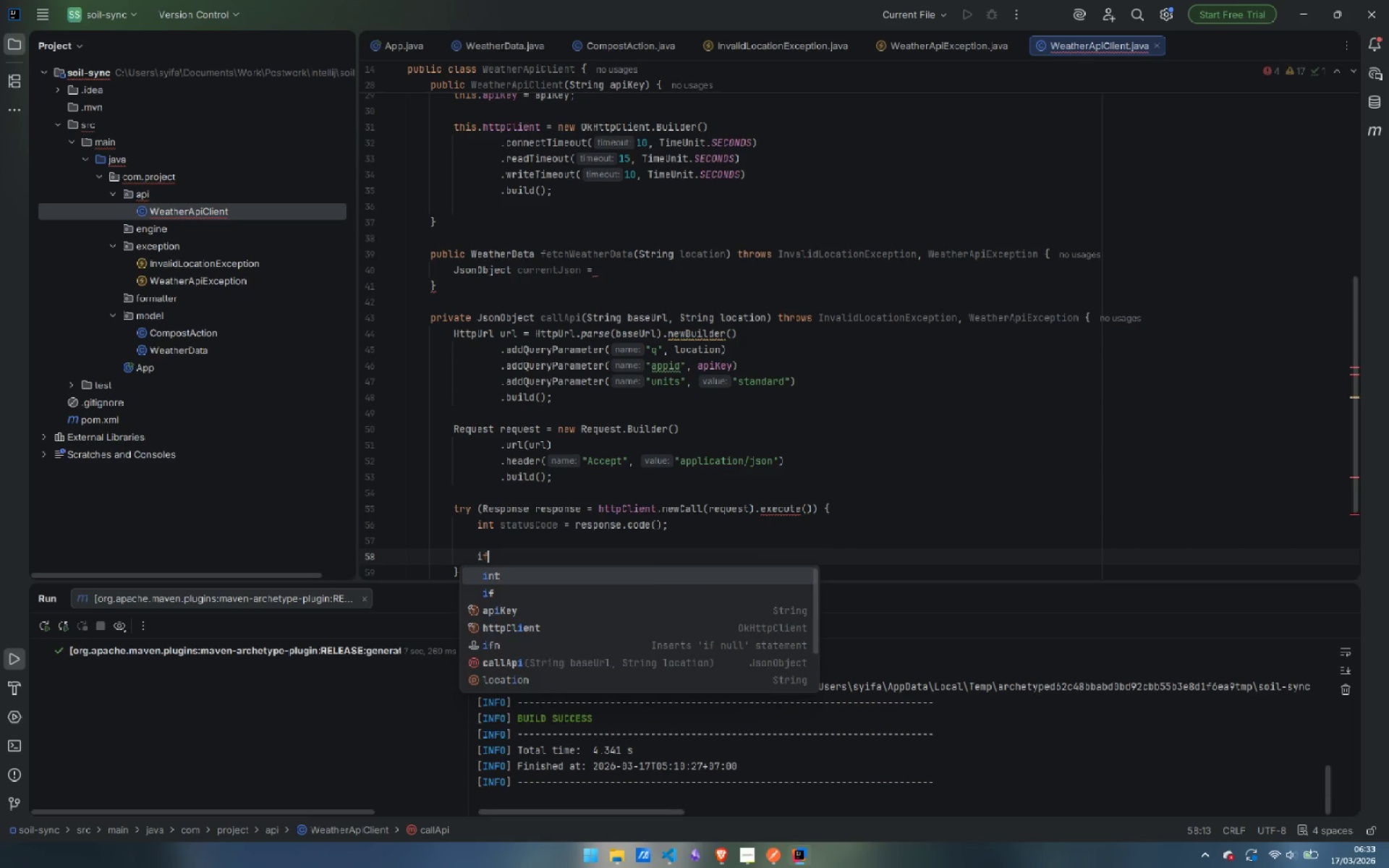 
type(if (s)
 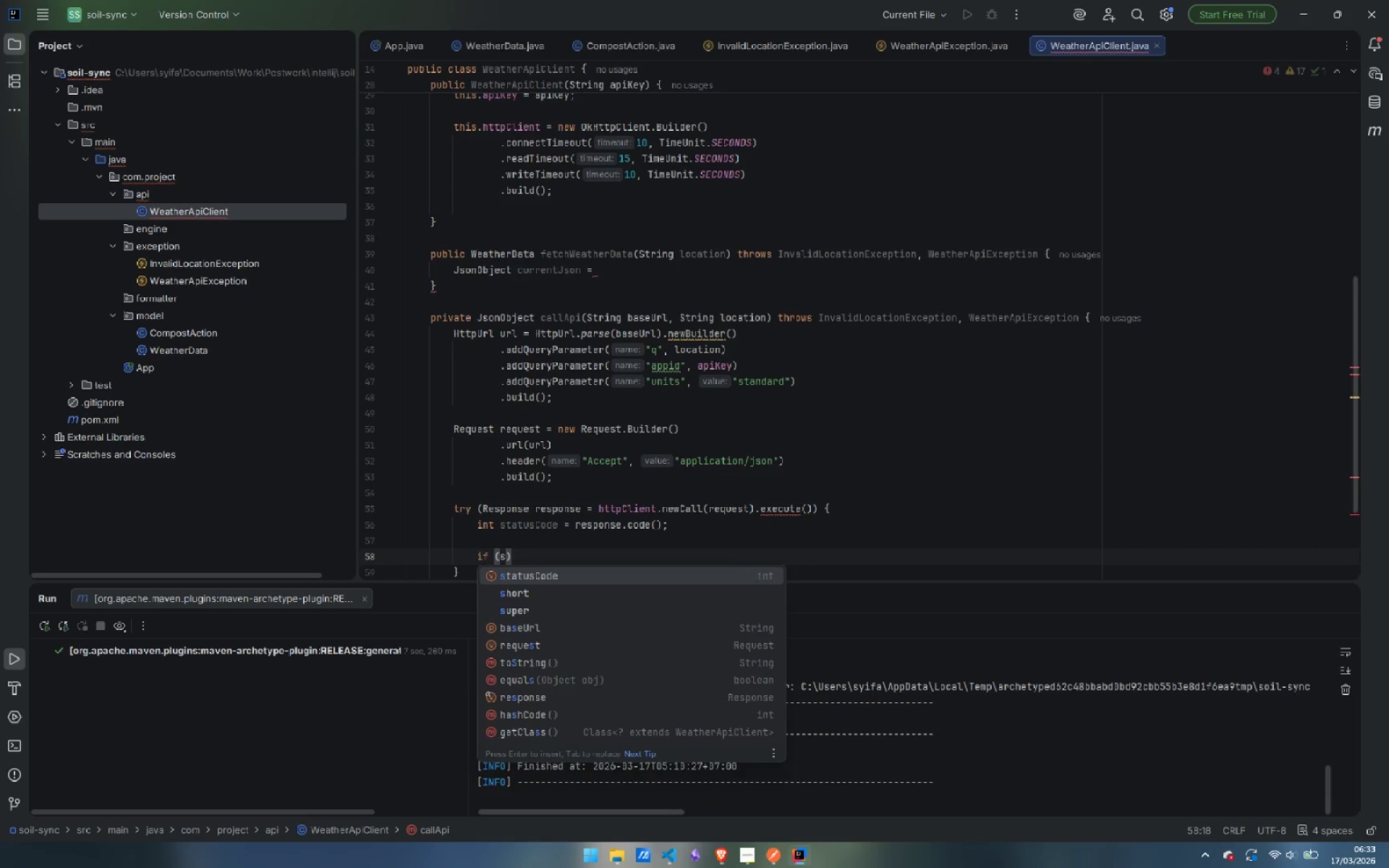 
key(Enter)
 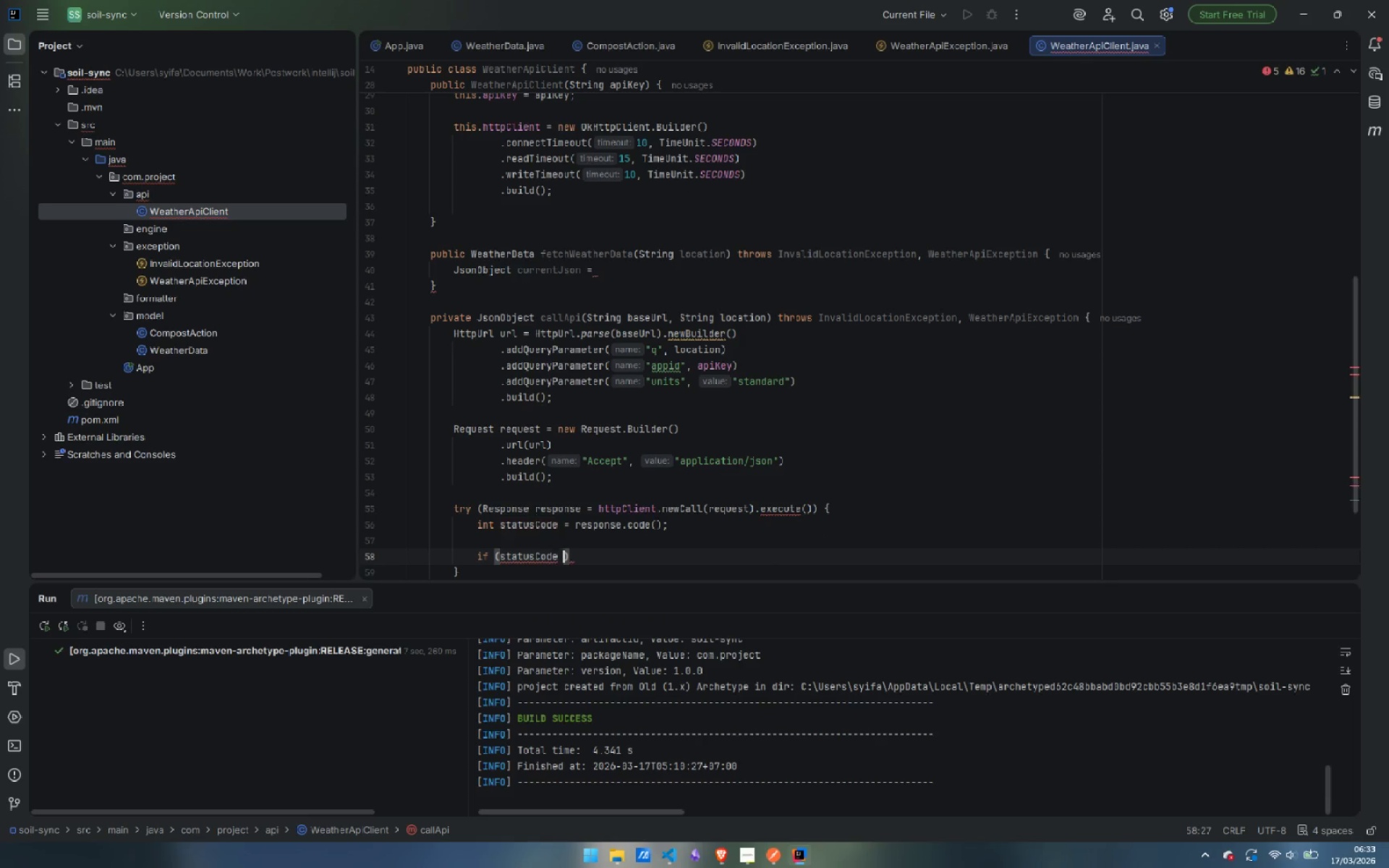 
type( == 404)
 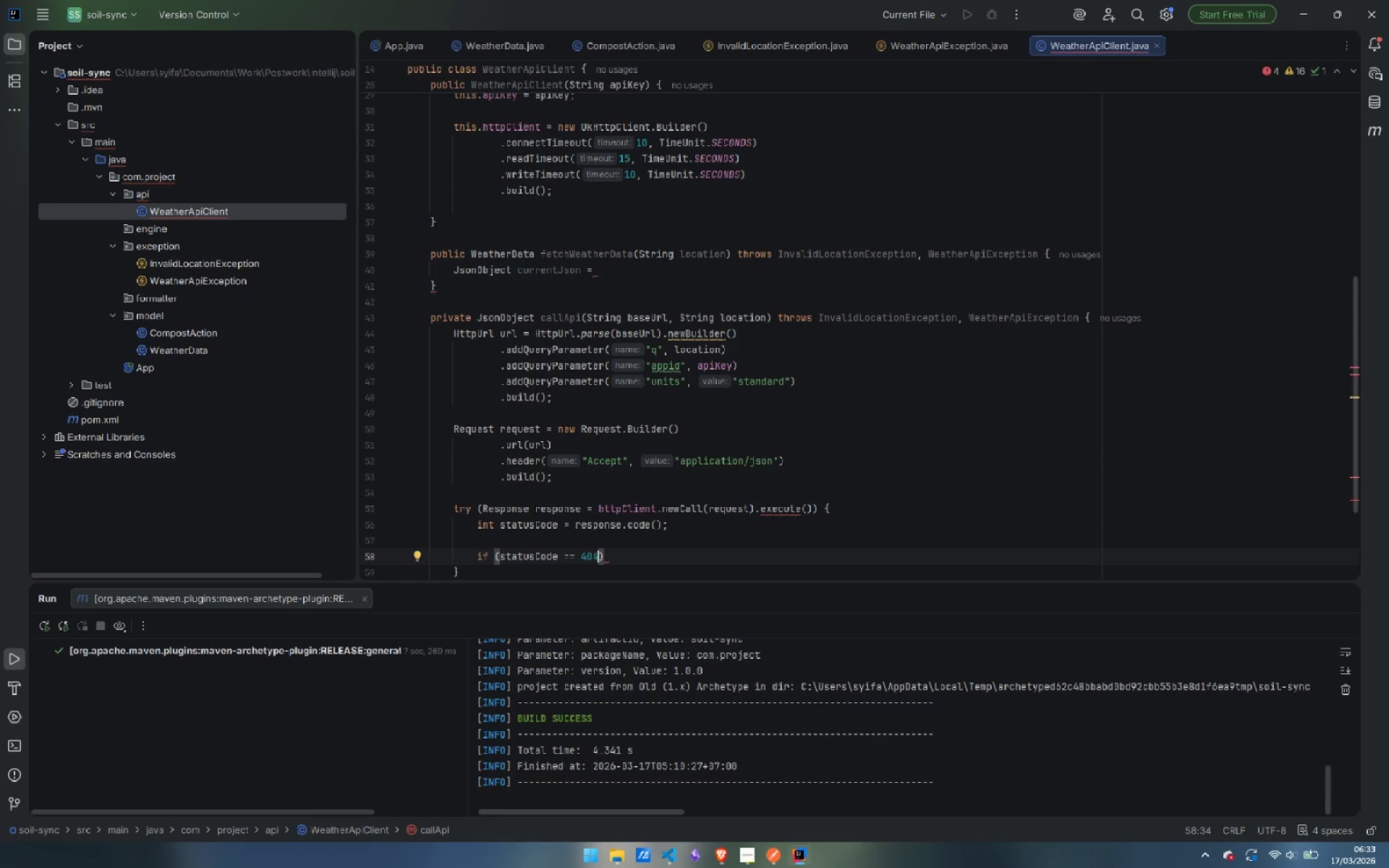 
key(ArrowRight)
 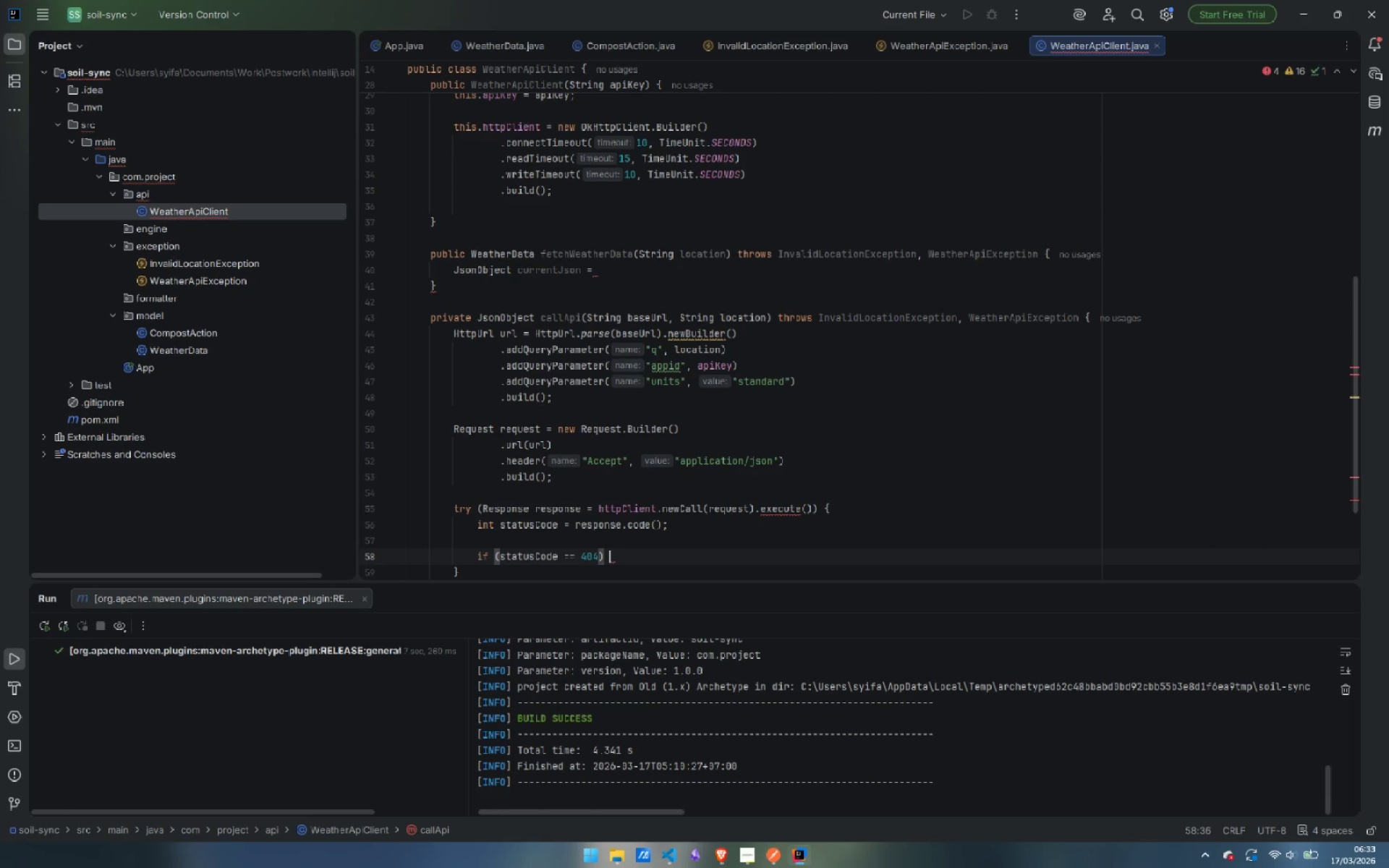 
key(Space)
 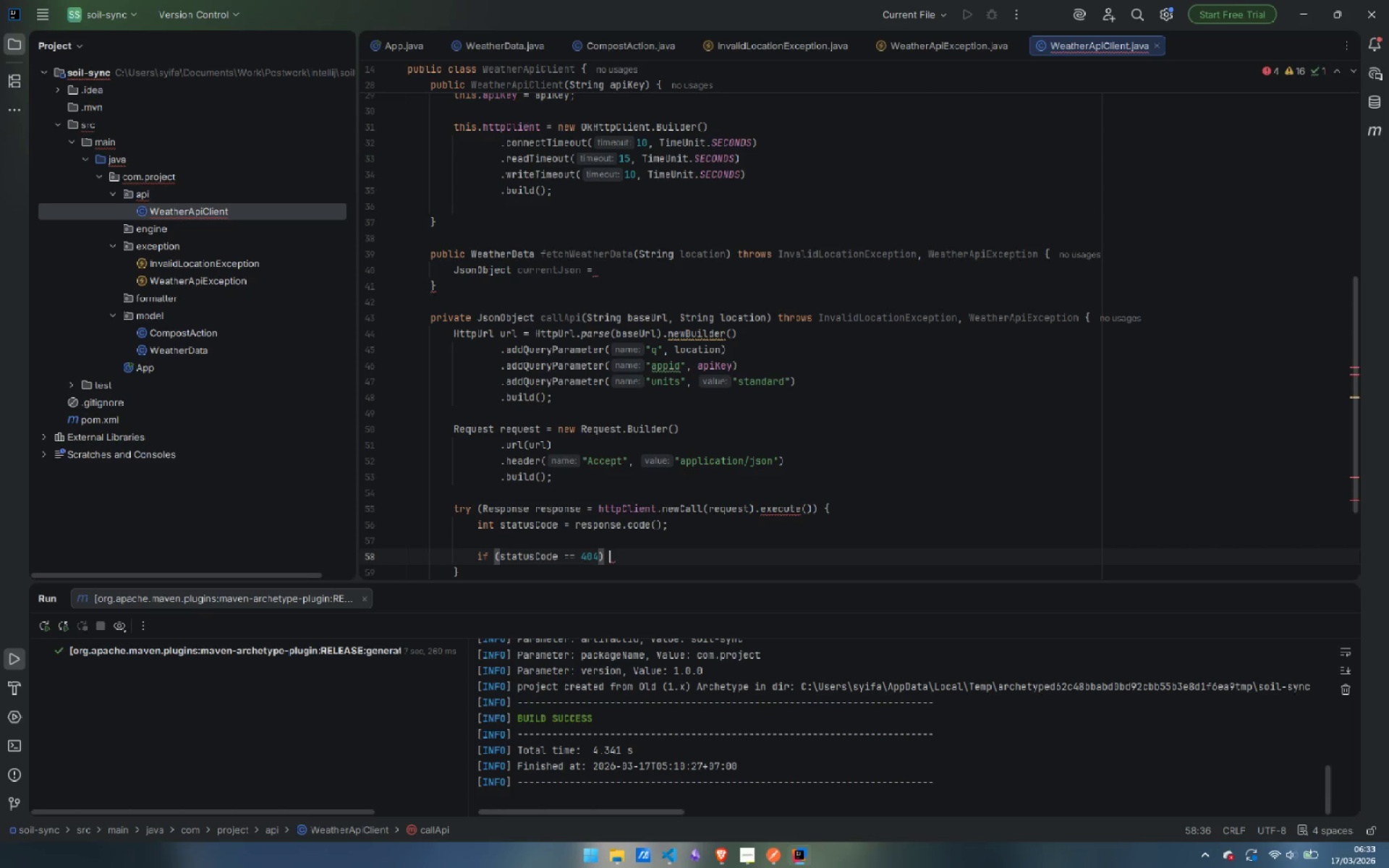 
key(Shift+ShiftLeft)
 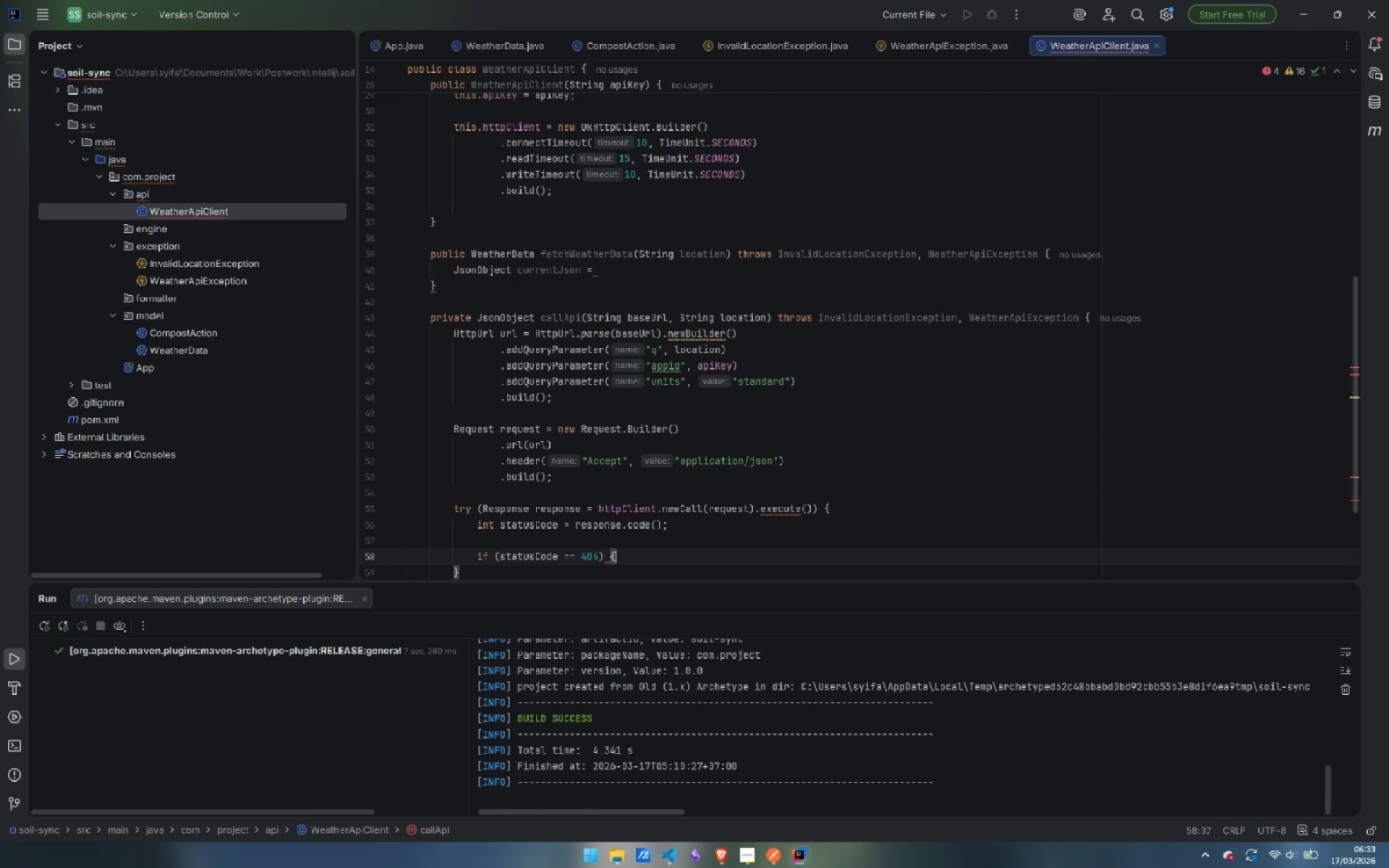 
key(Shift+BracketLeft)
 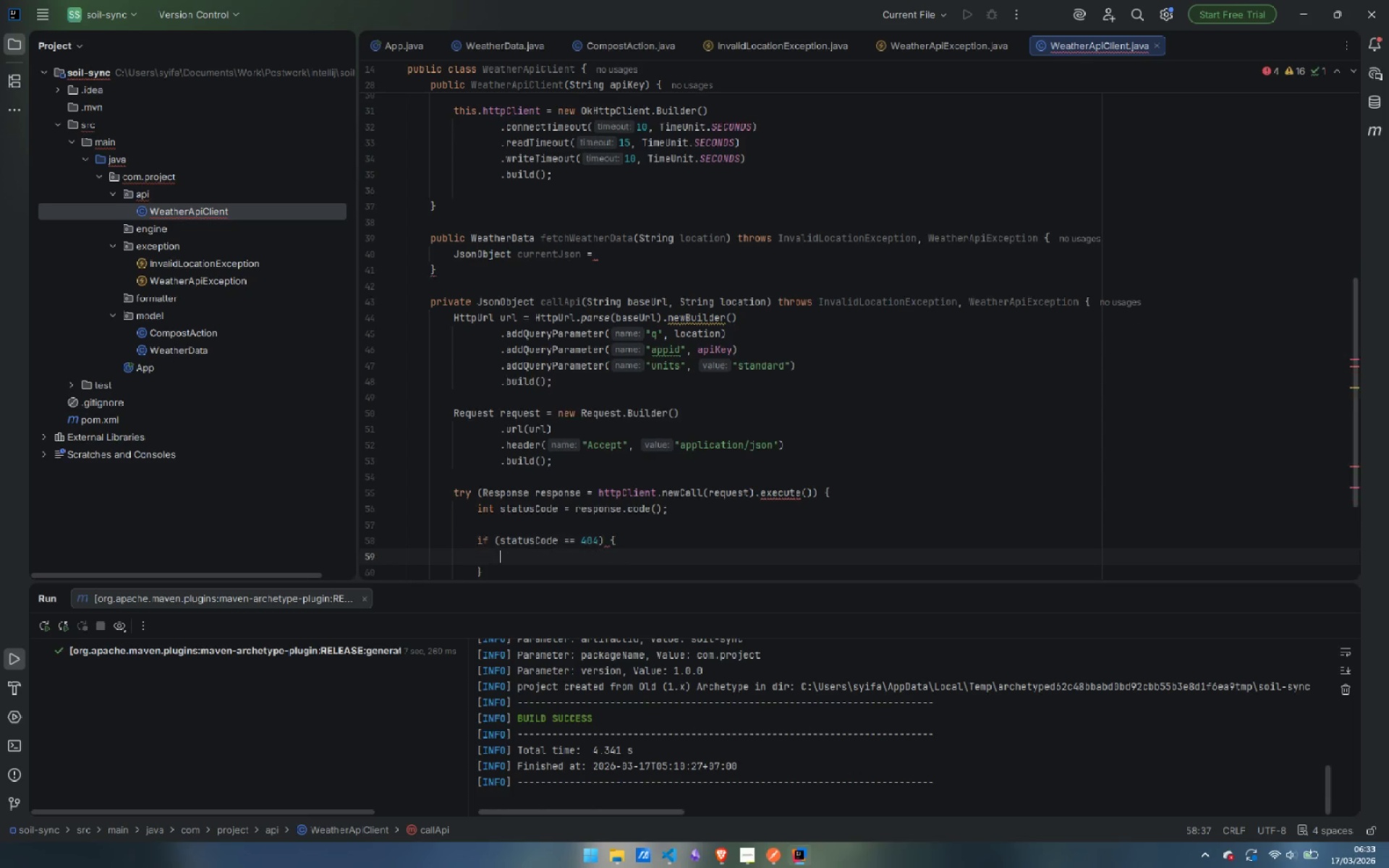 
key(Enter)
 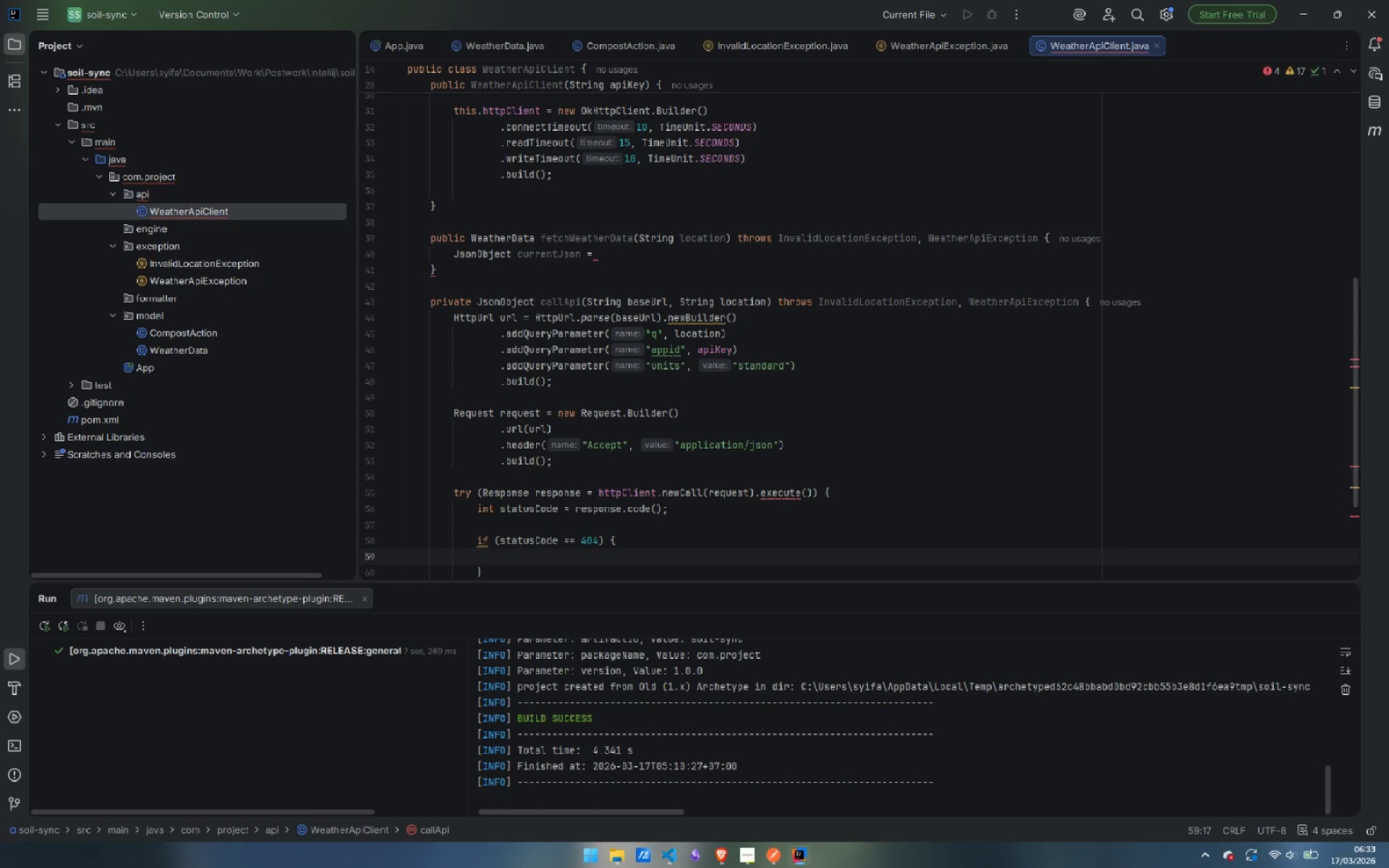 
wait(5.5)
 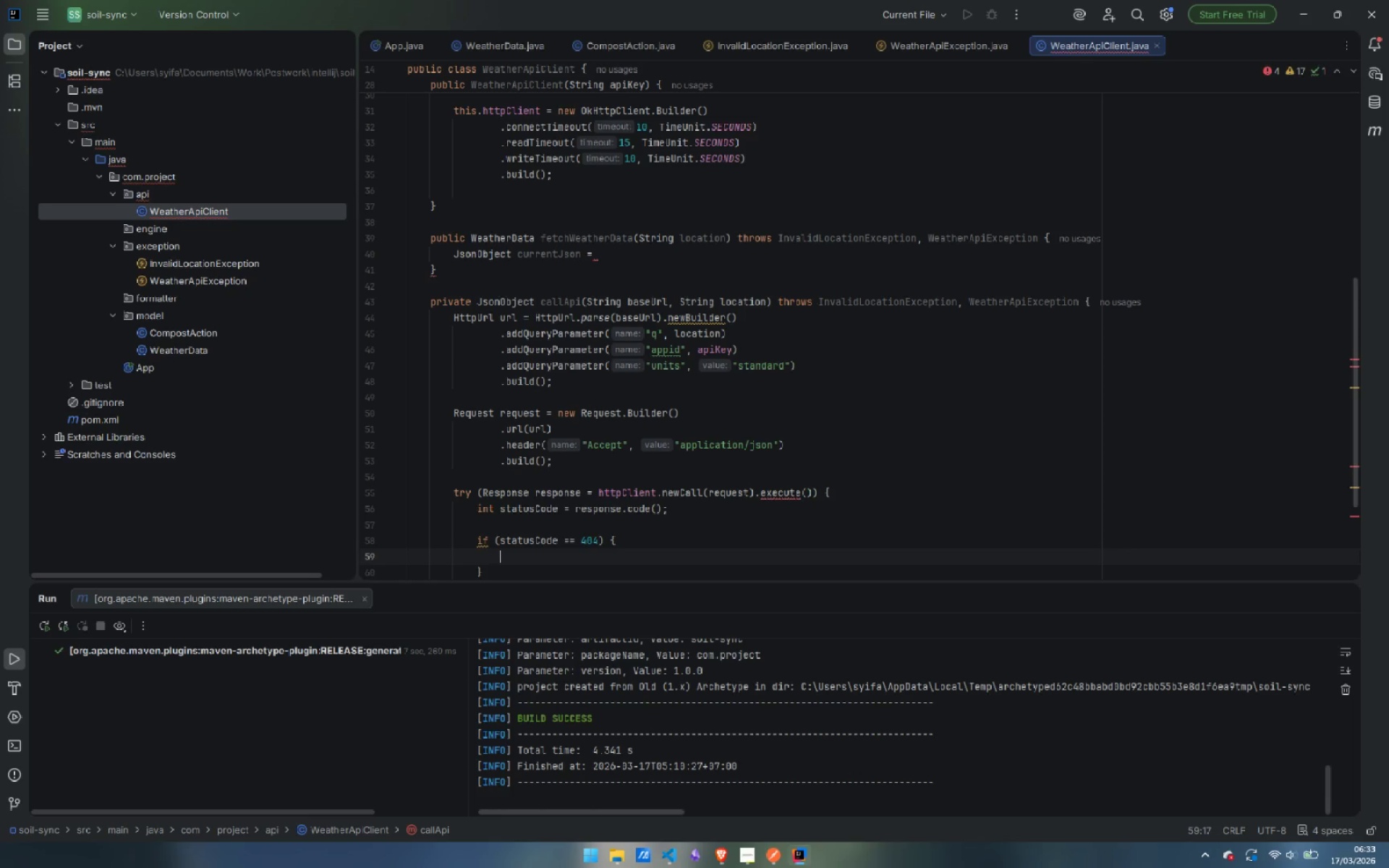 
type(thr)
 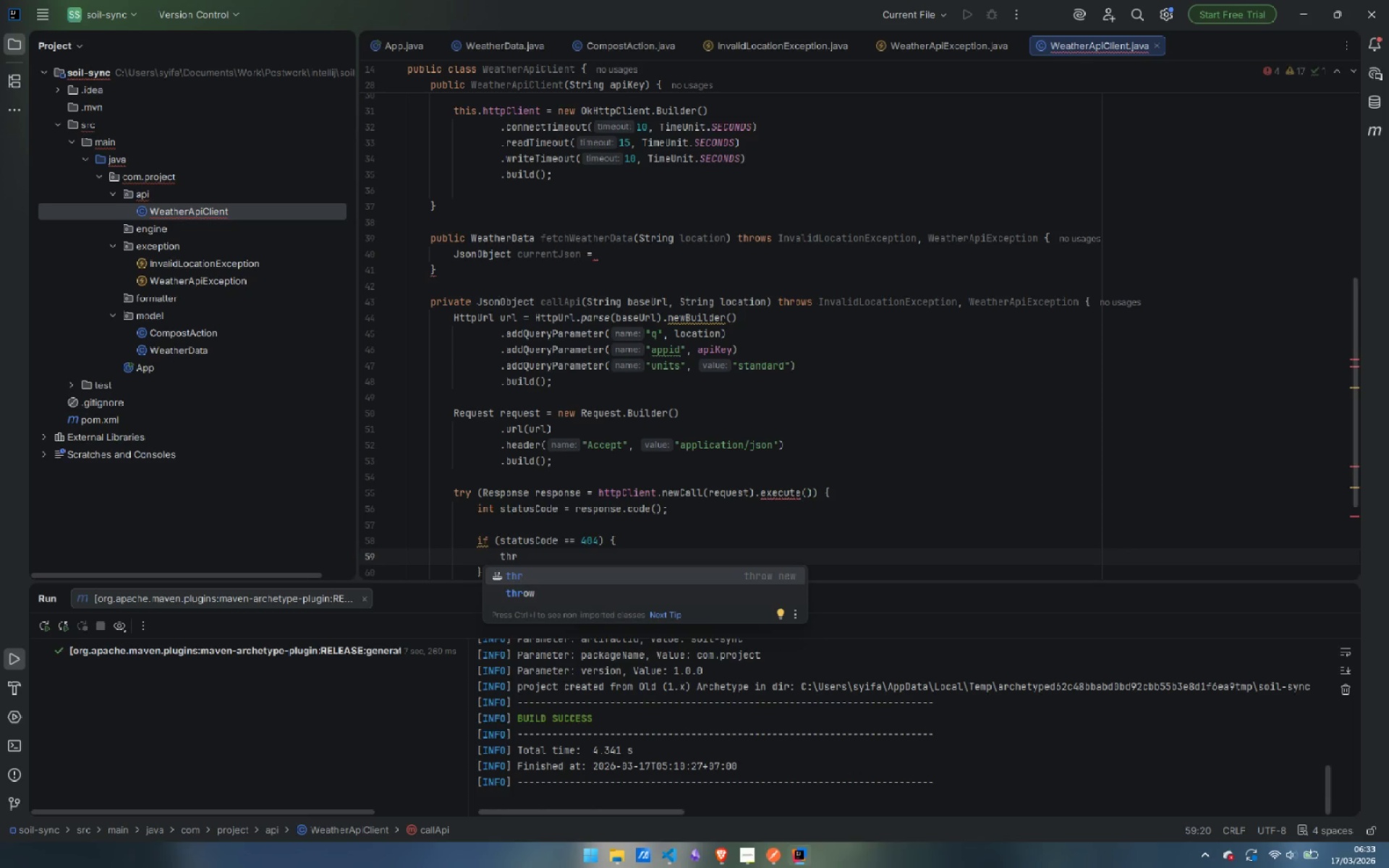 
key(ArrowDown)
 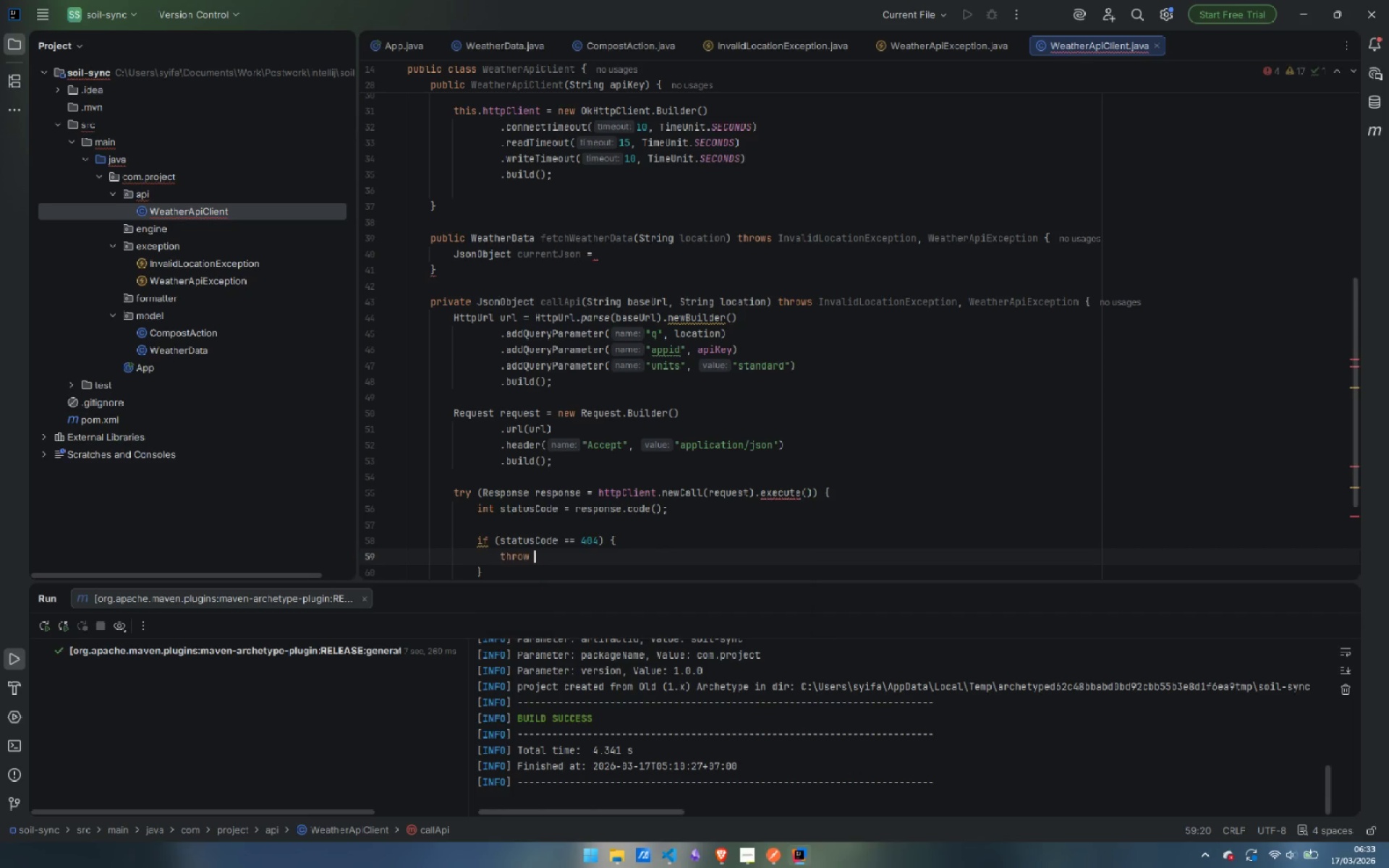 
key(Enter)
 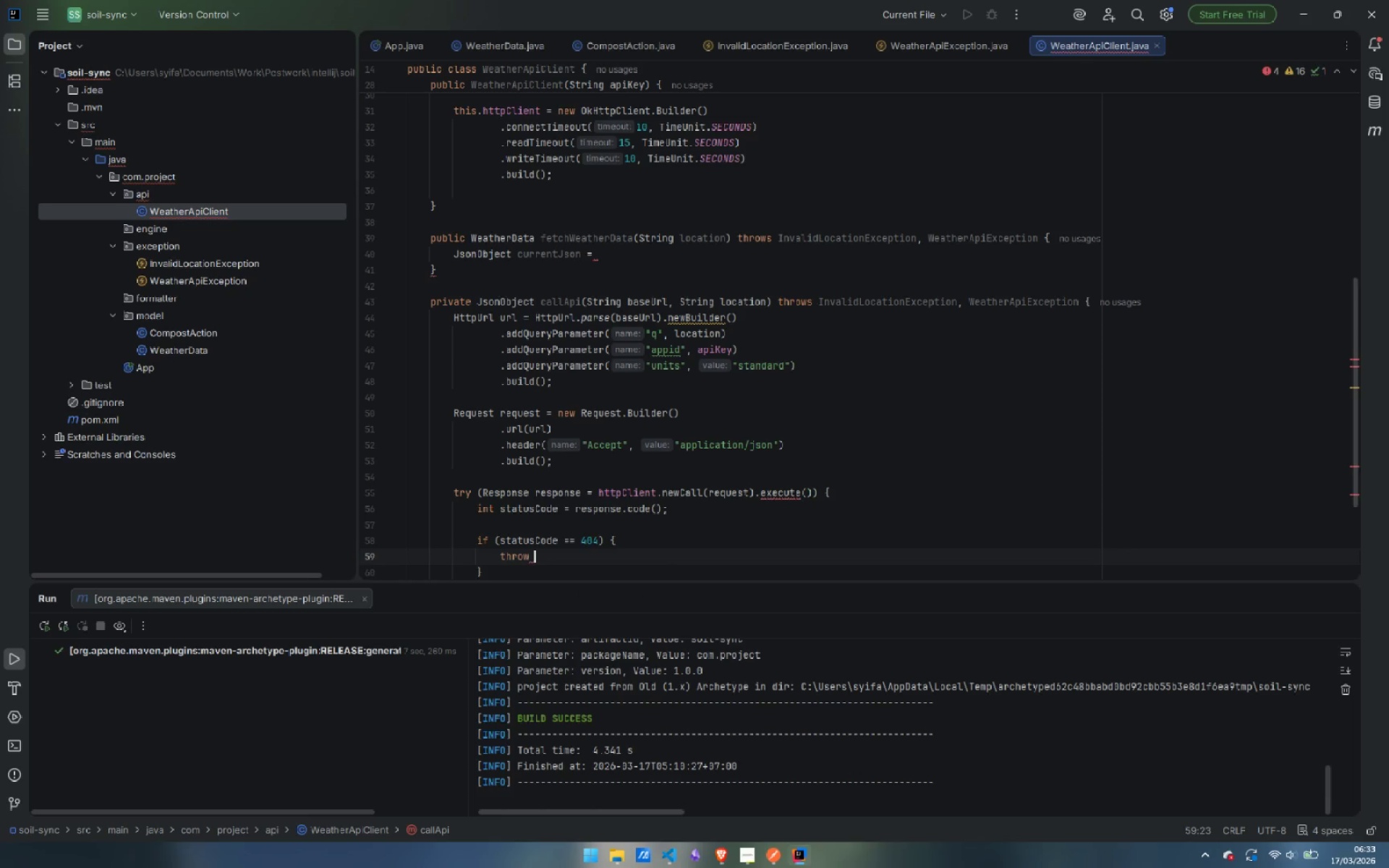 
type(new Inva)
 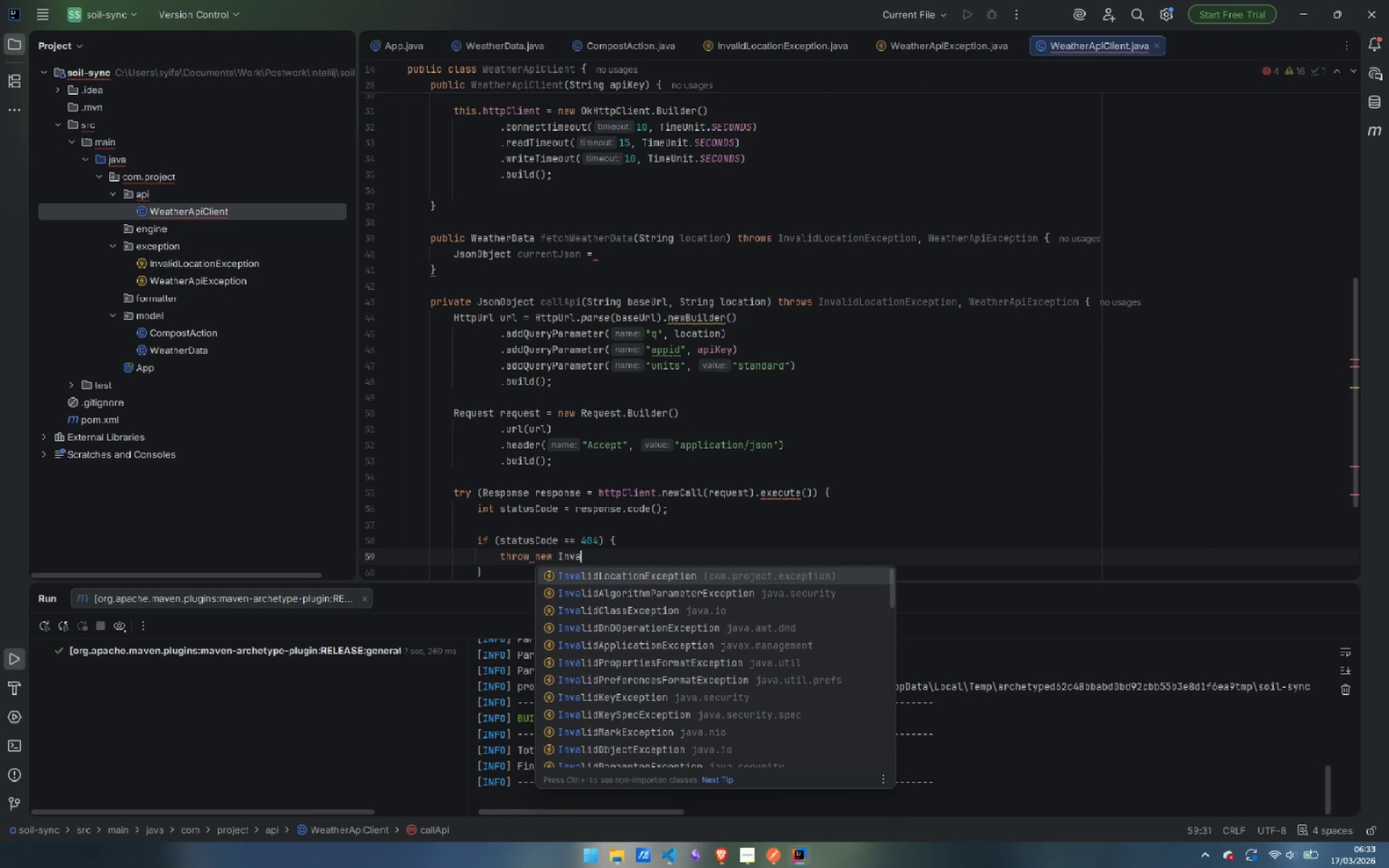 
key(Enter)
 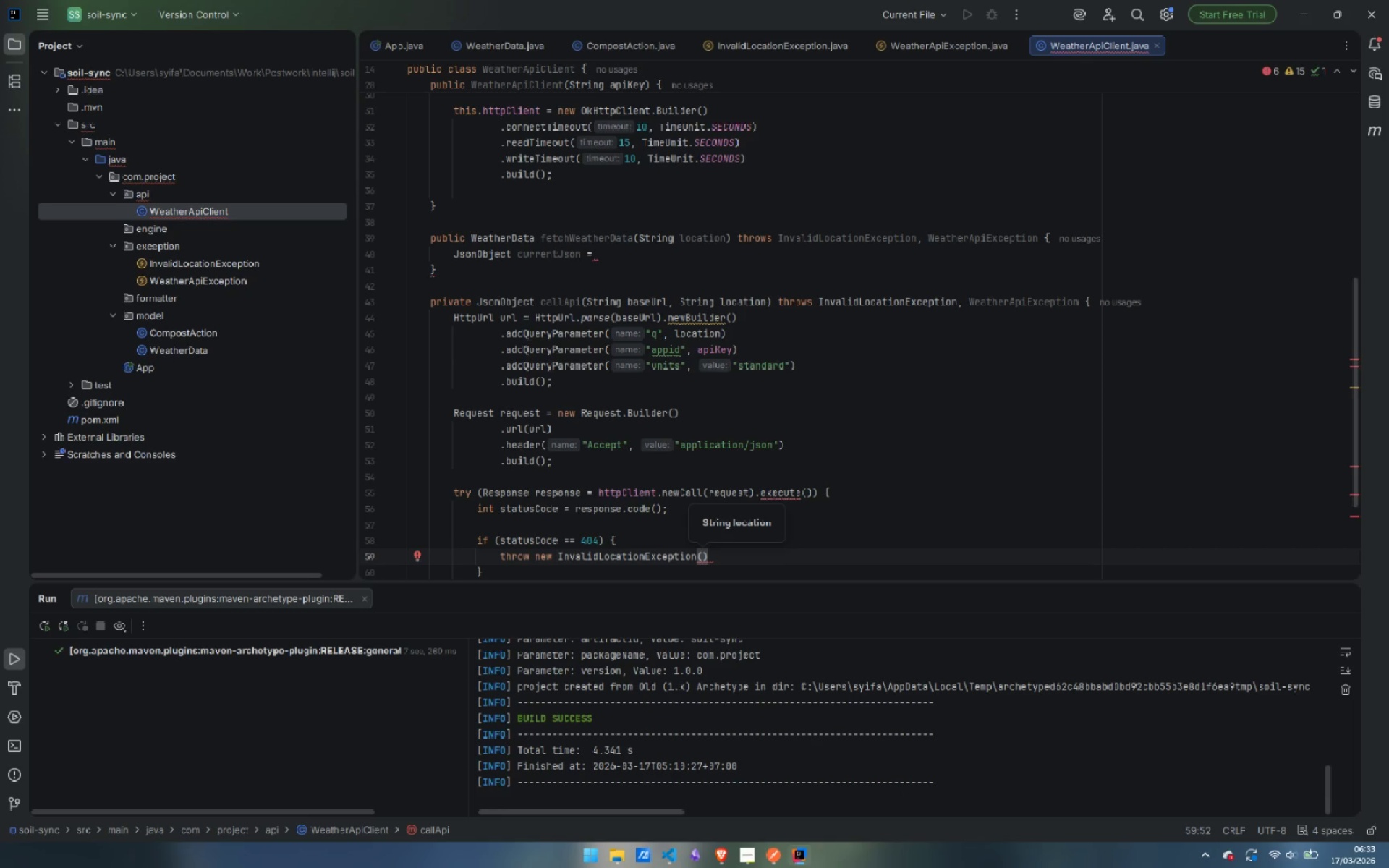 
type((loca)
 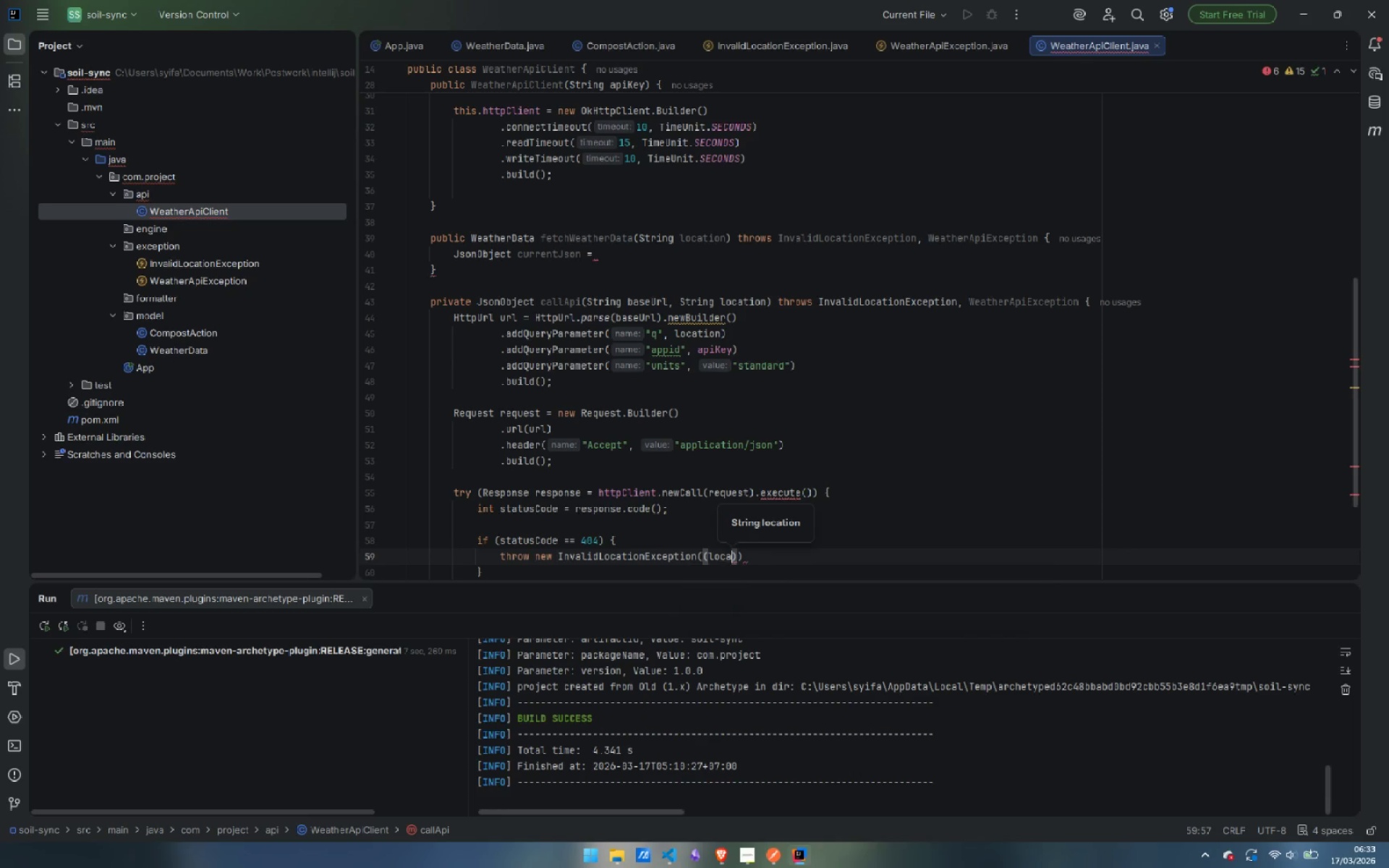 
key(Enter)
 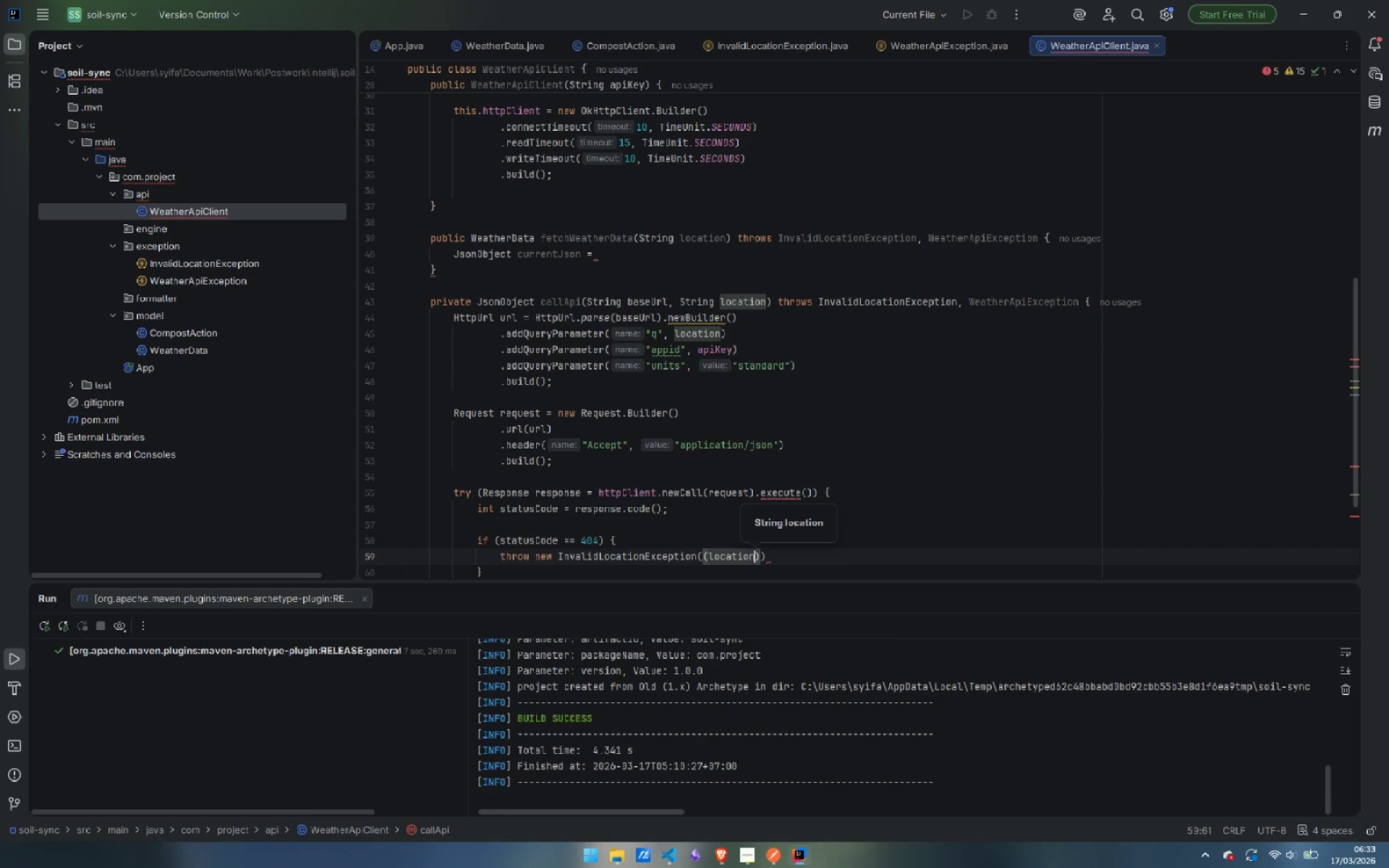 
key(ArrowRight)
 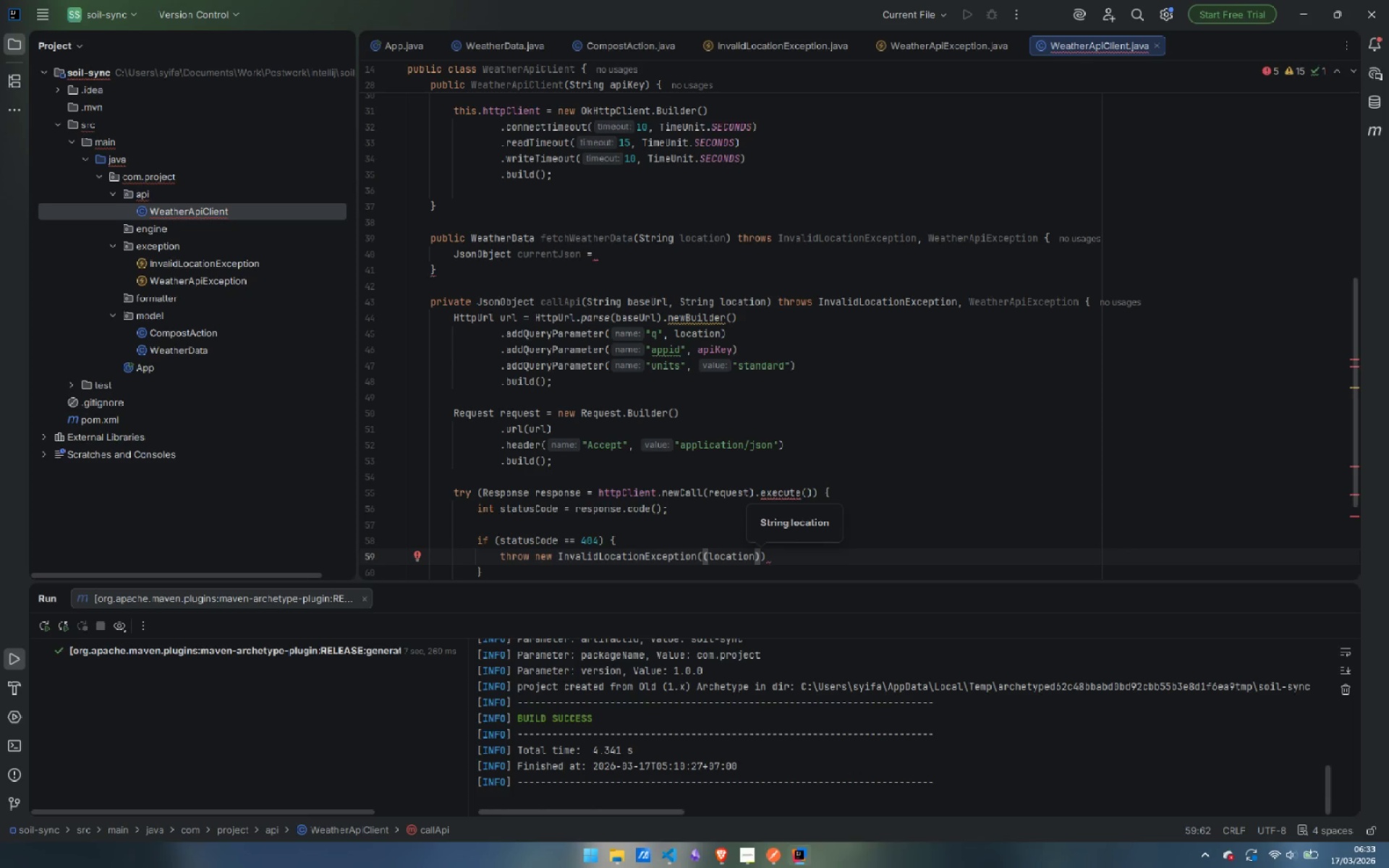 
key(Backspace)
 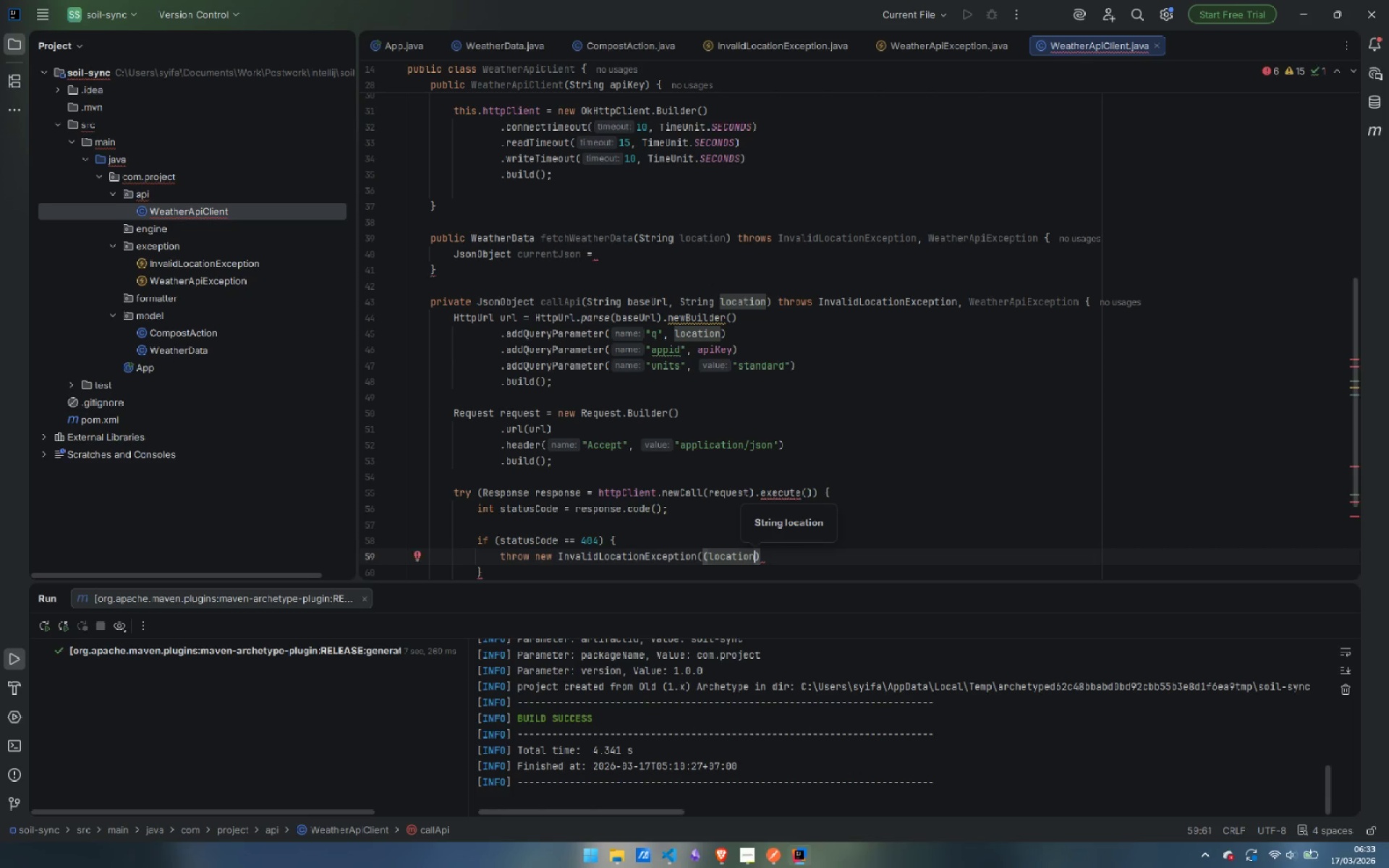 
key(Control+ArrowLeft)
 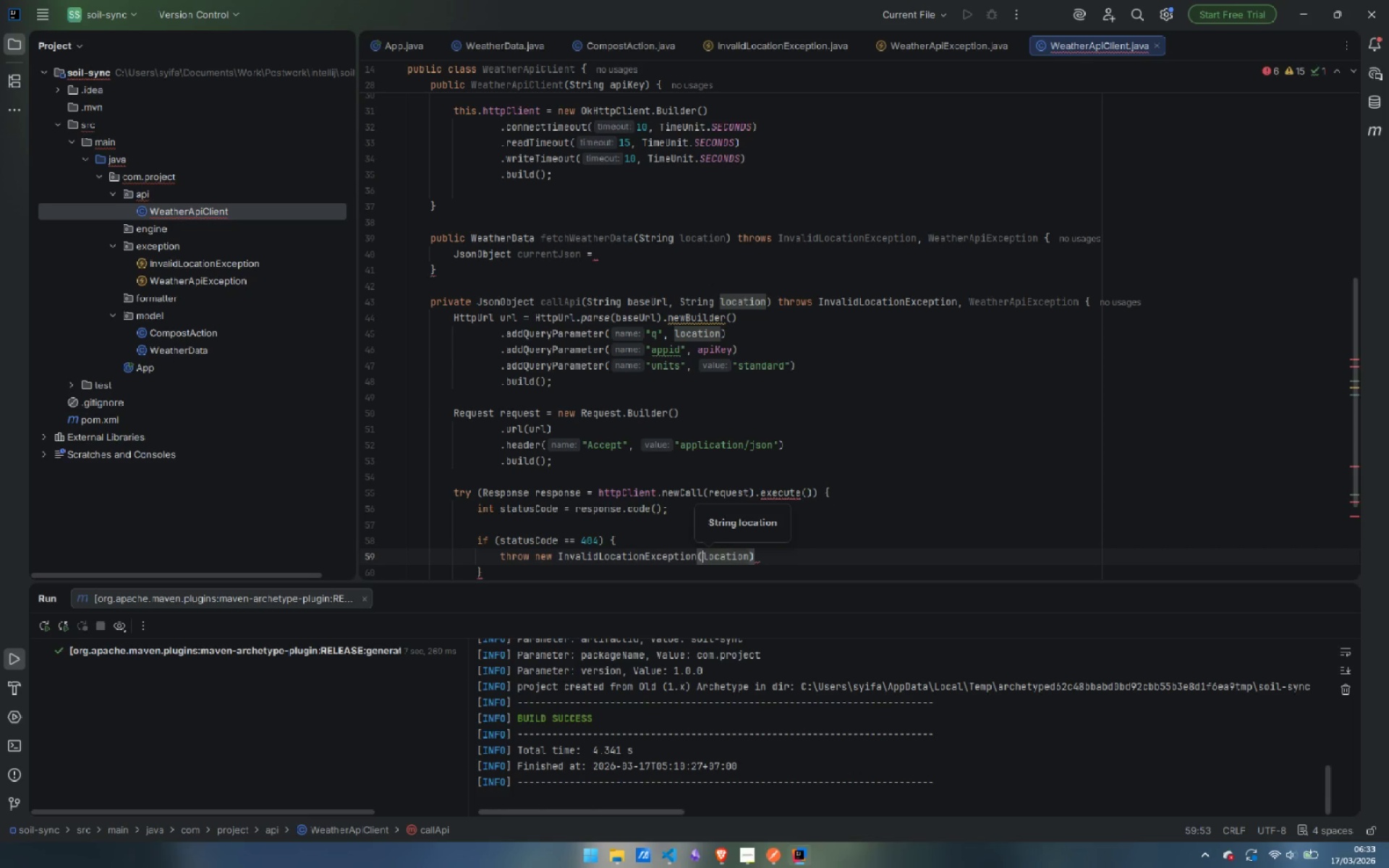 
key(Backspace)
 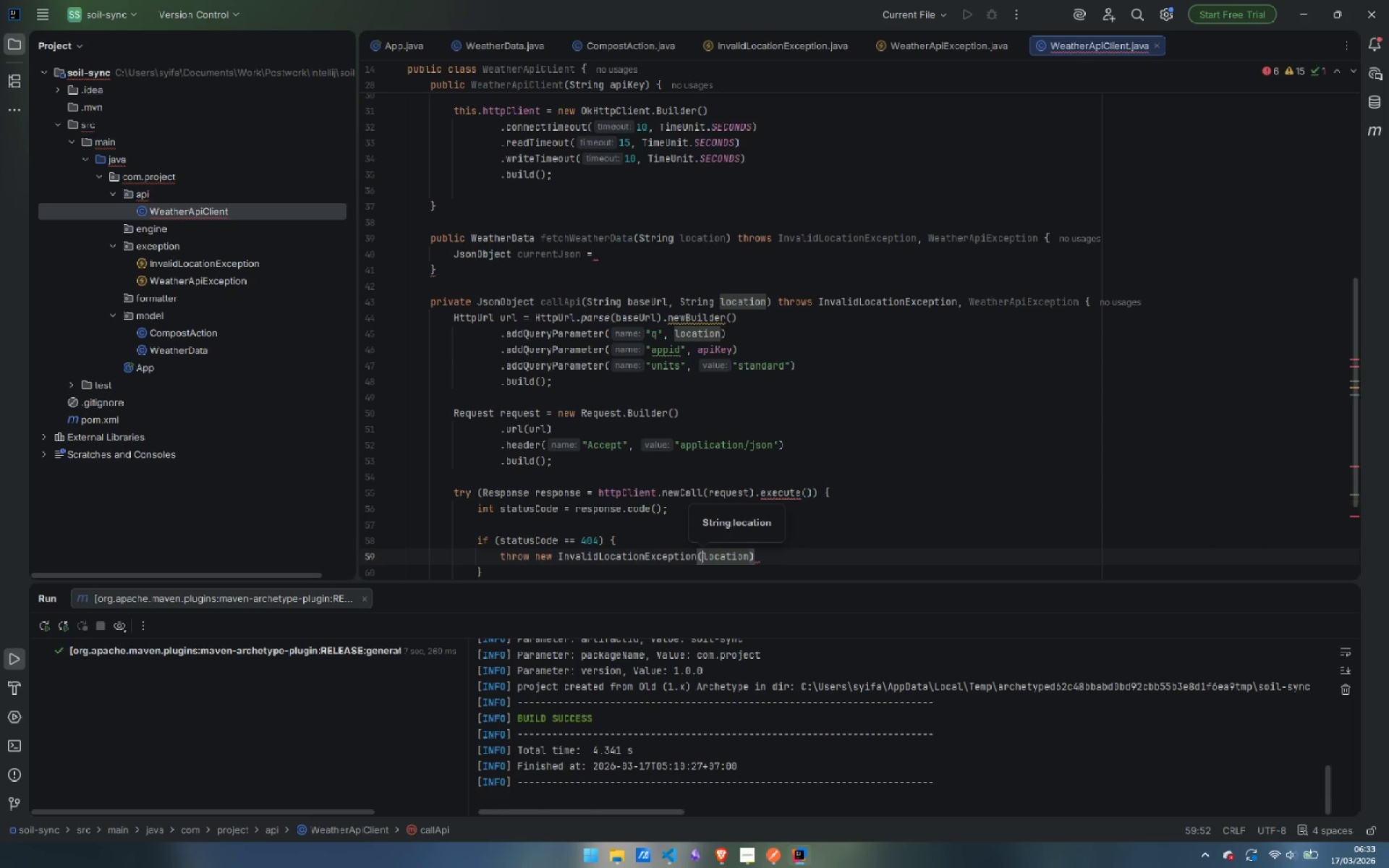 
key(Control+ArrowRight)
 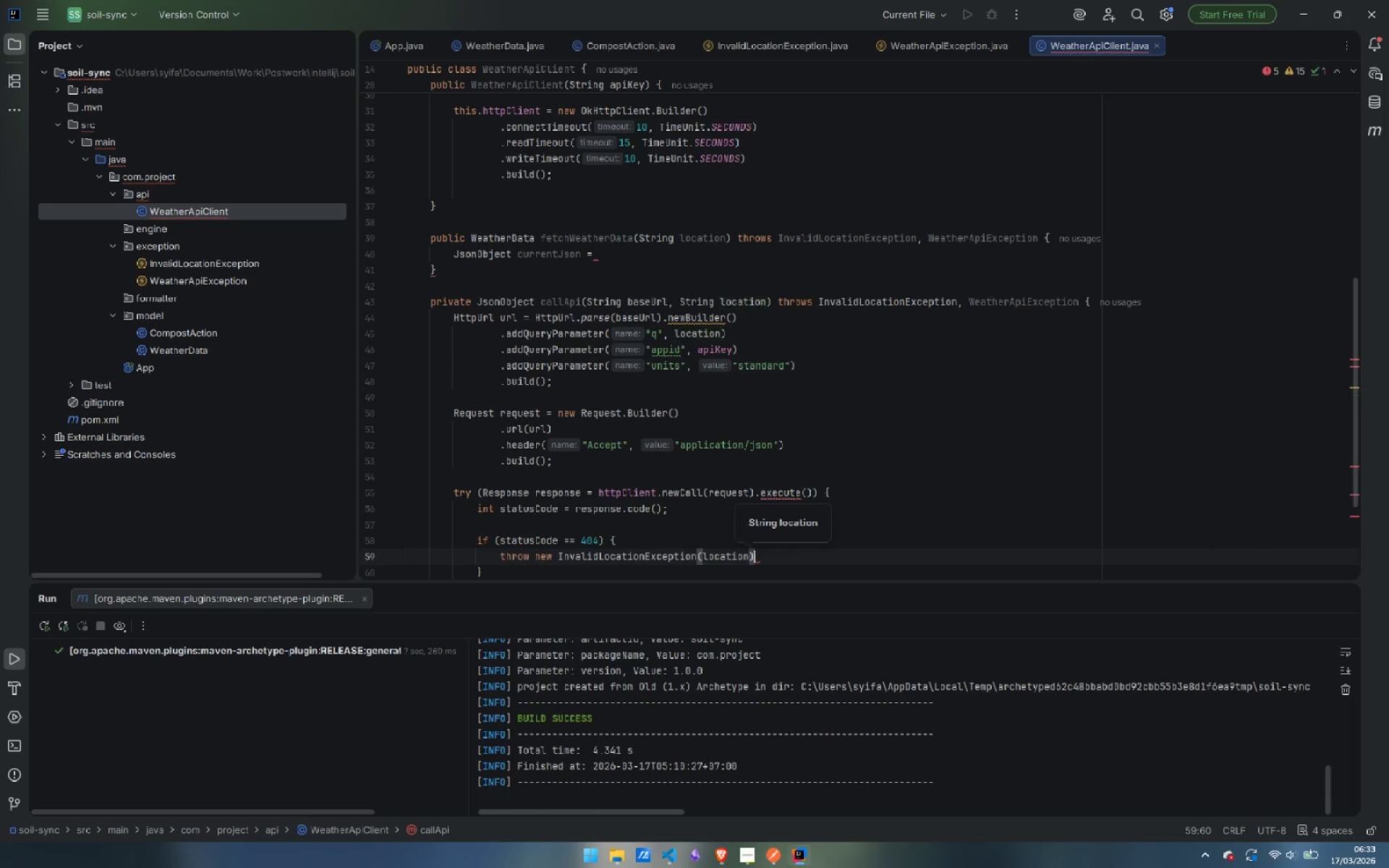 
key(Control+ArrowRight)
 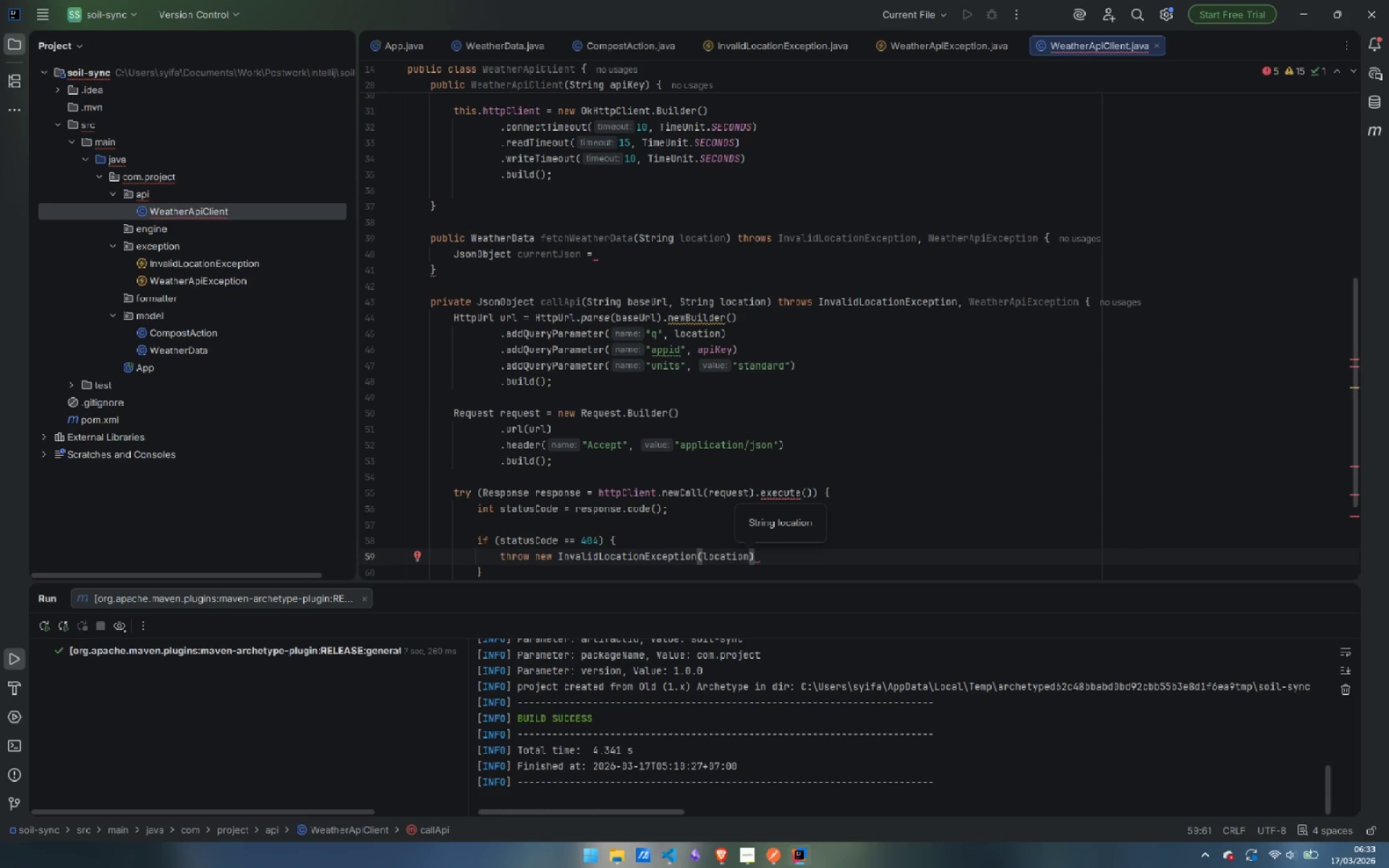 
key(Semicolon)
 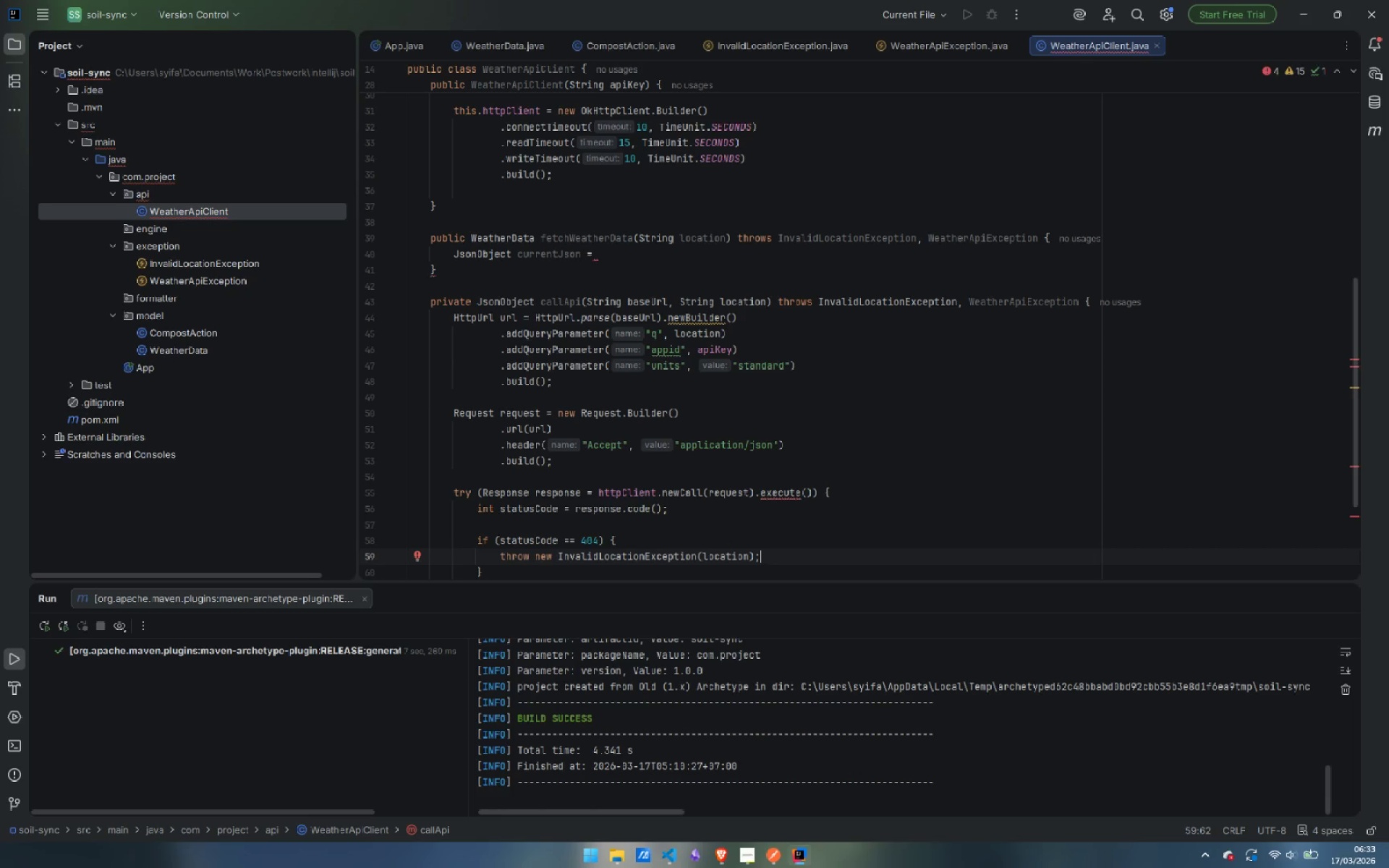 
key(ArrowDown)
 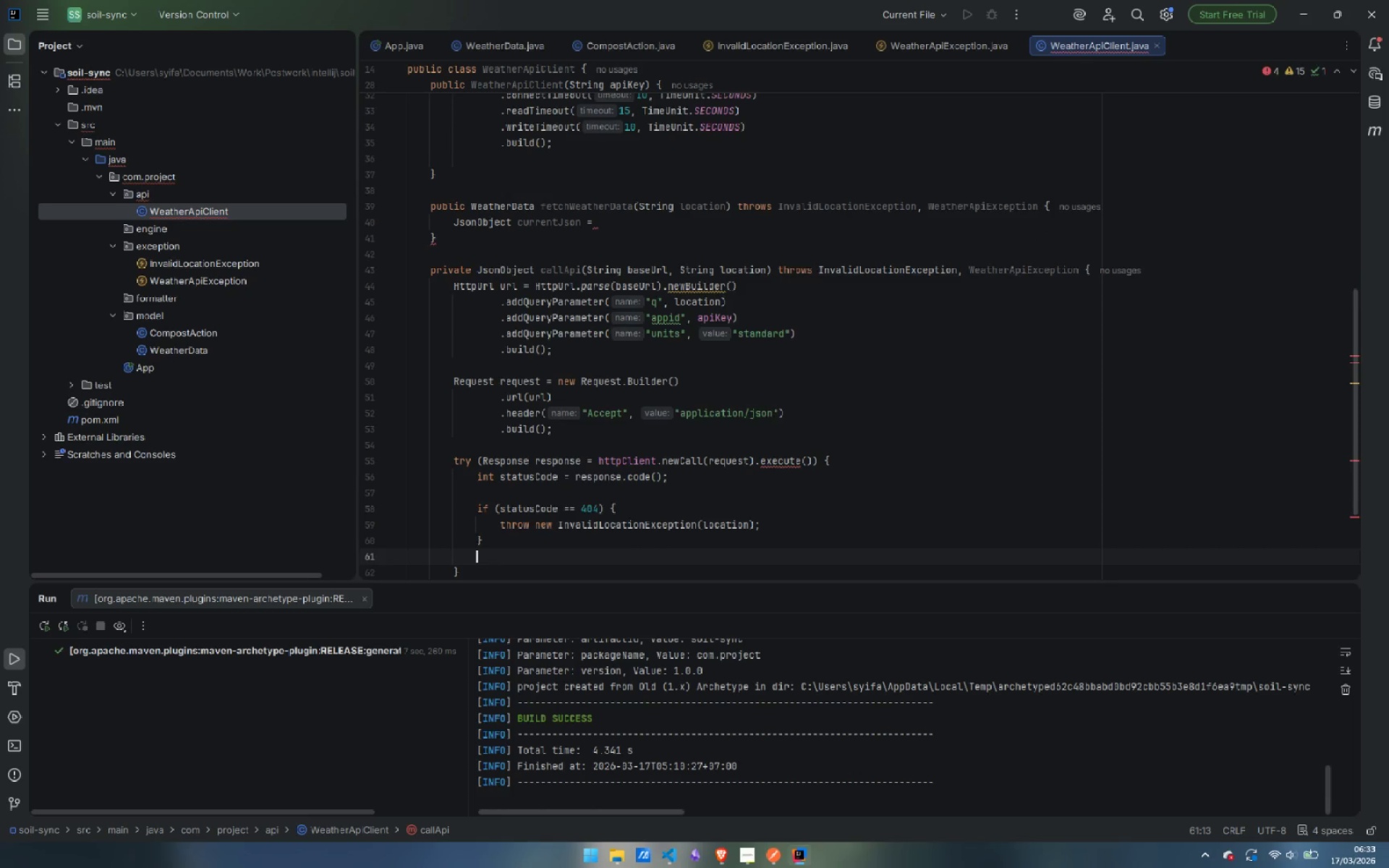 
key(Enter)
 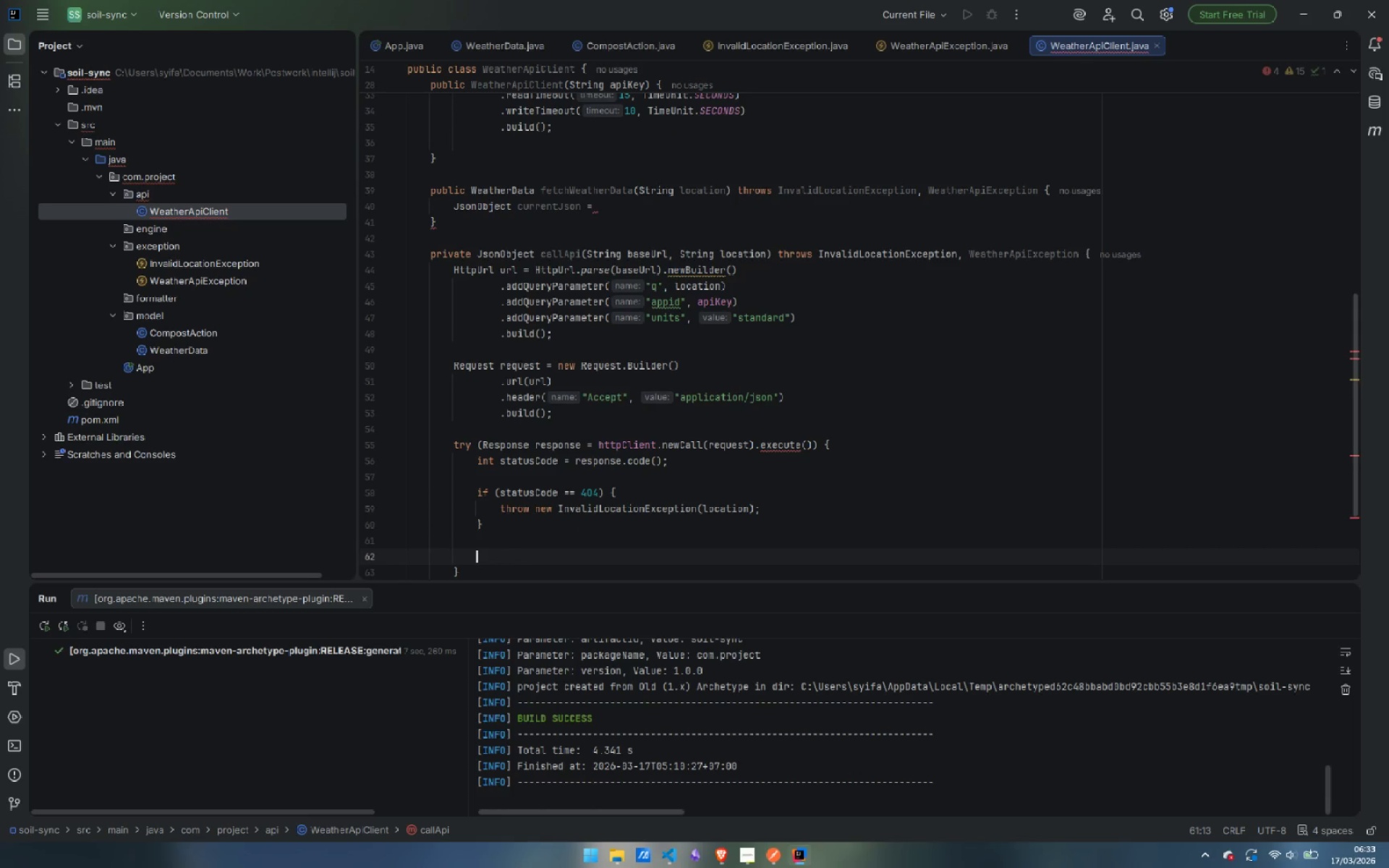 
key(Enter)
 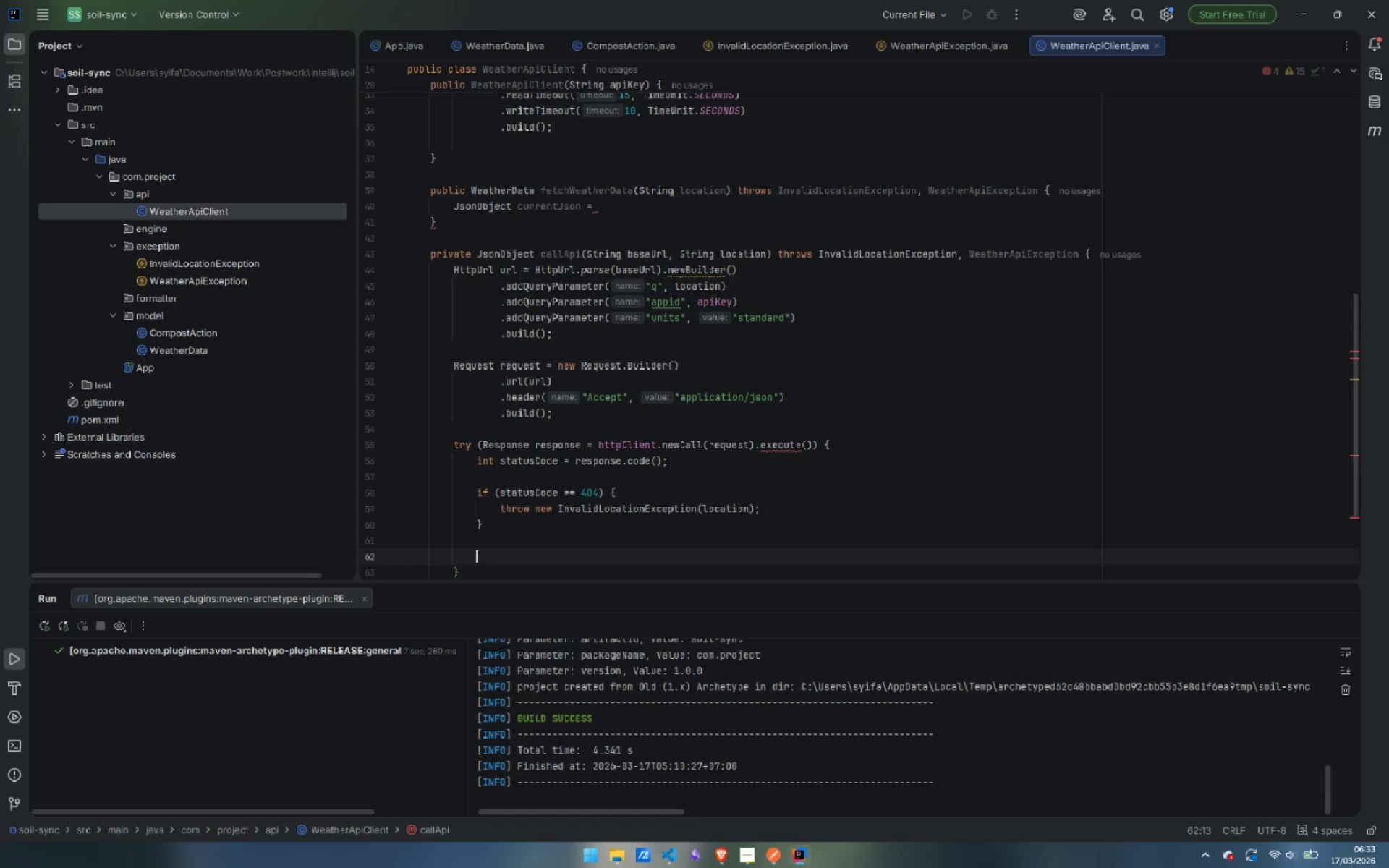 
type(if (stat)
 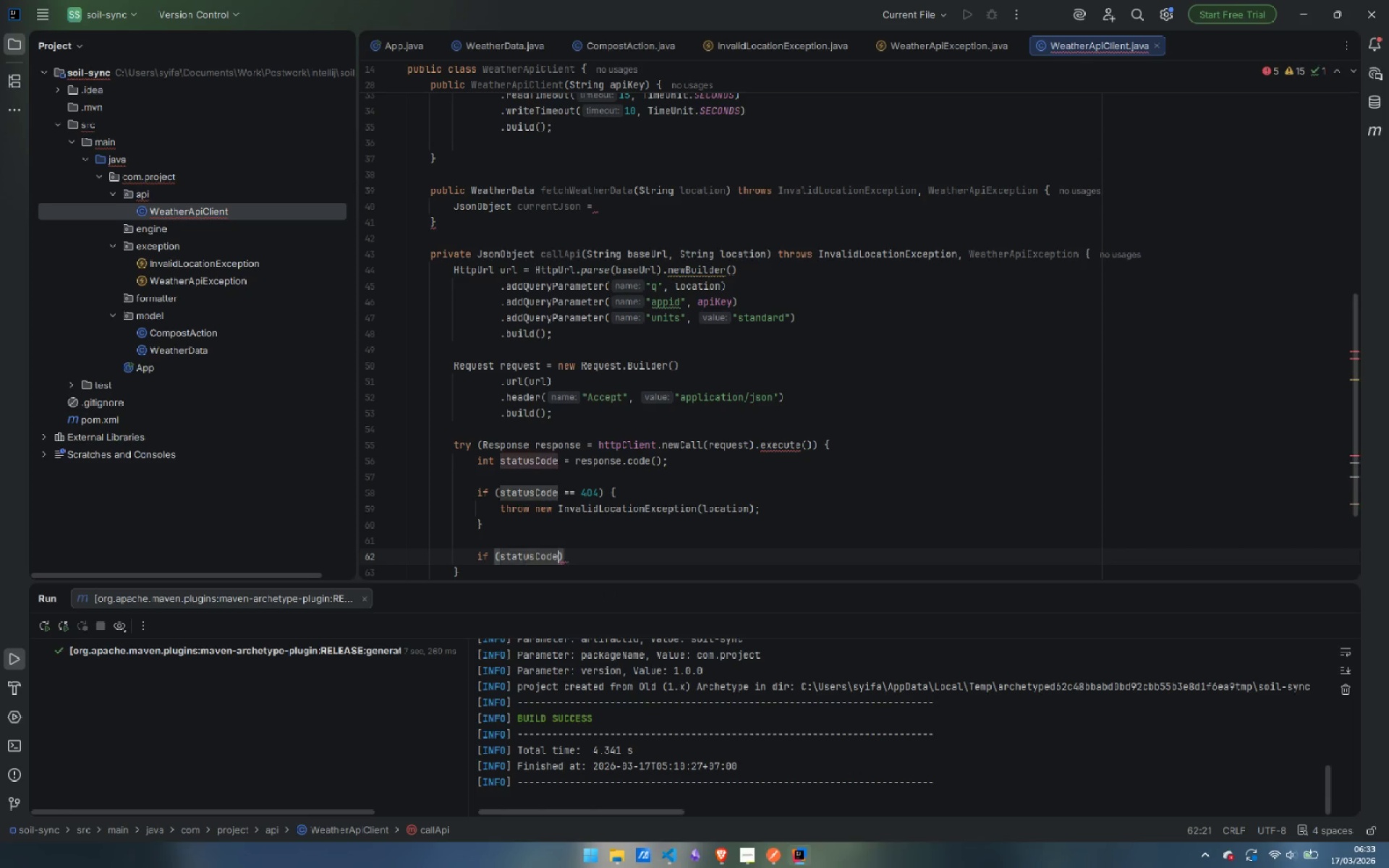 
 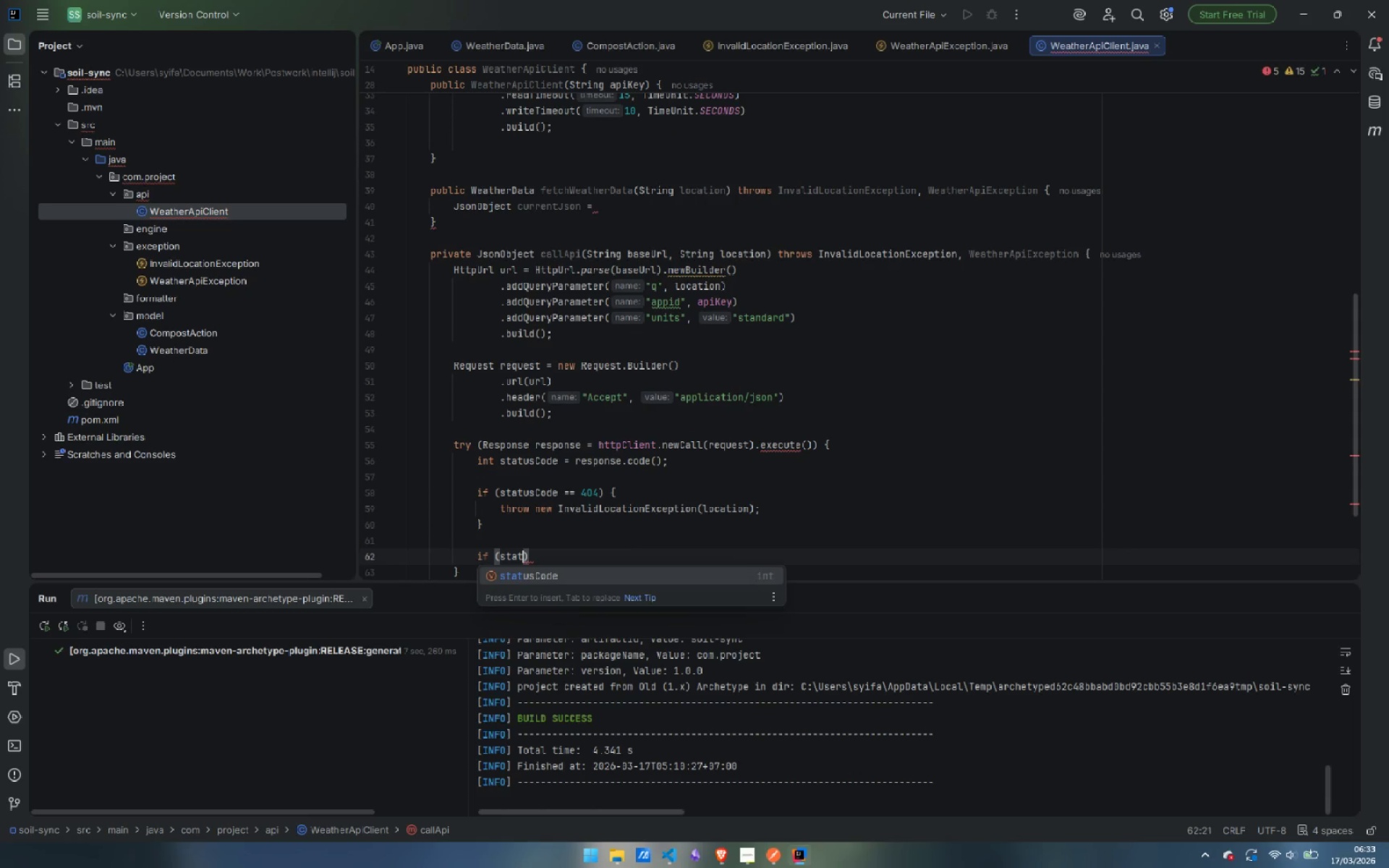 
key(Enter)
 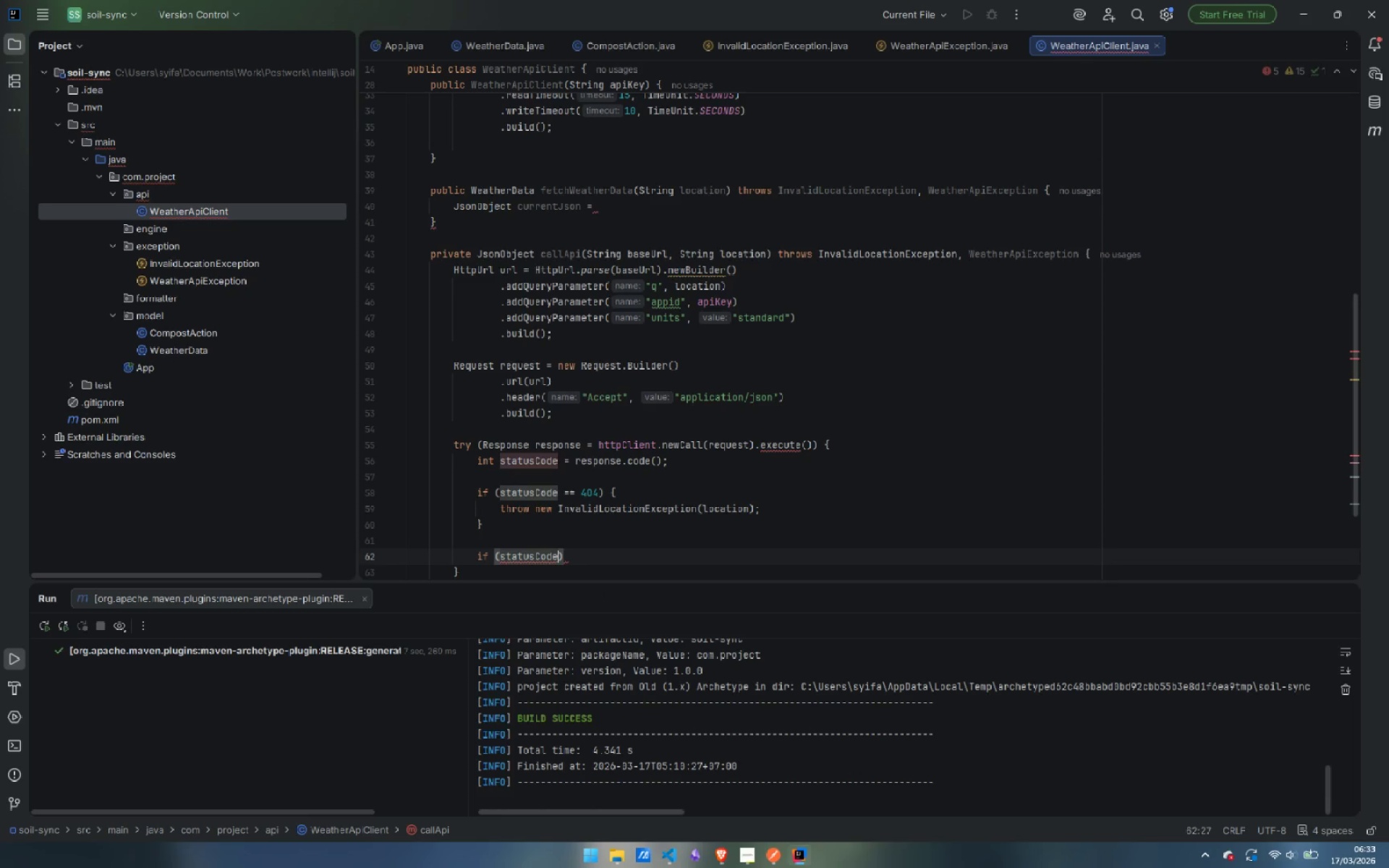 
type( == 429)
 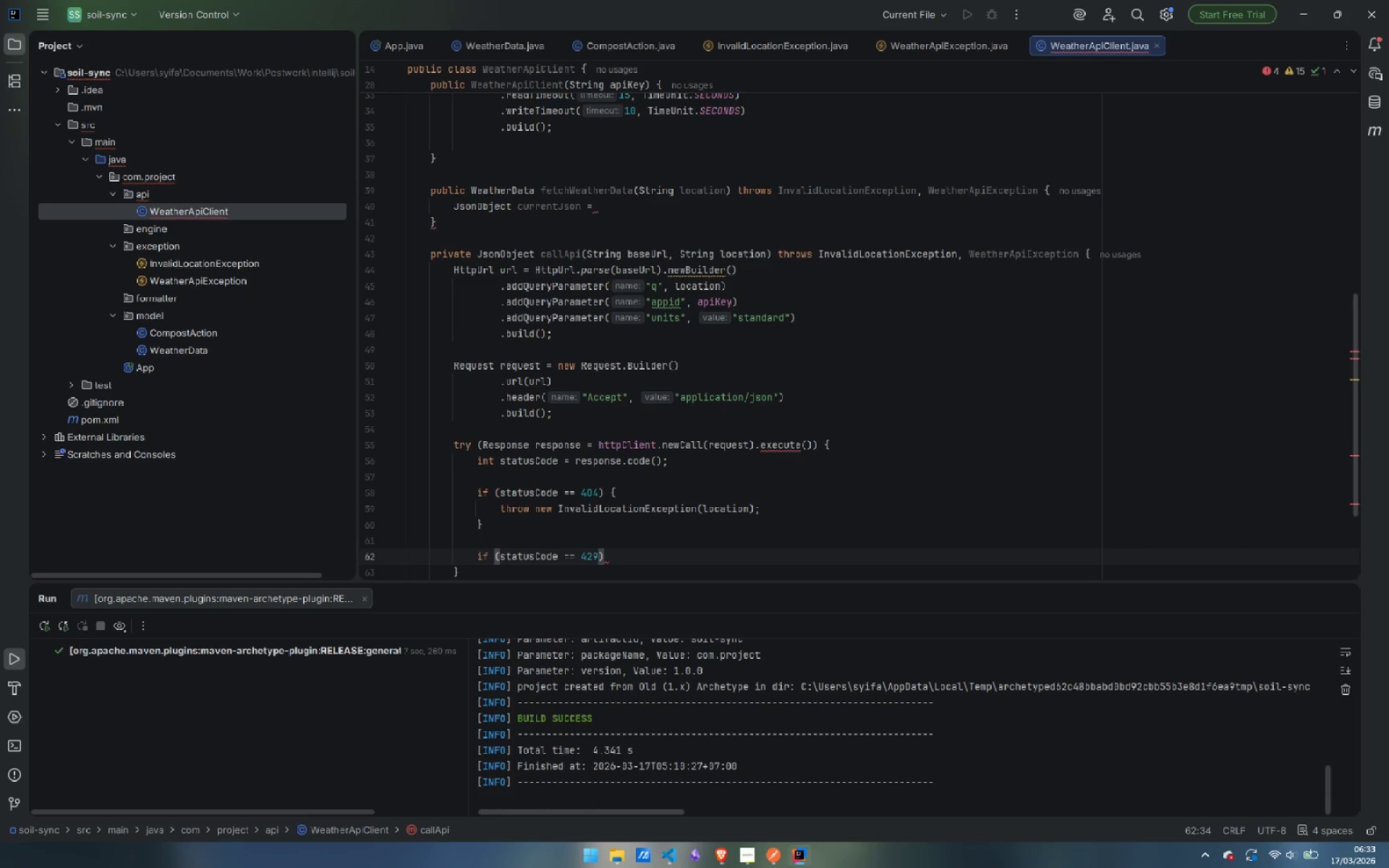 
key(ArrowRight)
 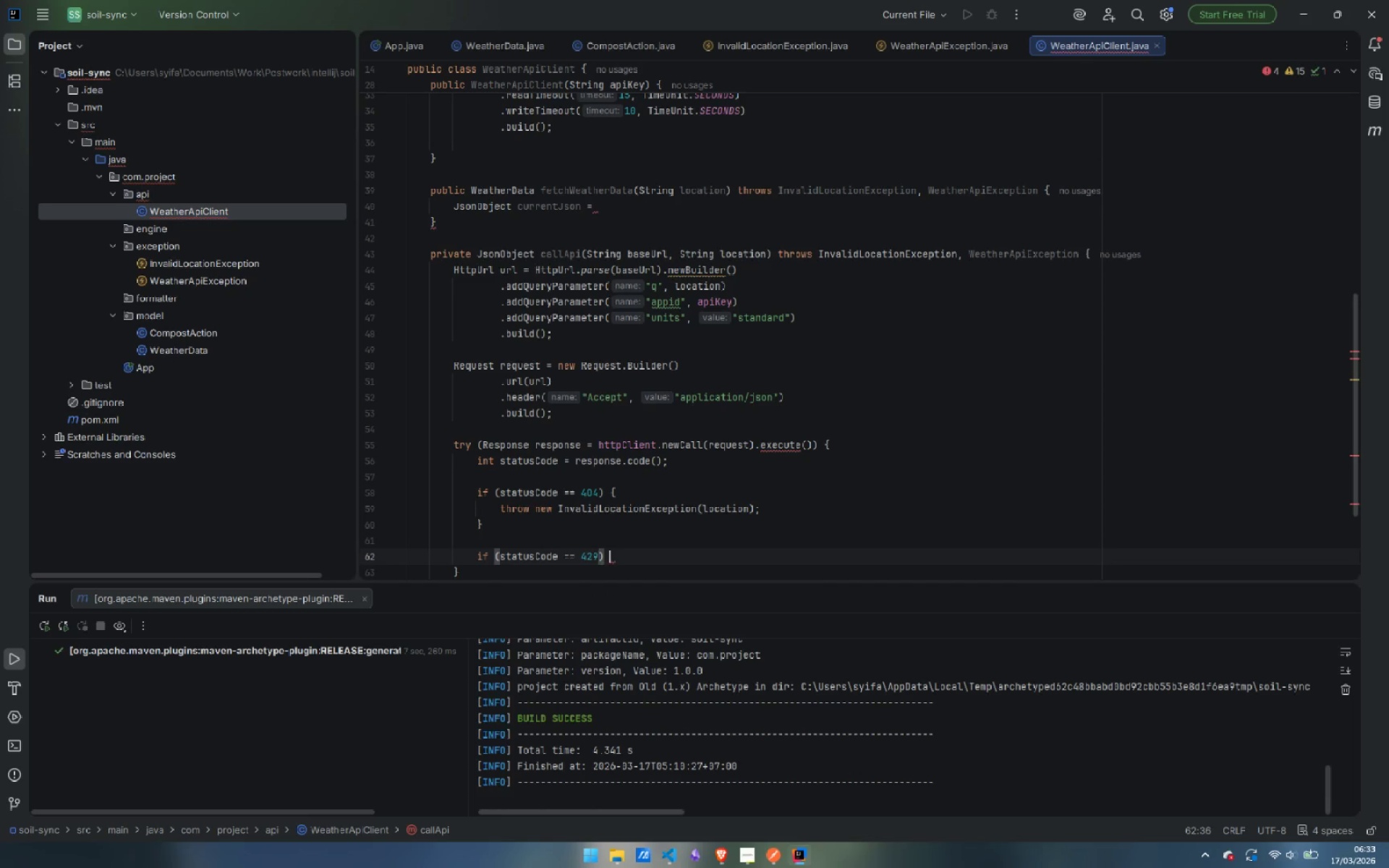 
key(Space)
 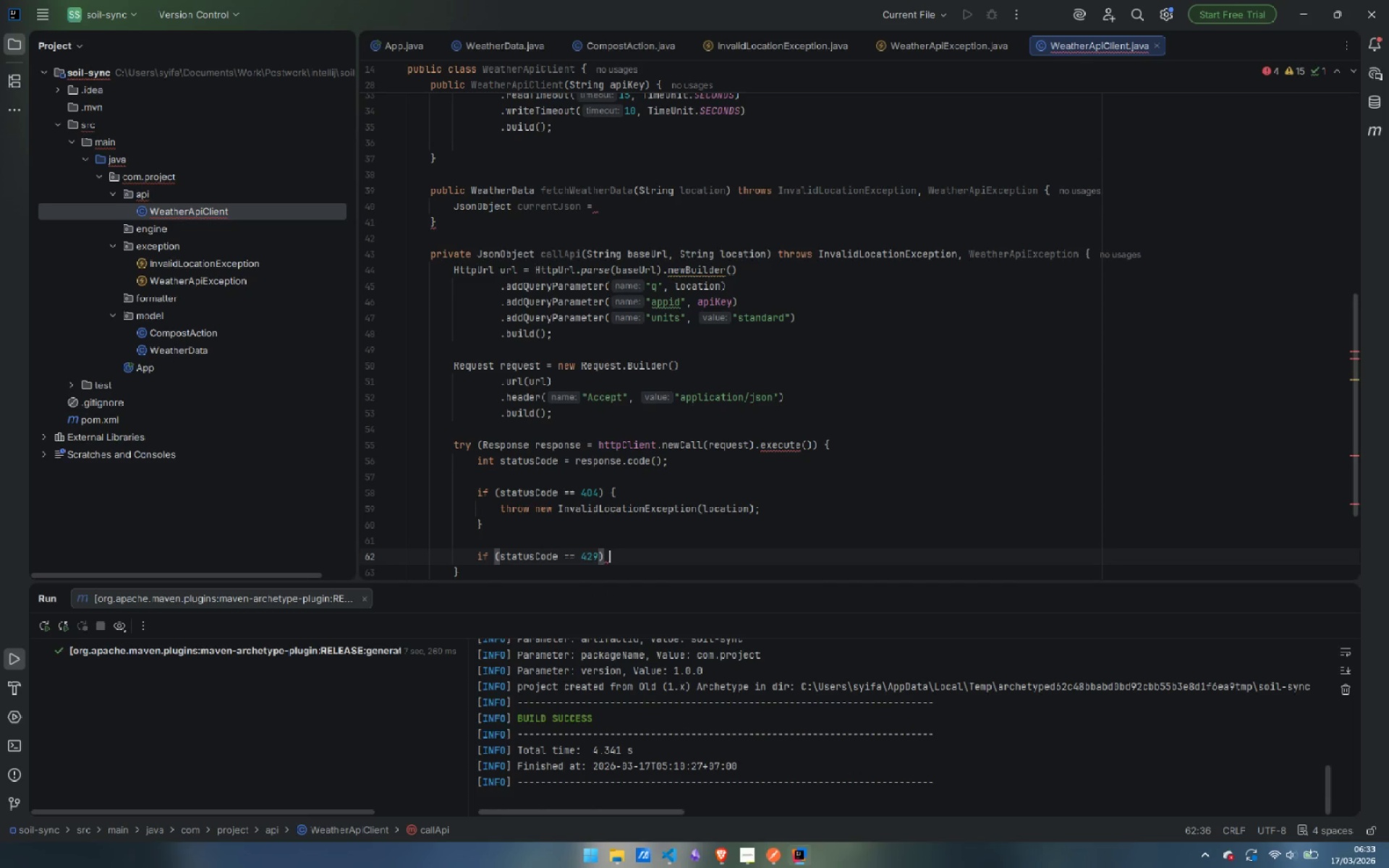 
key(Shift+BracketLeft)
 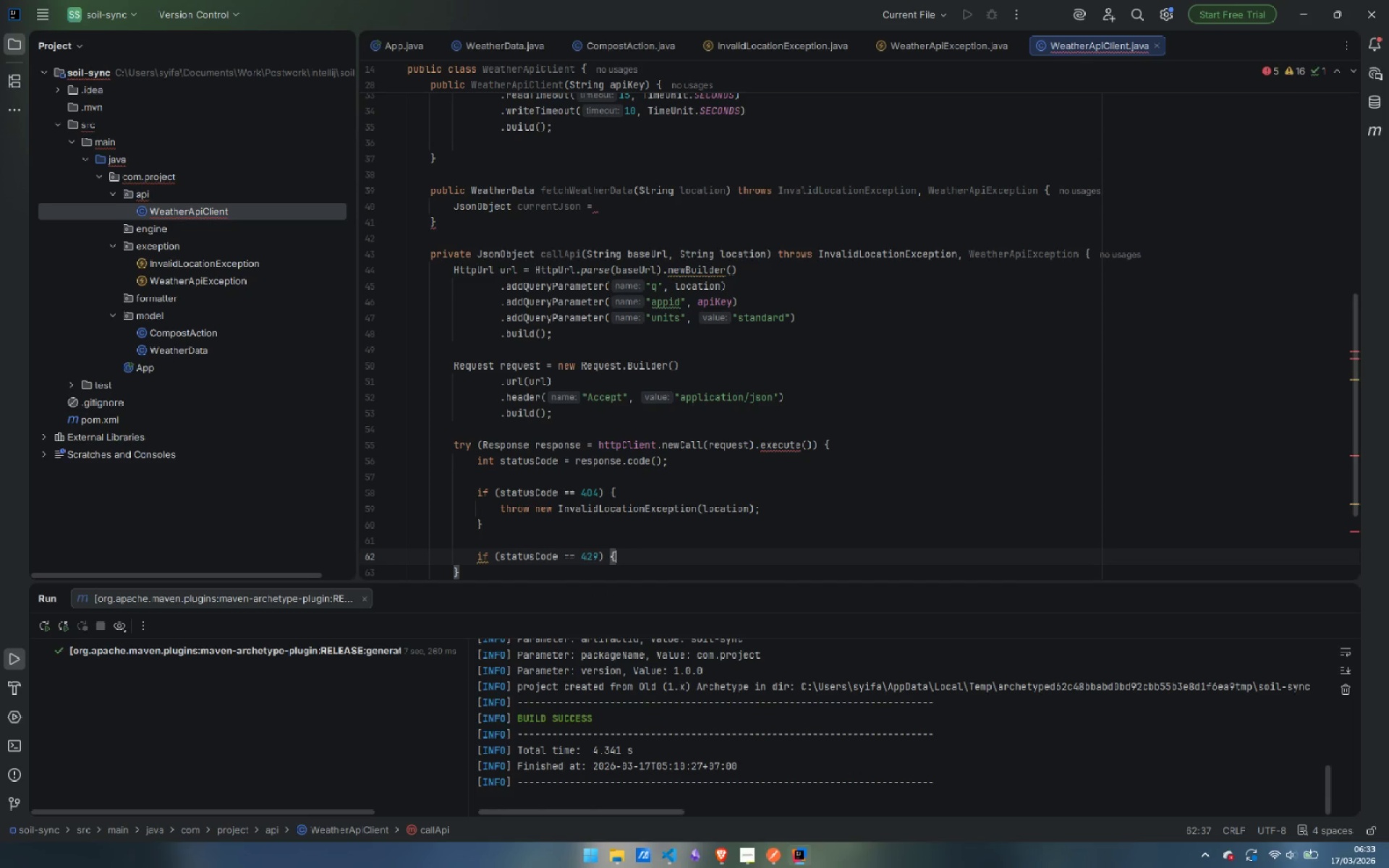 
key(Enter)
 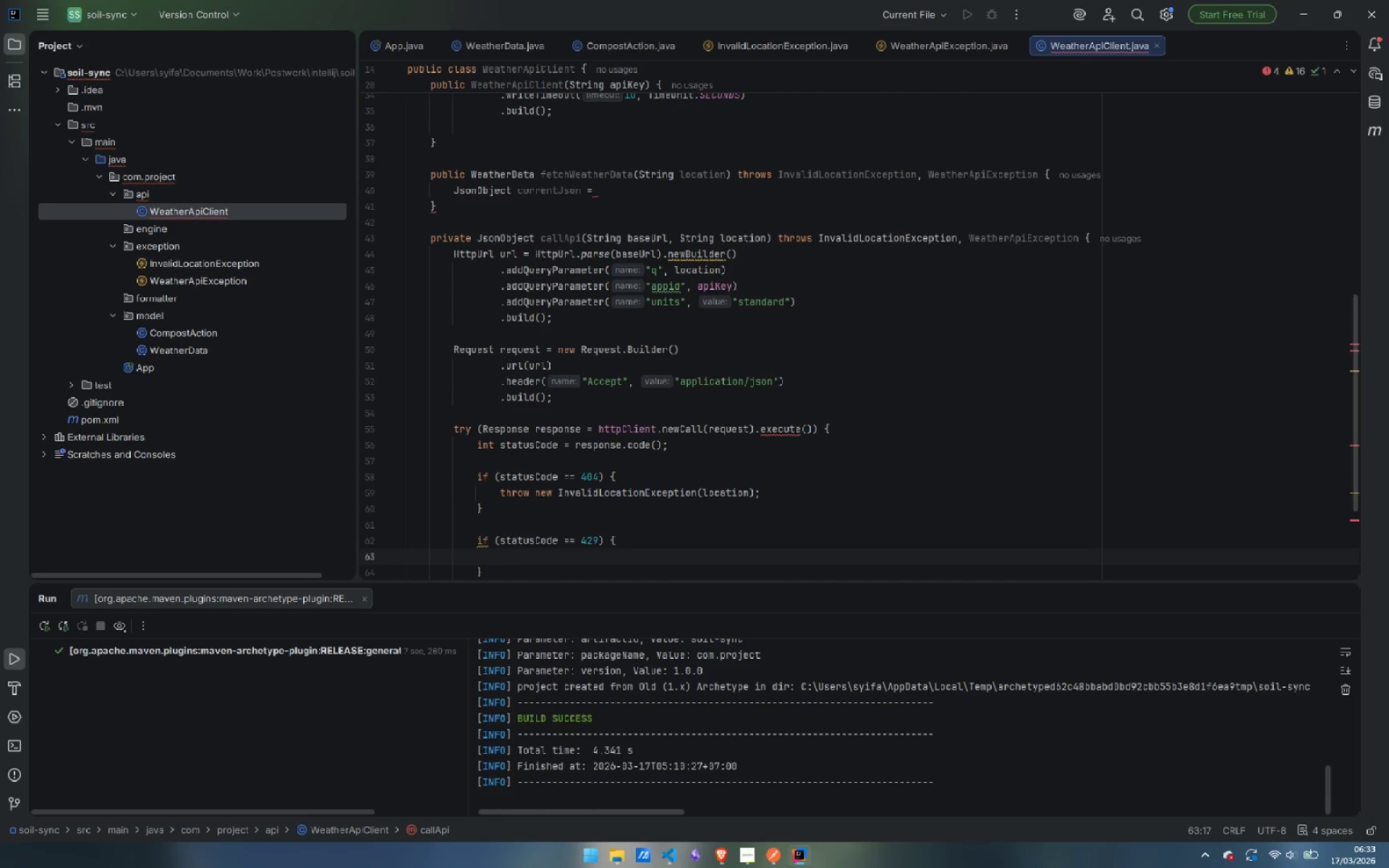 
type(thr)
 